 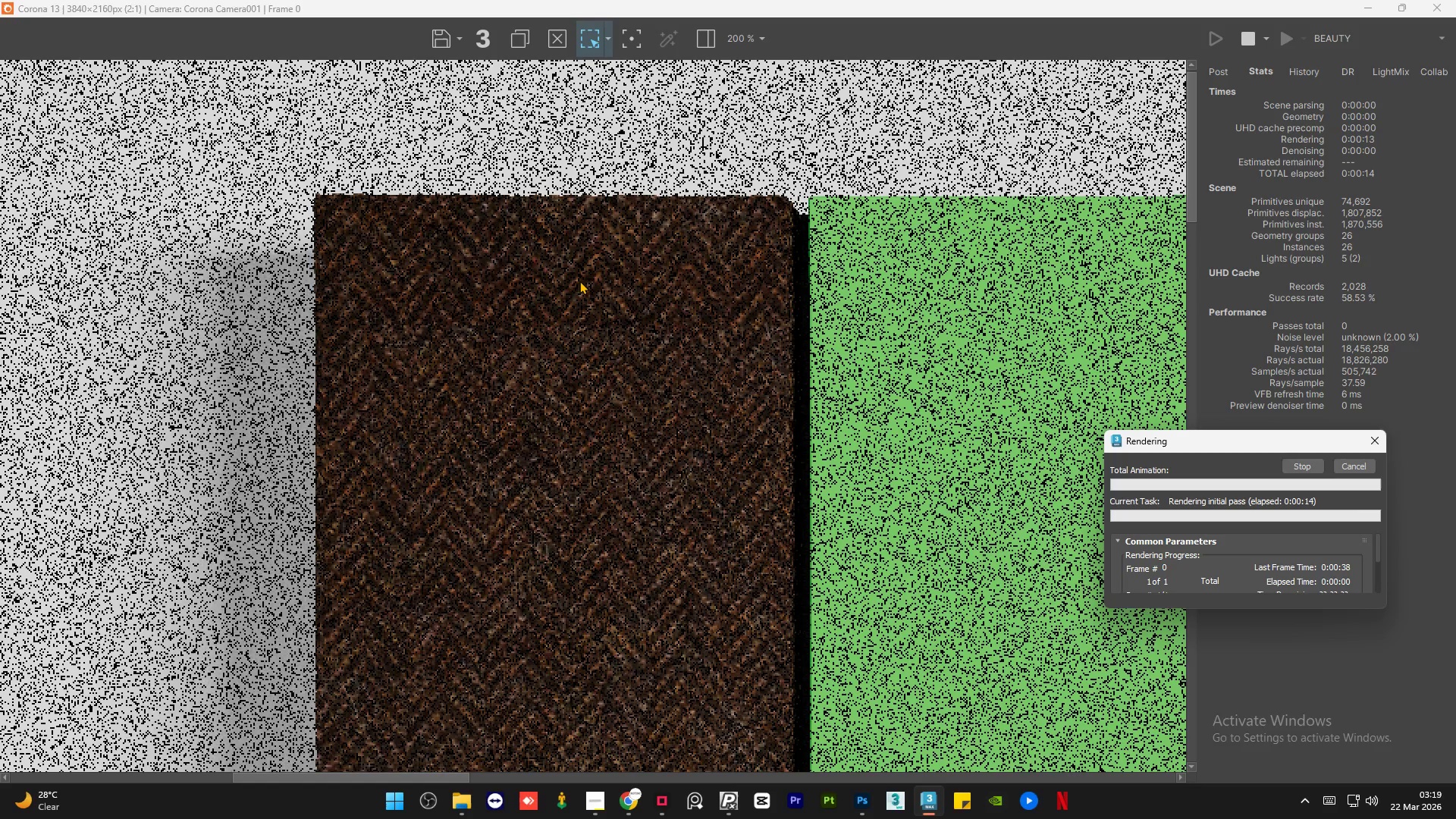 
scroll: coordinate [696, 208], scroll_direction: up, amount: 1.0
 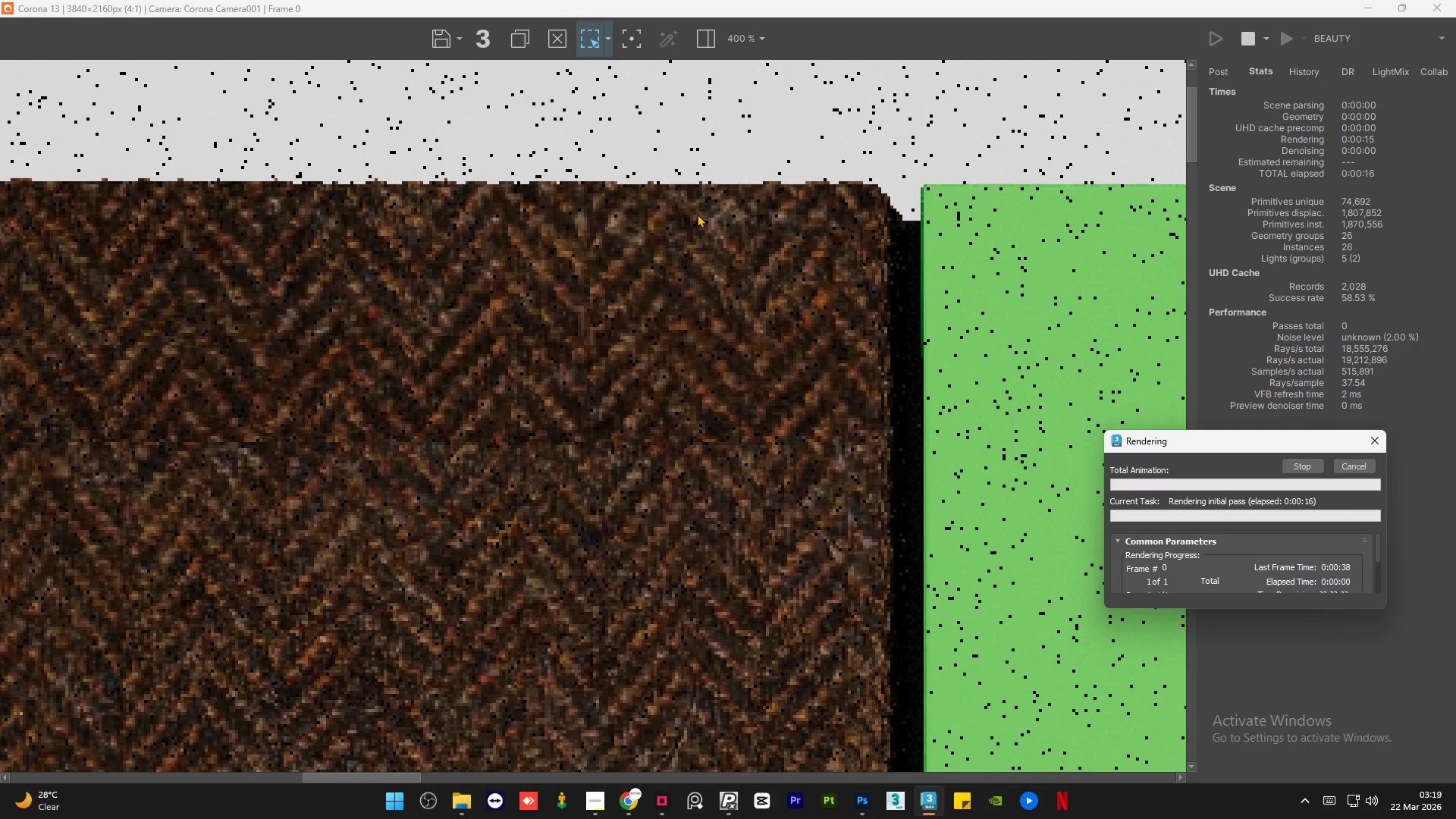 
scroll: coordinate [697, 214], scroll_direction: down, amount: 1.0
 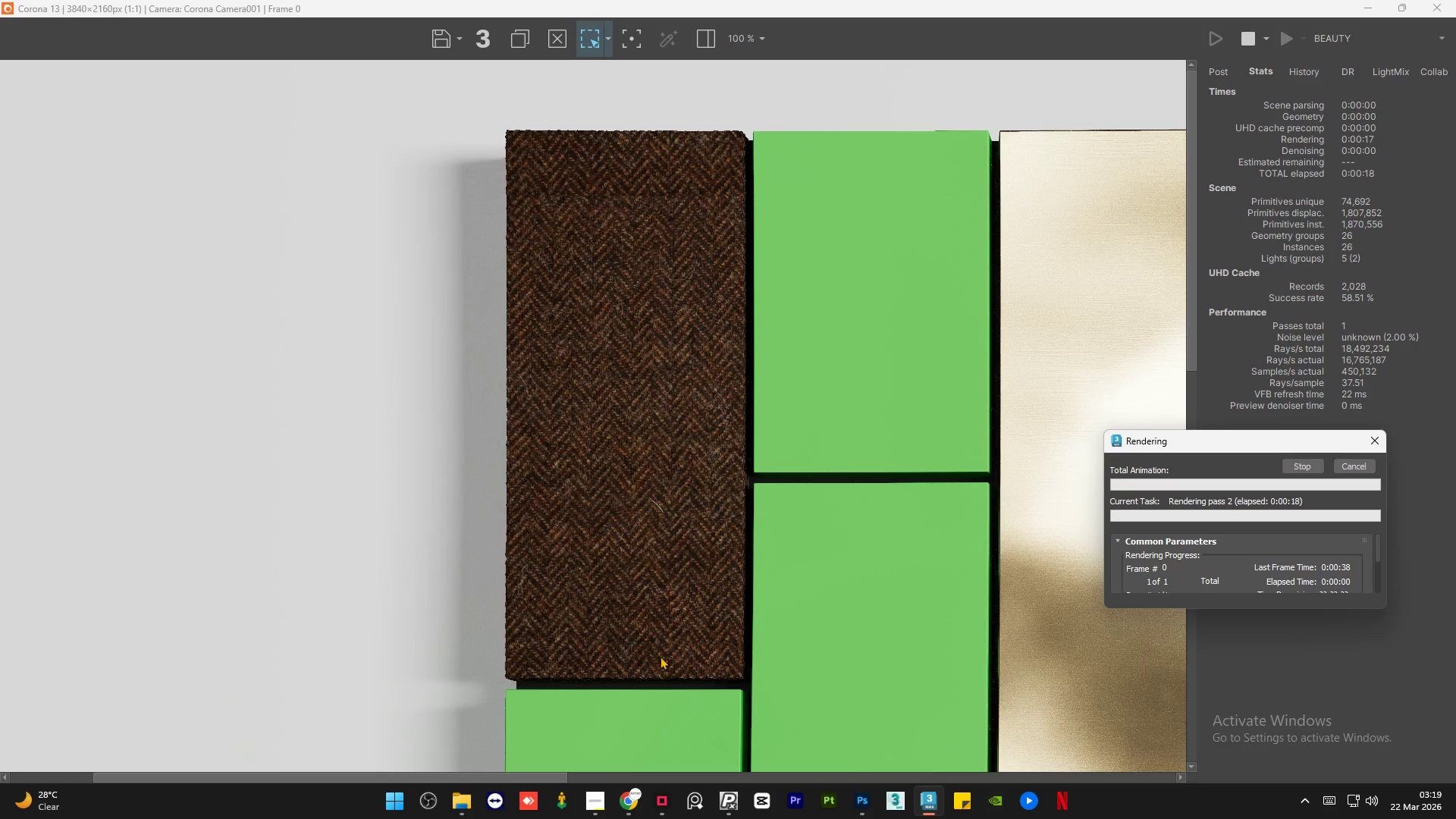 
scroll: coordinate [651, 675], scroll_direction: up, amount: 2.0
 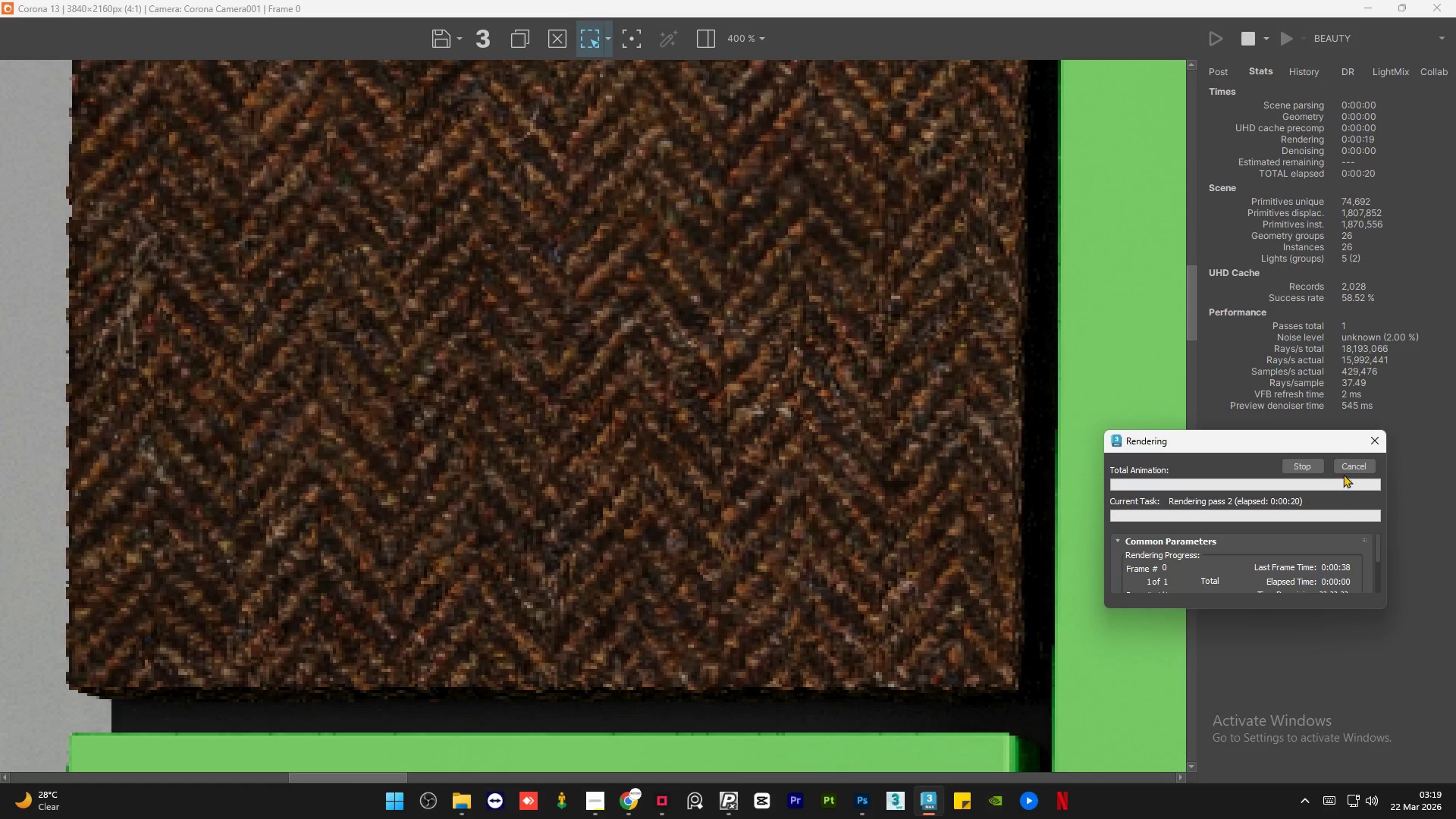 
left_click([1350, 468])
 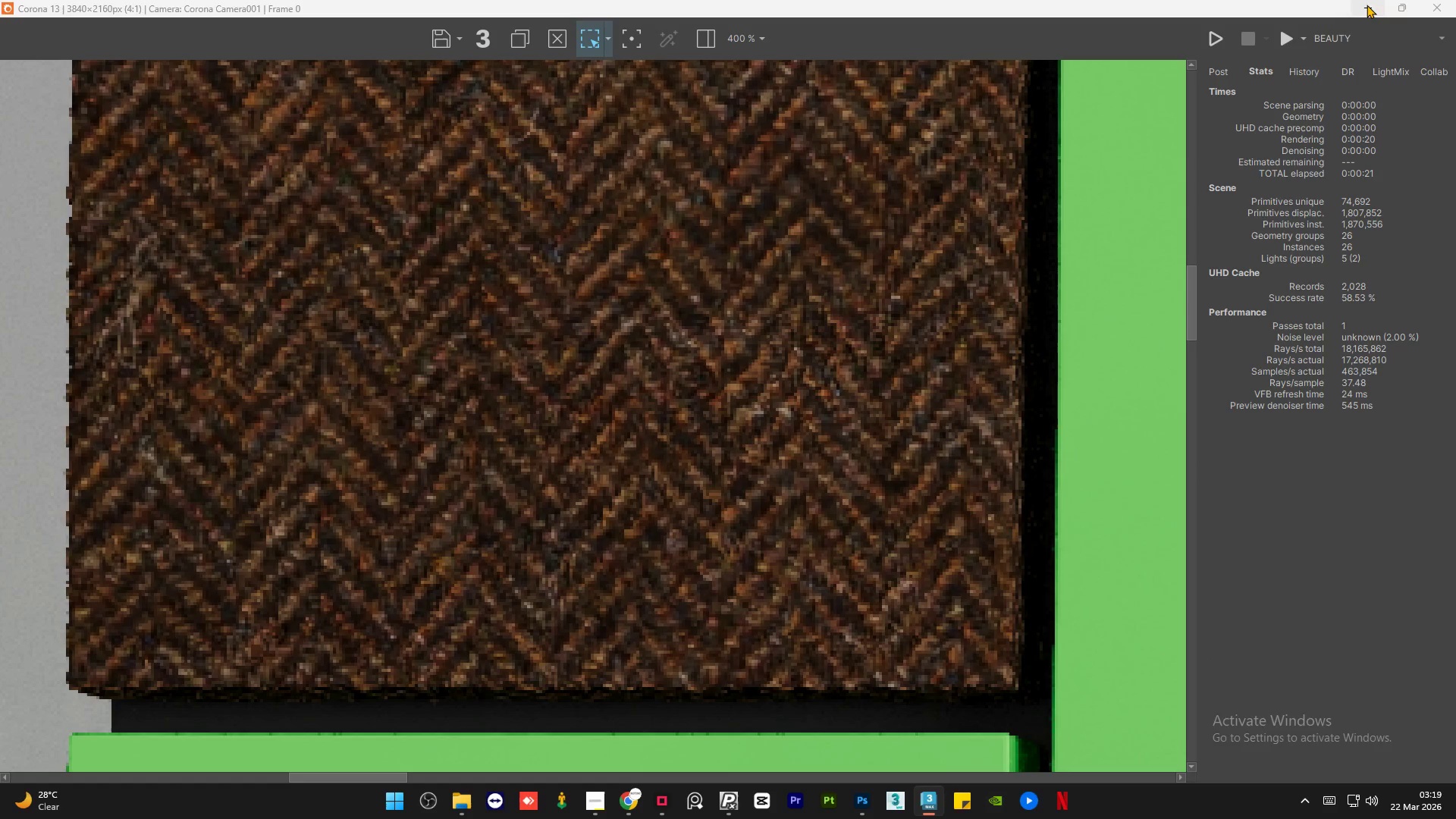 
left_click([1367, 4])
 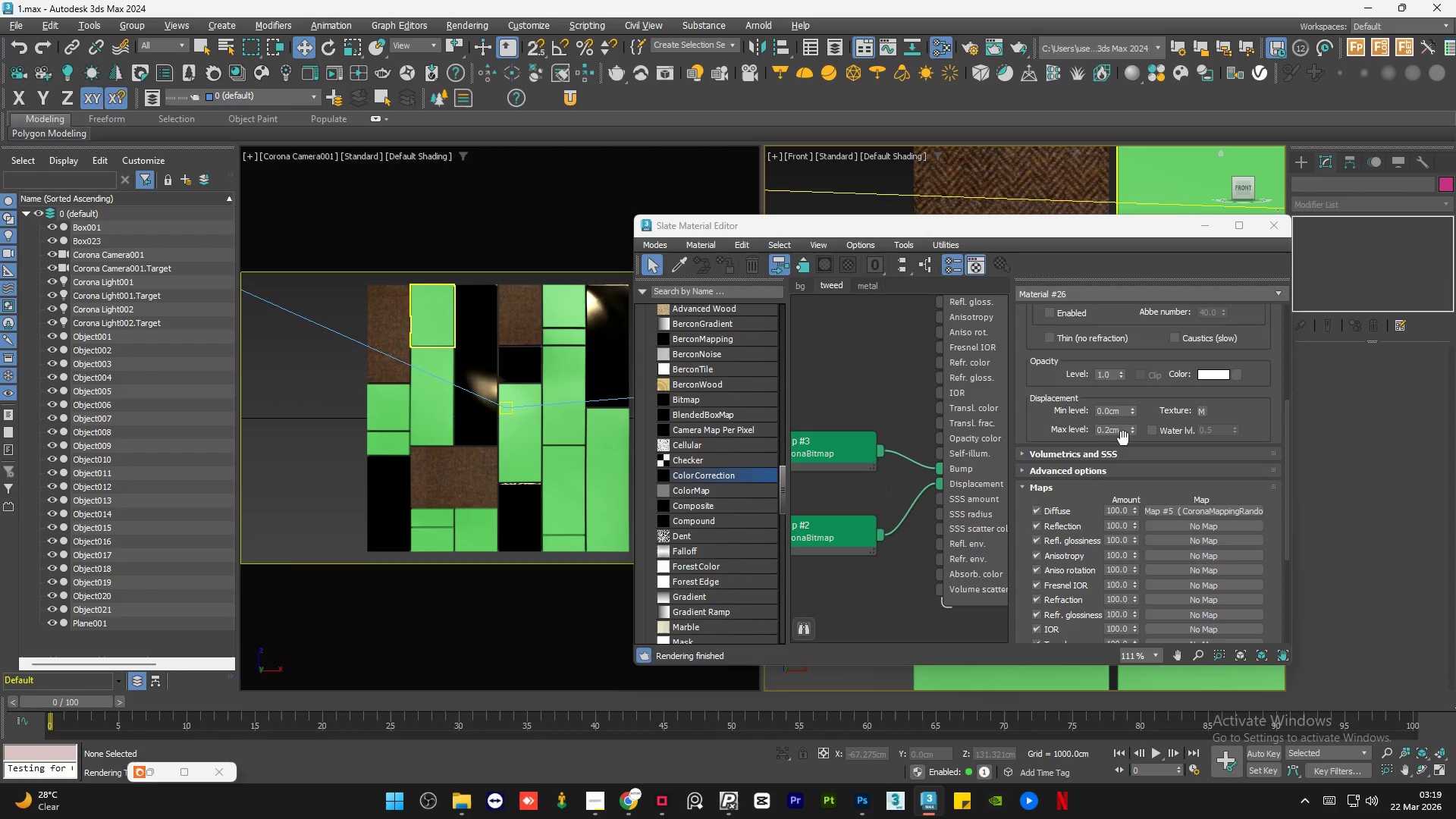 
double_click([1121, 433])
 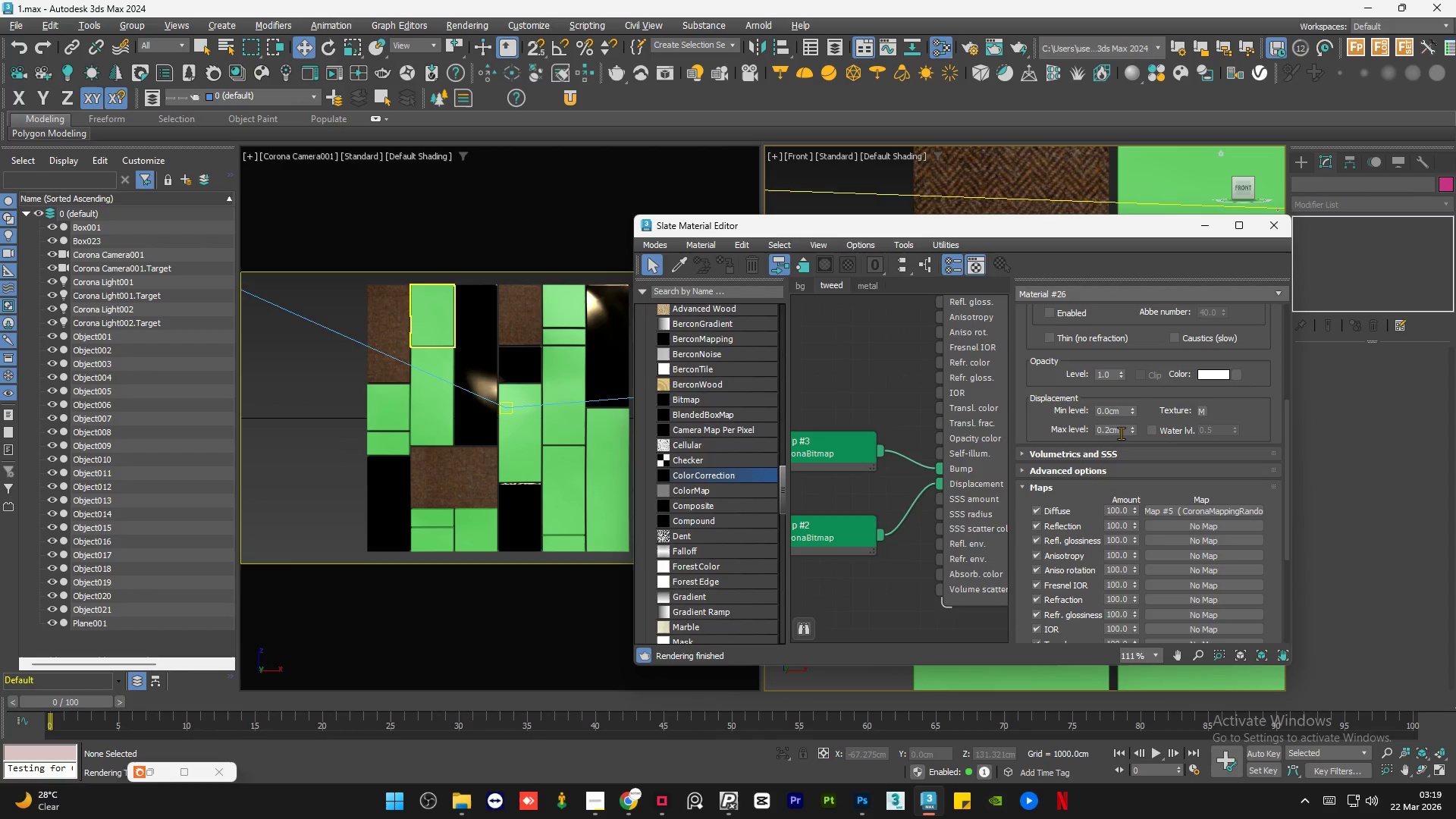 
triple_click([1121, 433])
 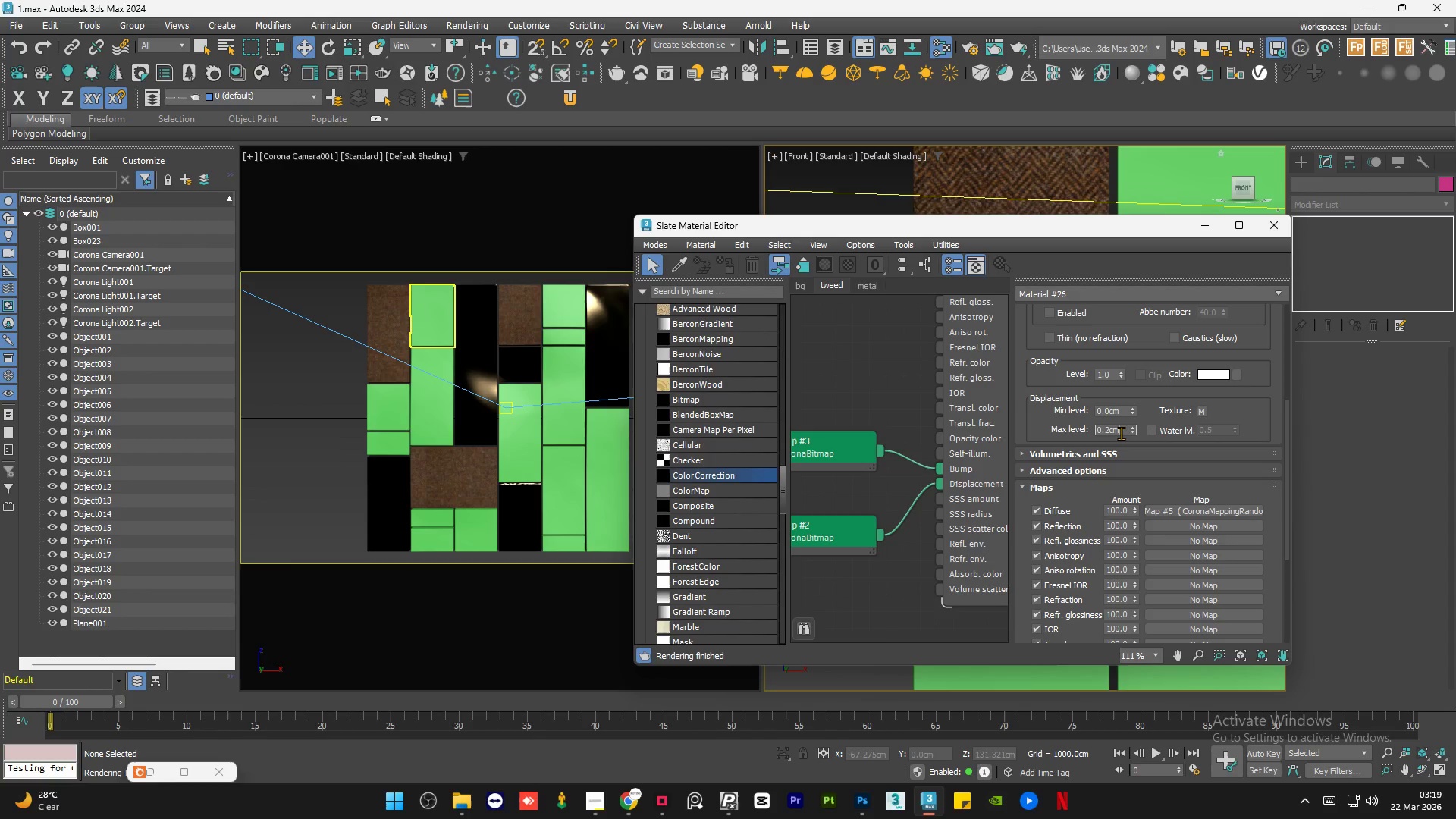 
triple_click([1121, 433])
 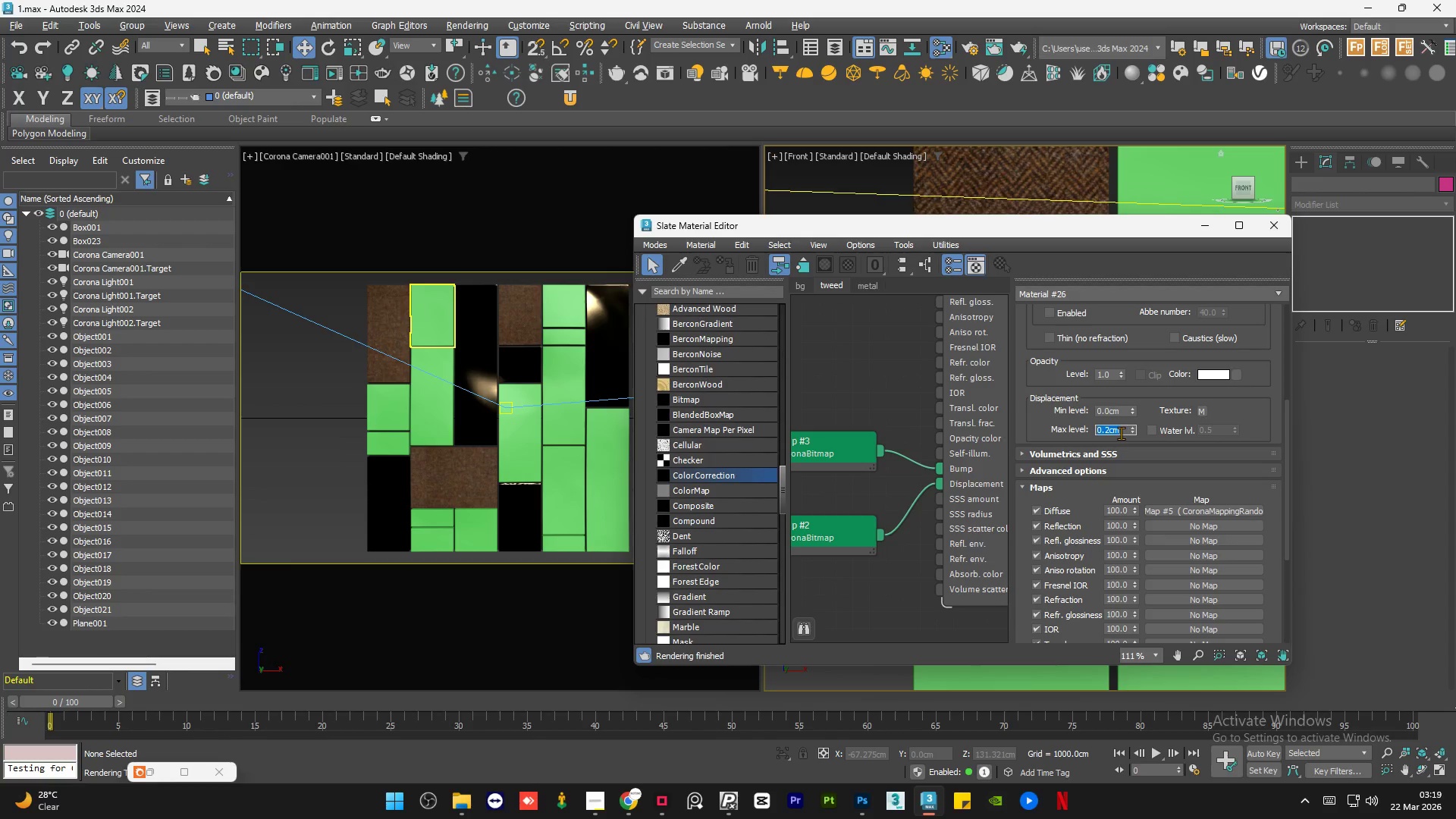 
key(NumpadDecimal)
 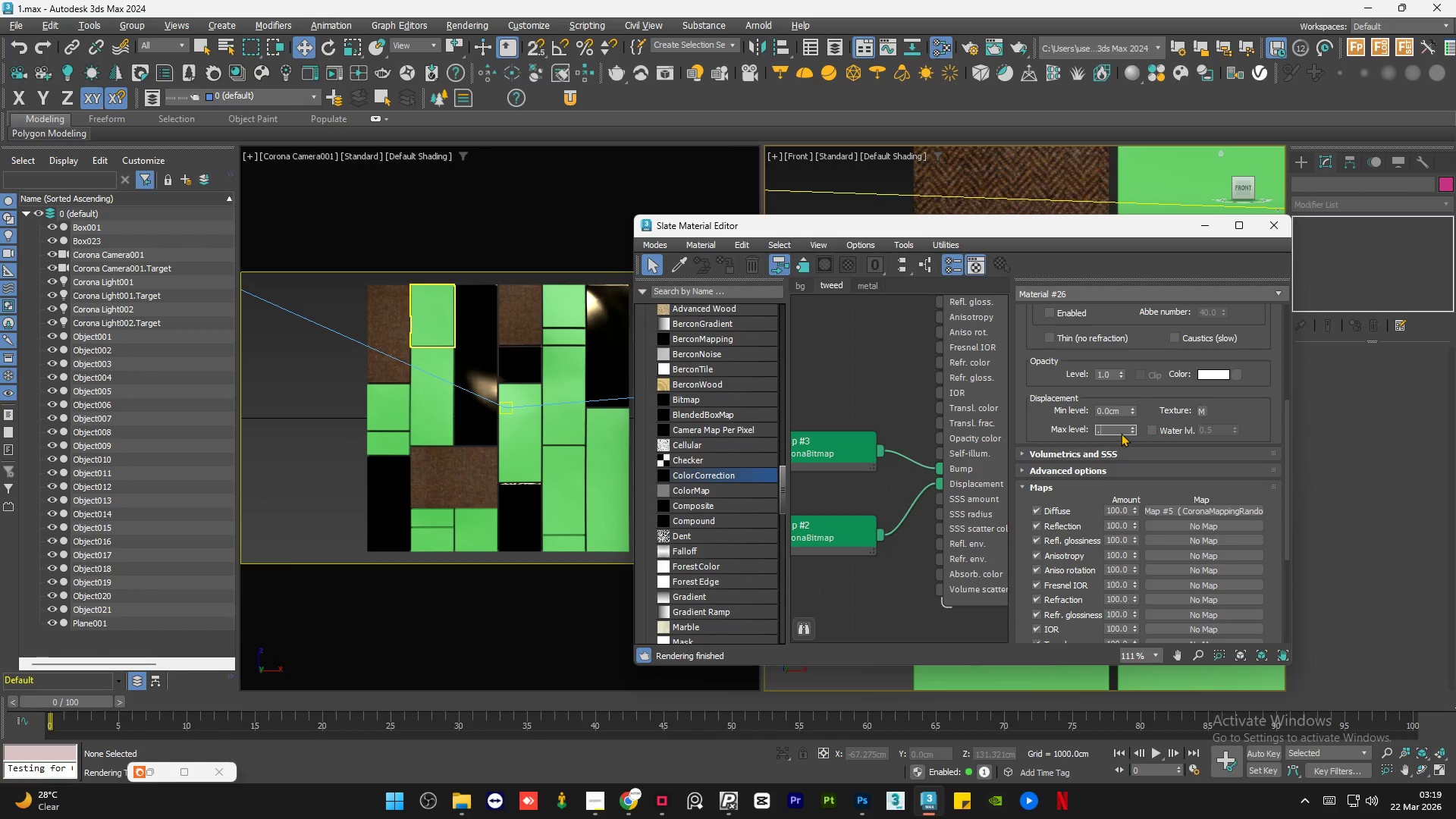 
key(Numpad1)
 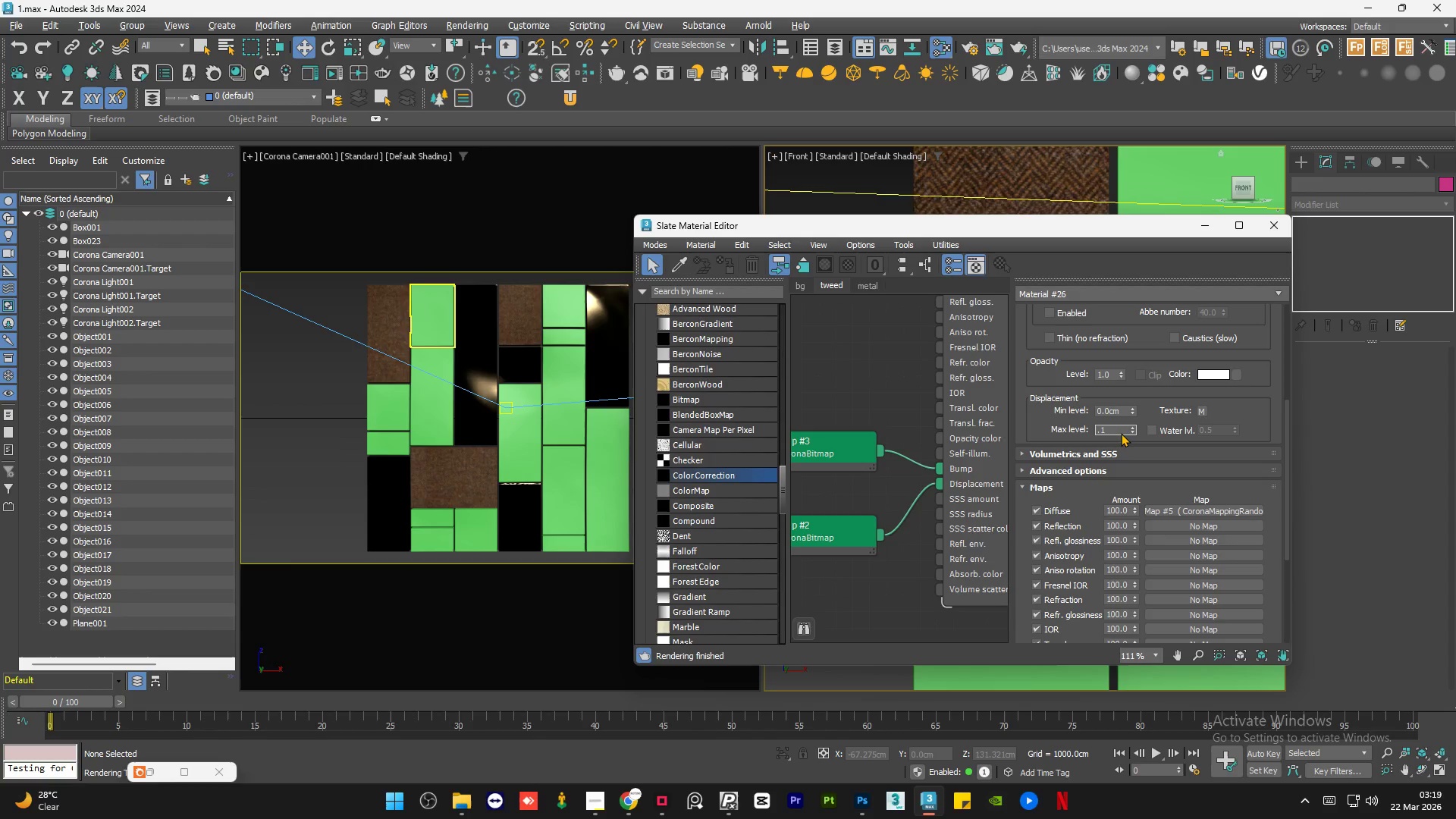 
key(NumpadEnter)
 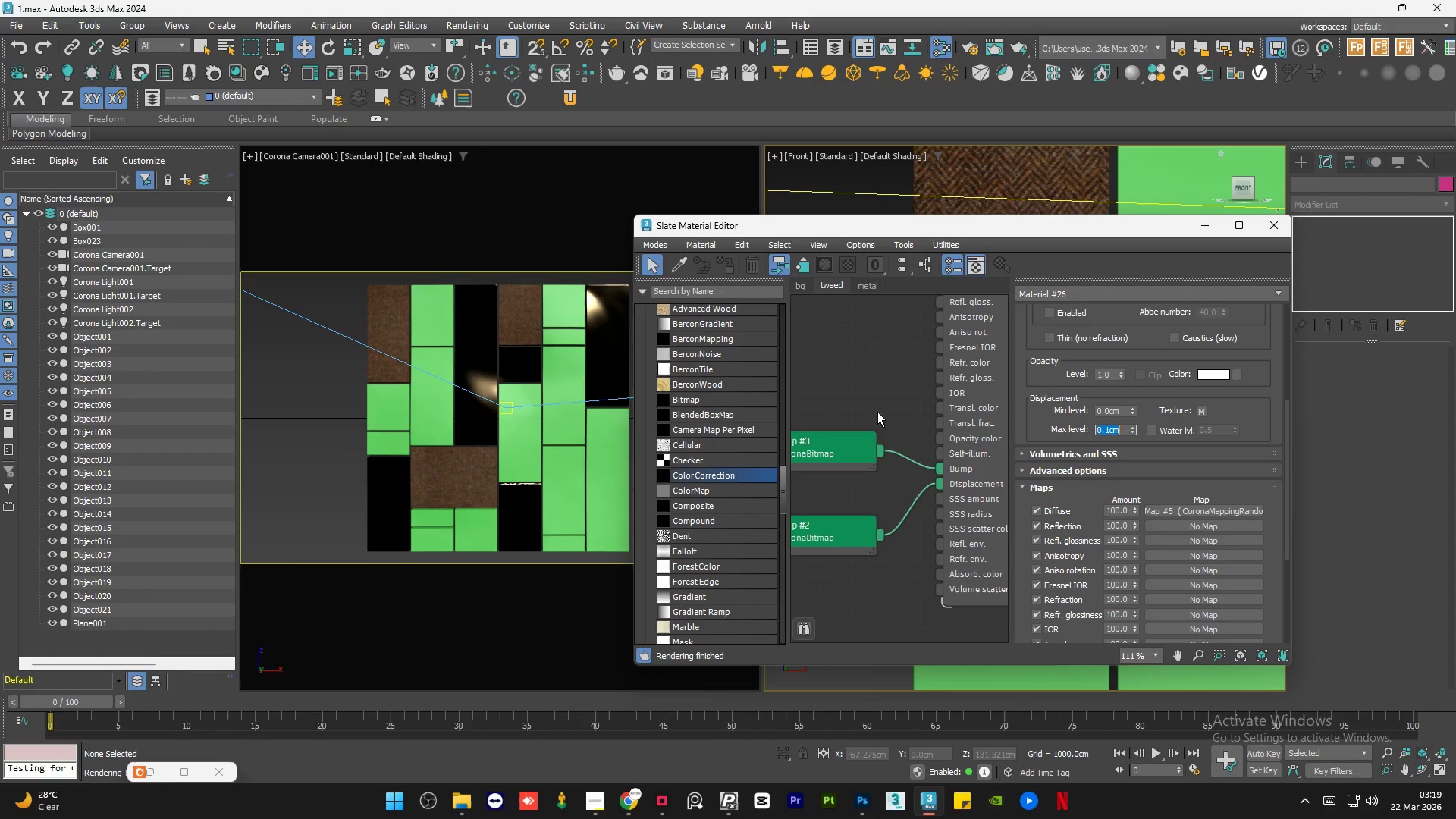 
double_click([883, 405])
 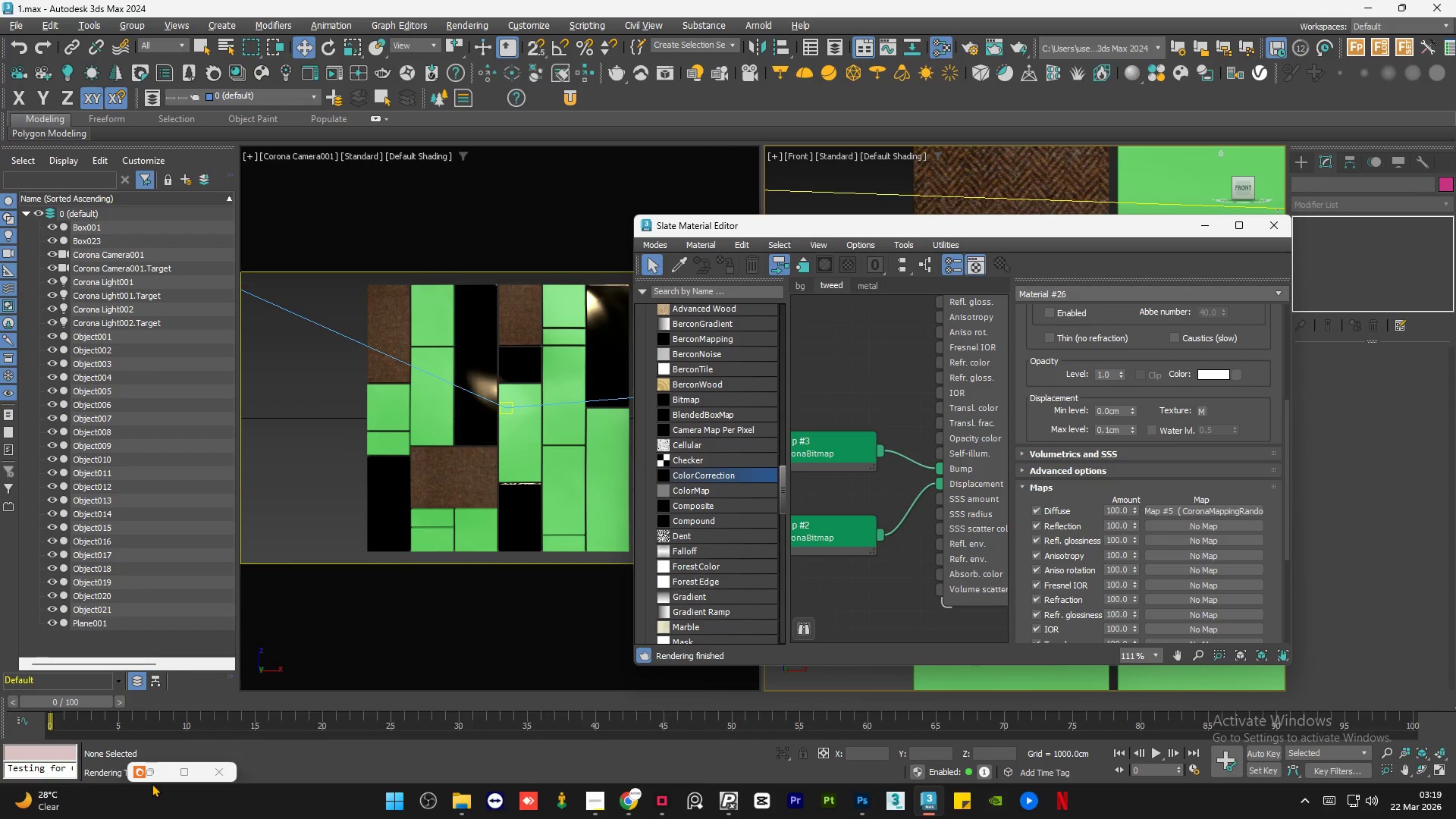 
left_click([158, 773])
 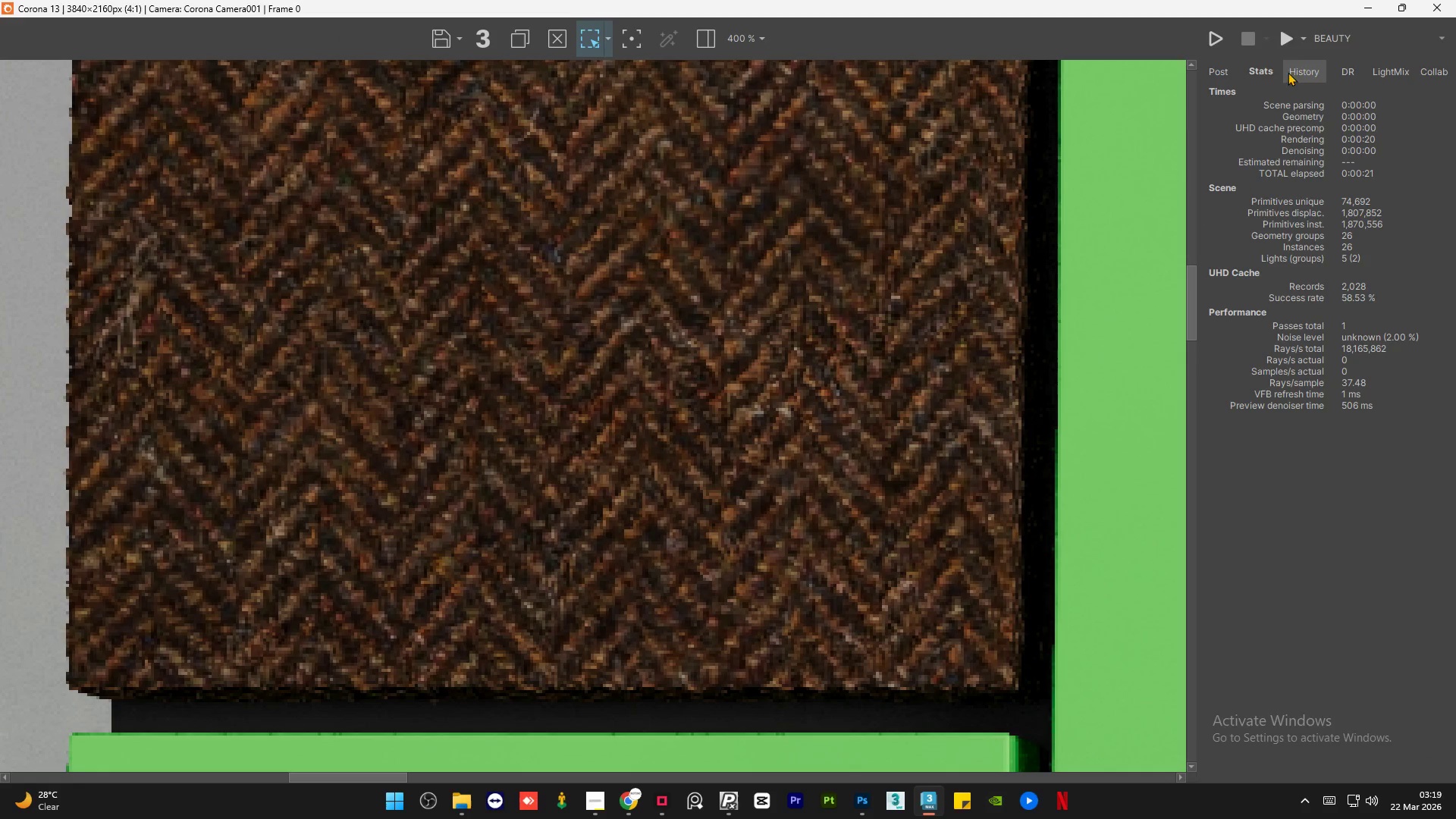 
left_click([1285, 44])
 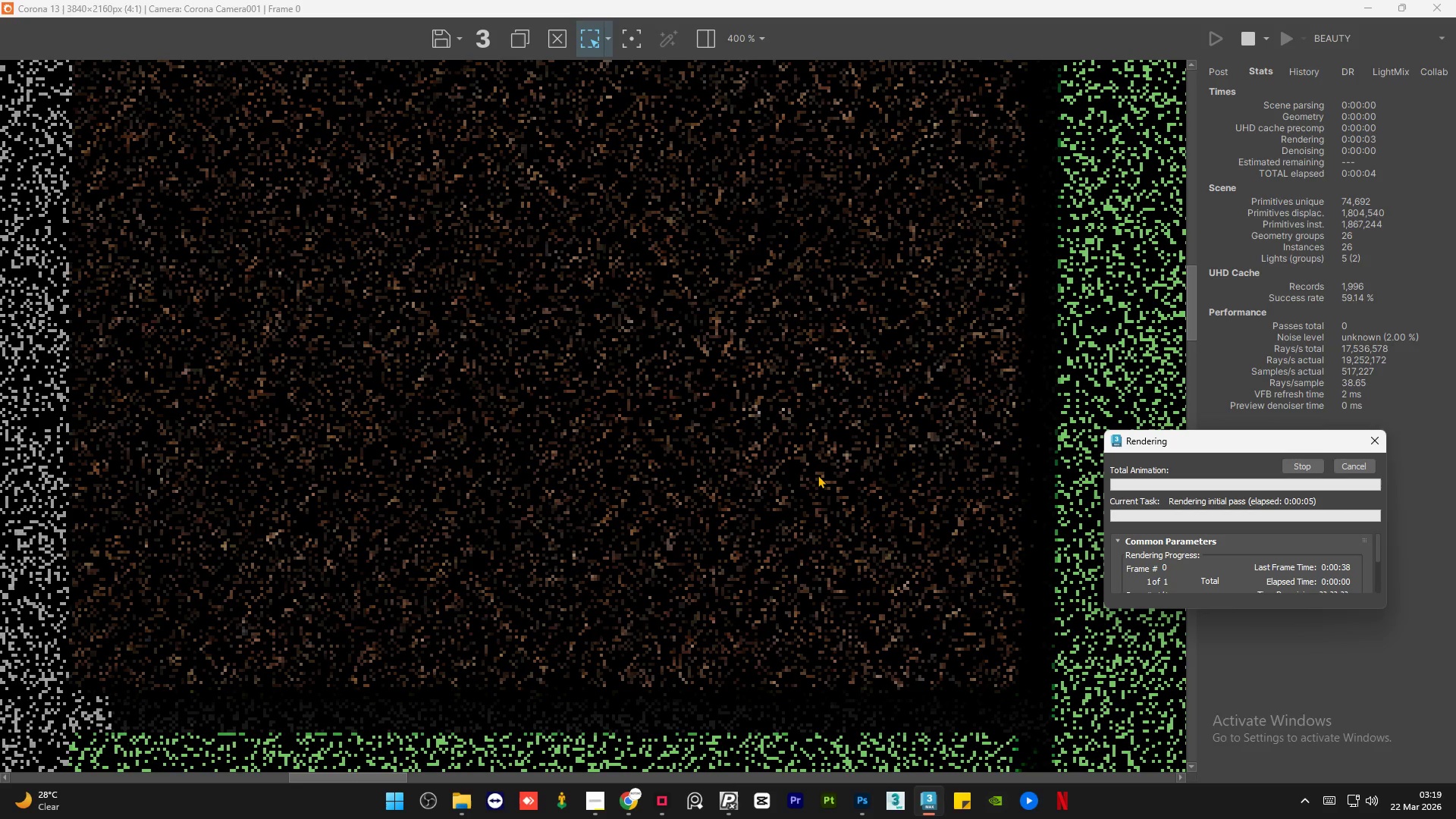 
wait(10.19)
 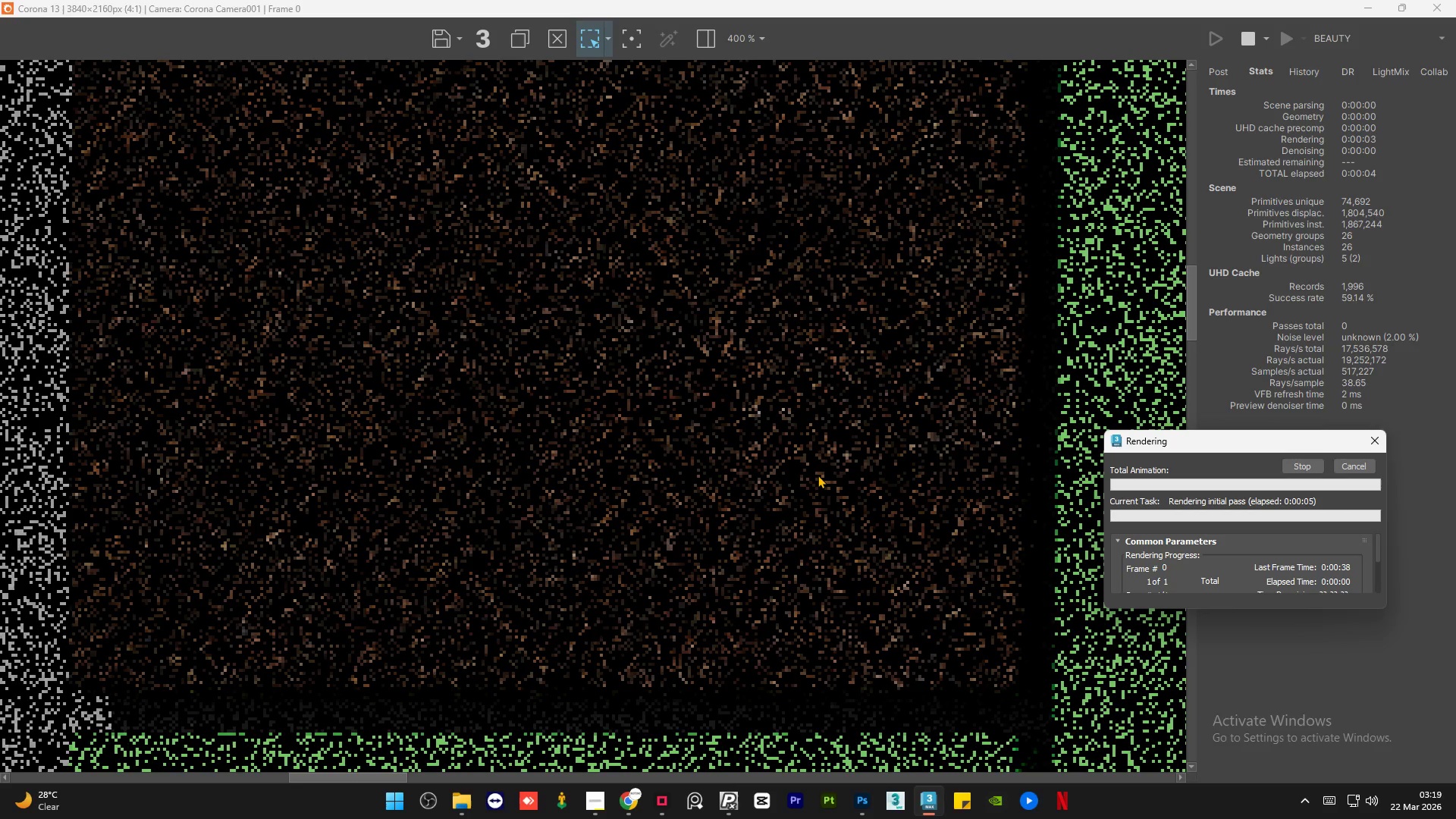 
scroll: coordinate [738, 587], scroll_direction: down, amount: 1.0
 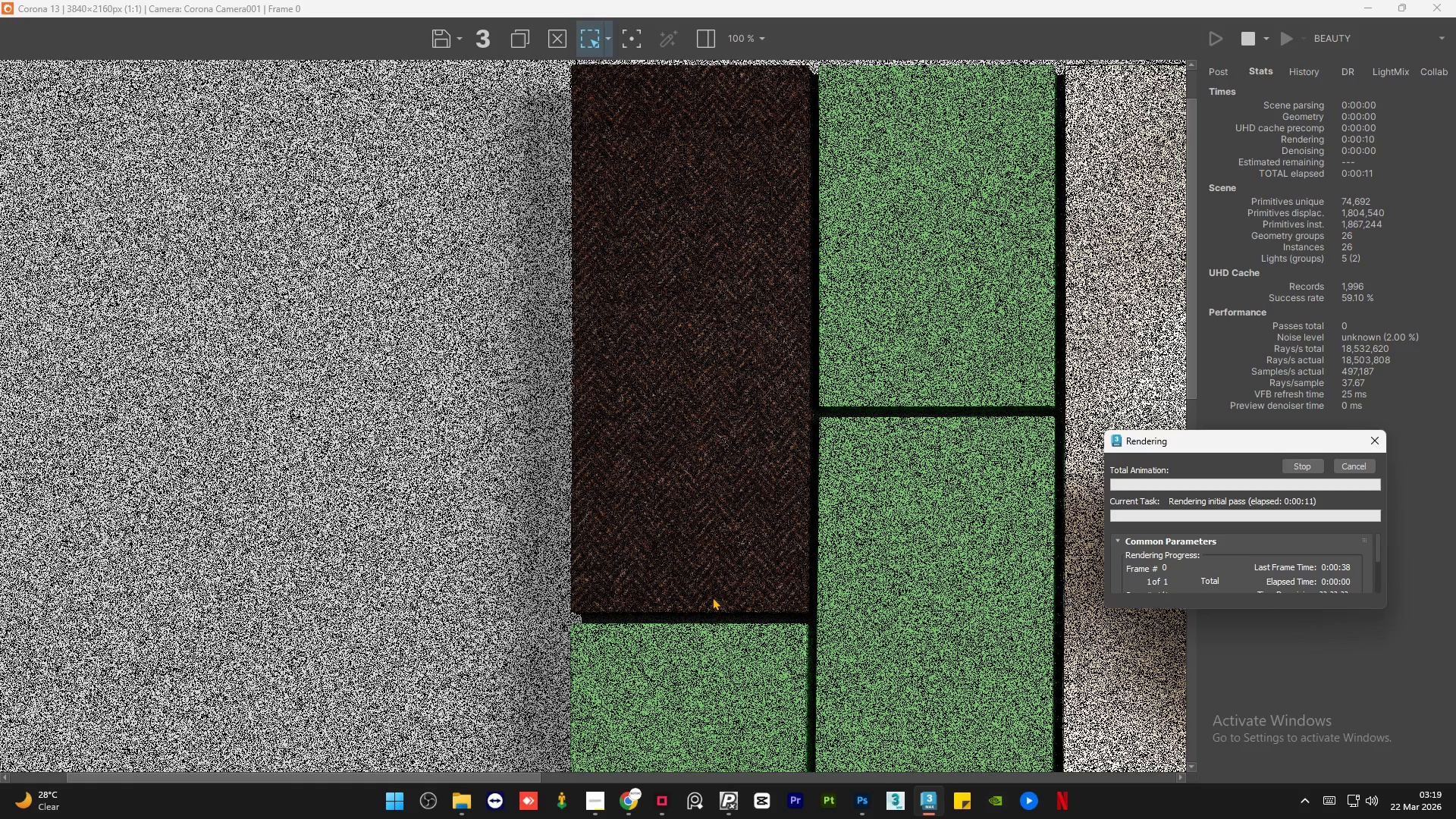 
scroll: coordinate [526, 667], scroll_direction: up, amount: 3.0
 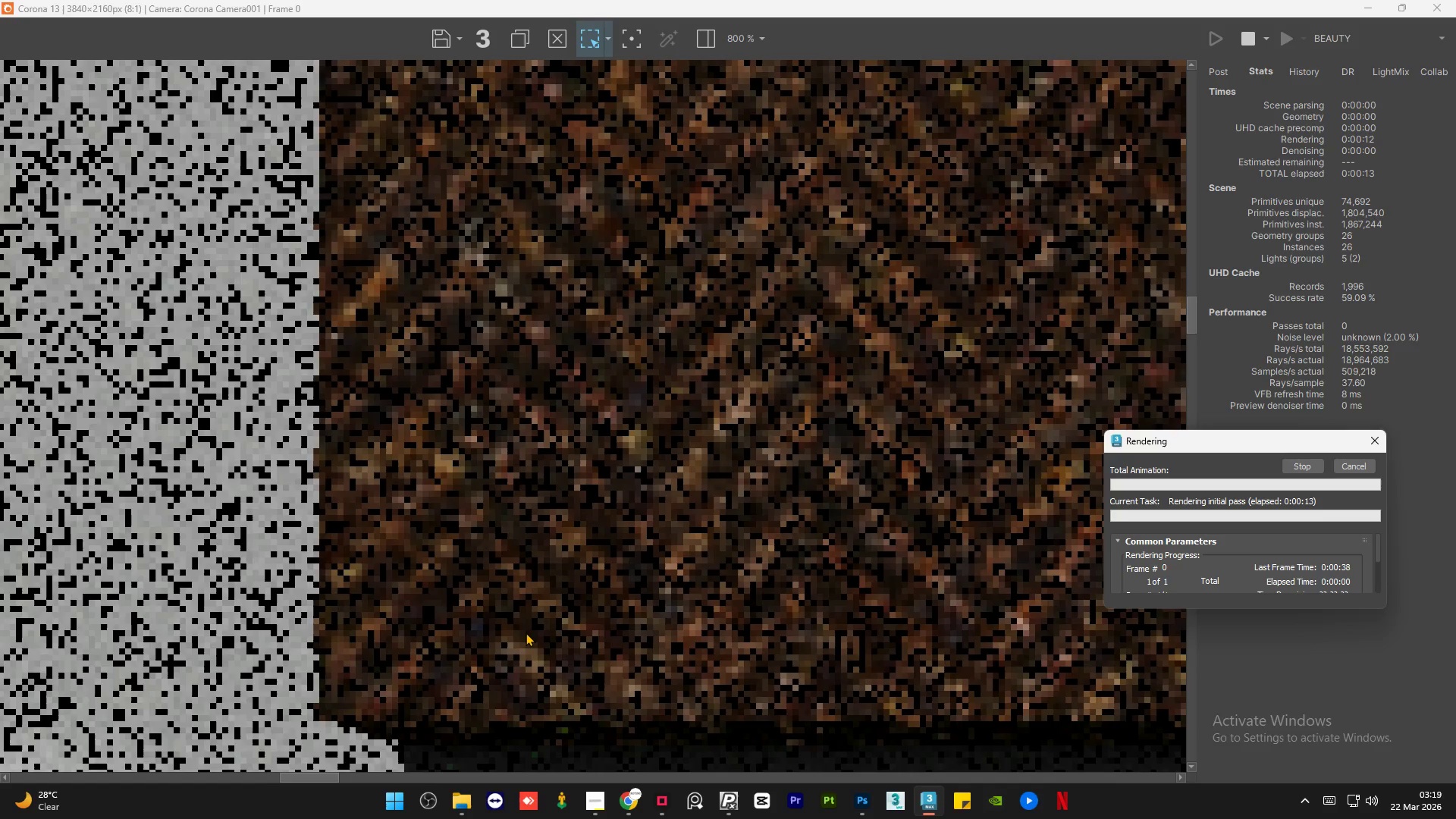 
scroll: coordinate [526, 632], scroll_direction: down, amount: 2.0
 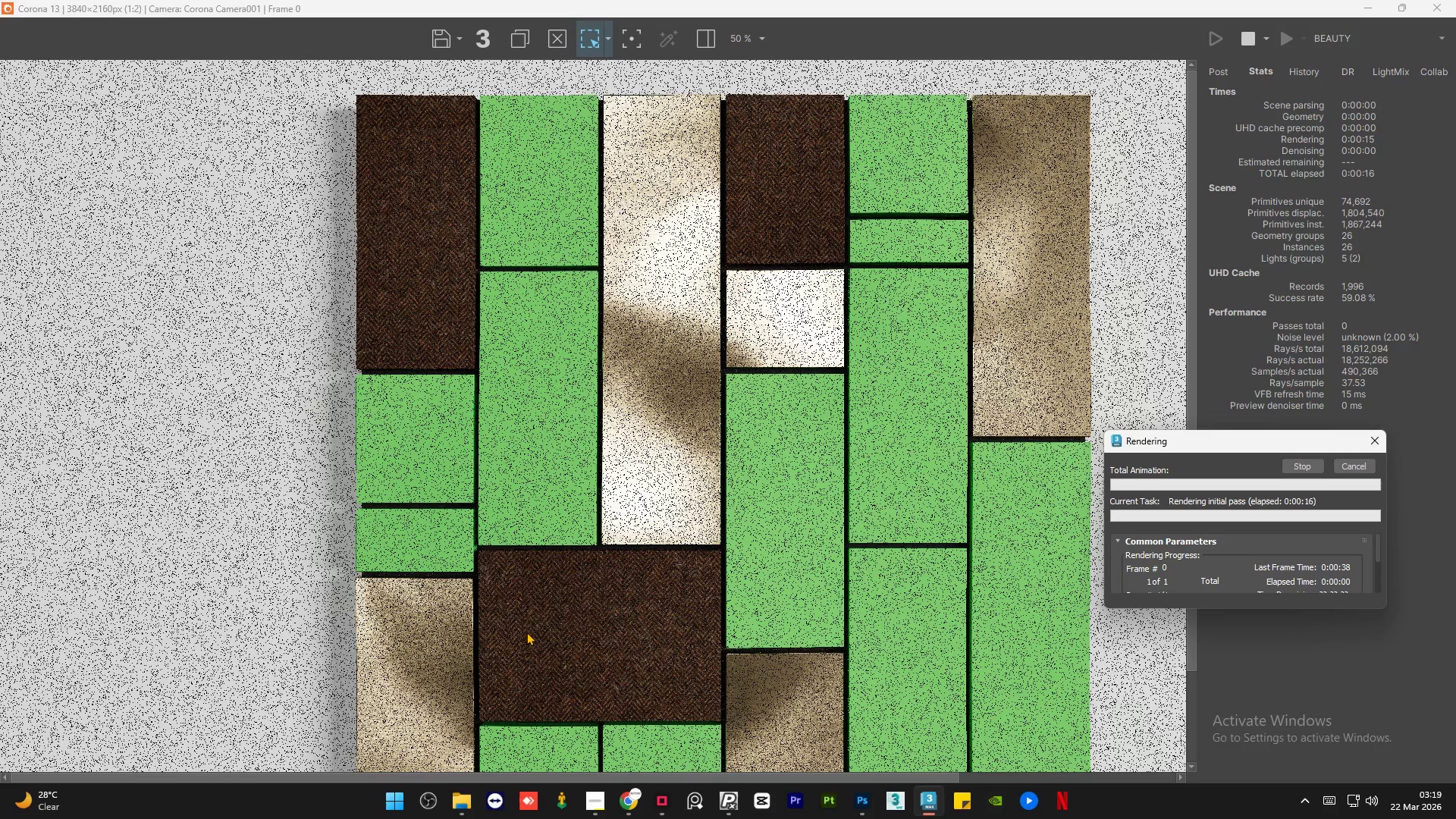 
scroll: coordinate [686, 608], scroll_direction: up, amount: 1.0
 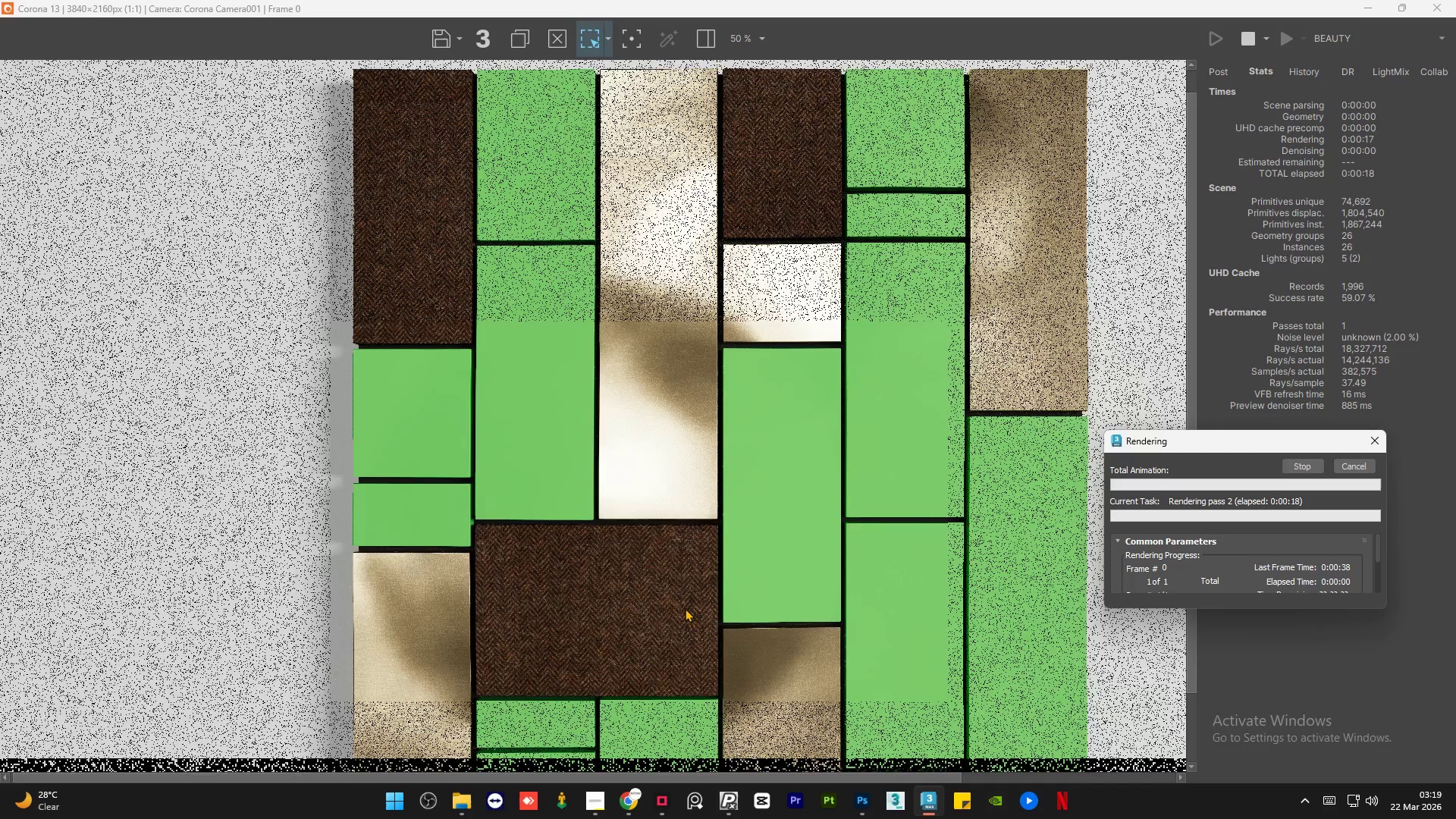 
scroll: coordinate [685, 608], scroll_direction: down, amount: 1.0
 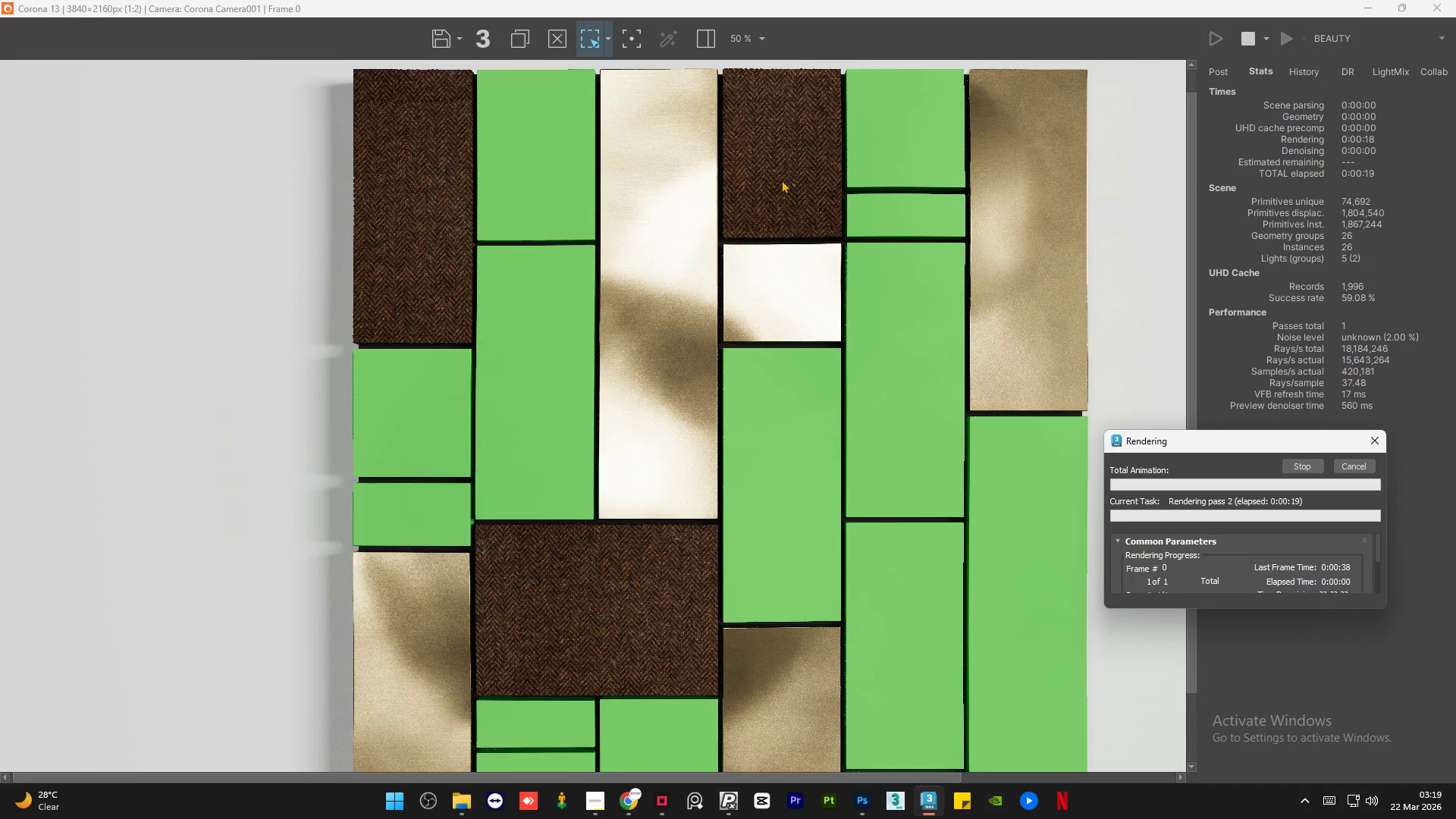 
scroll: coordinate [791, 111], scroll_direction: up, amount: 3.0
 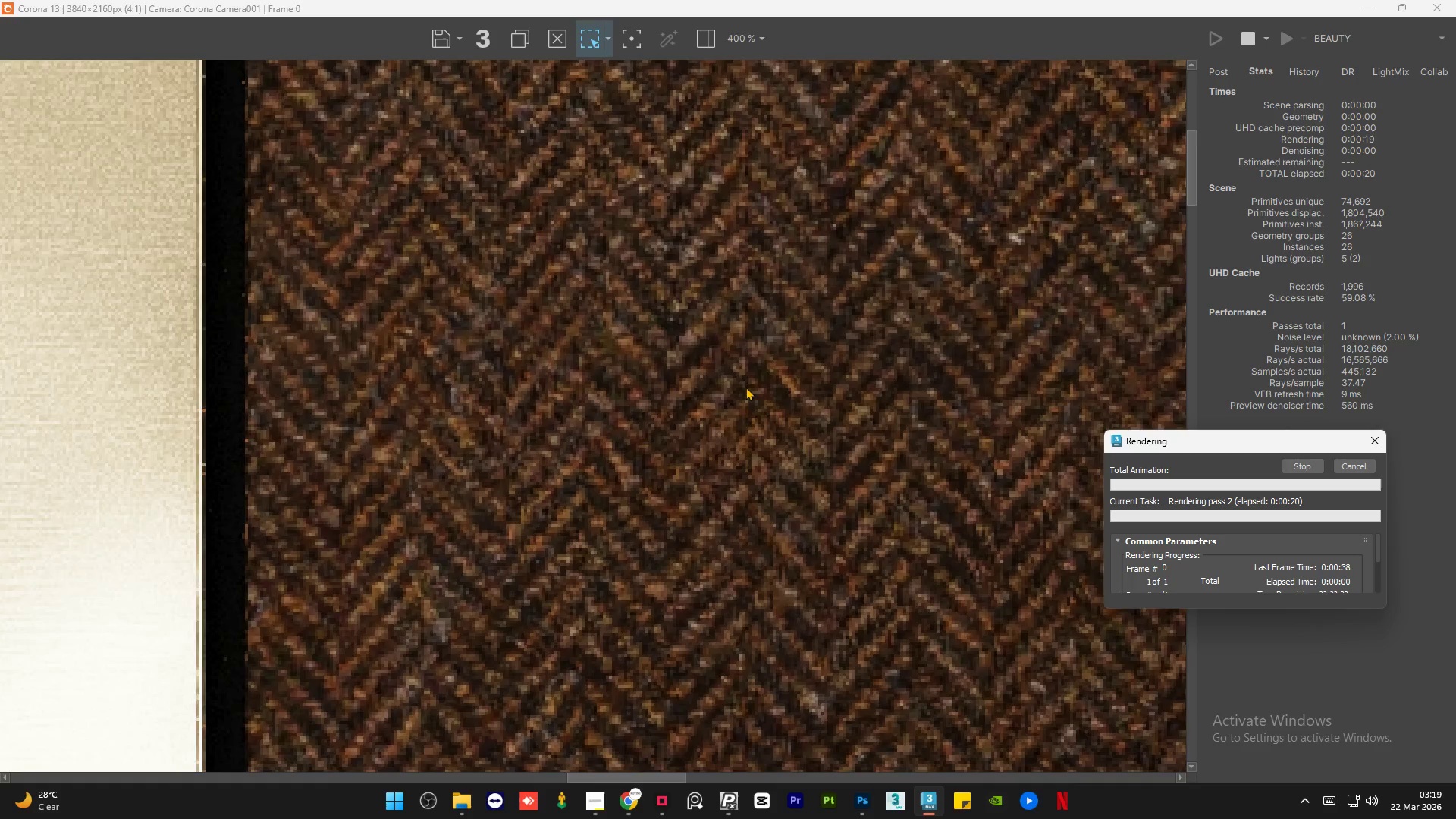 
scroll: coordinate [735, 406], scroll_direction: down, amount: 2.0
 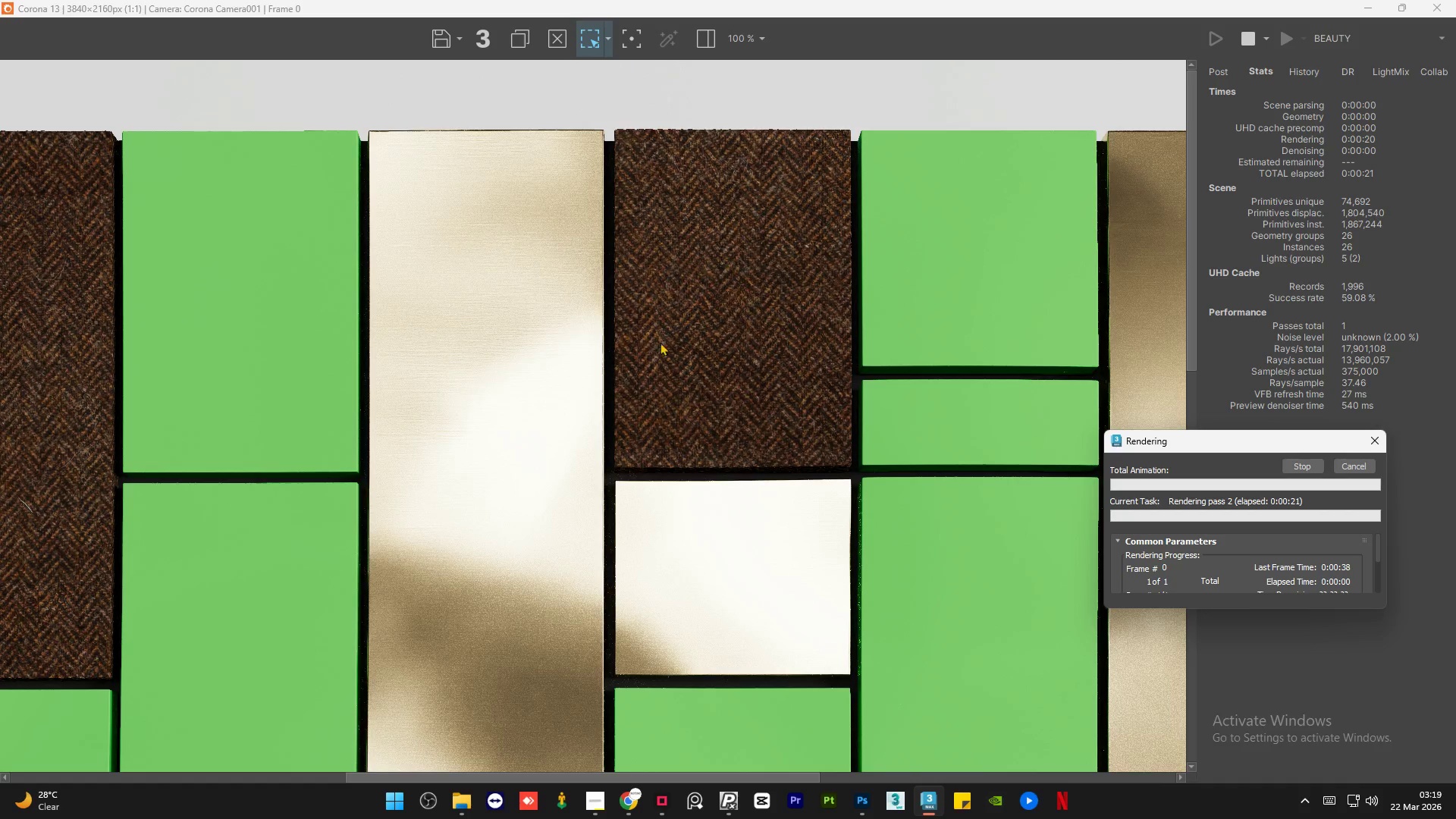 
scroll: coordinate [503, 256], scroll_direction: none, amount: 0.0
 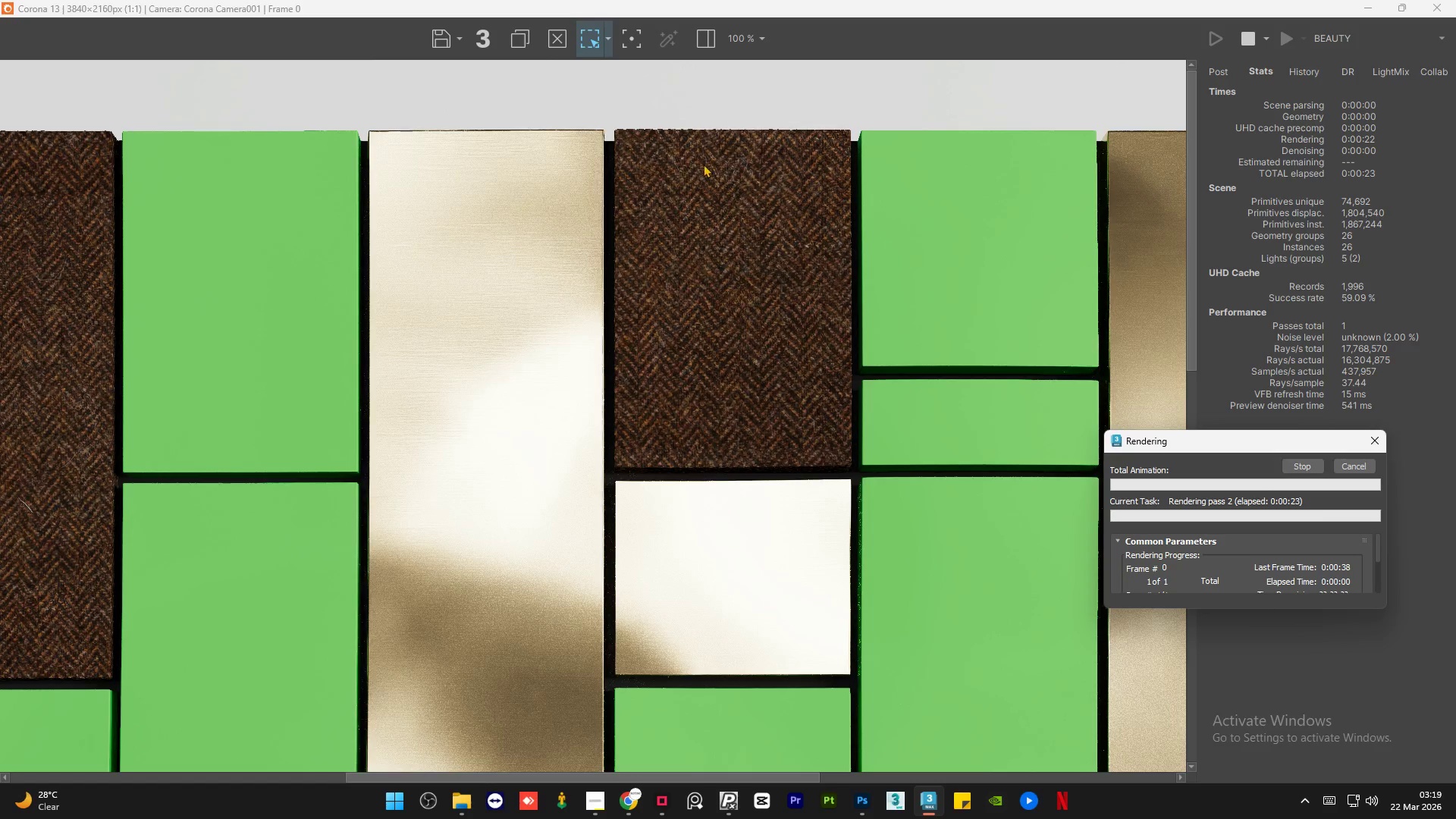 
scroll: coordinate [704, 164], scroll_direction: up, amount: 2.0
 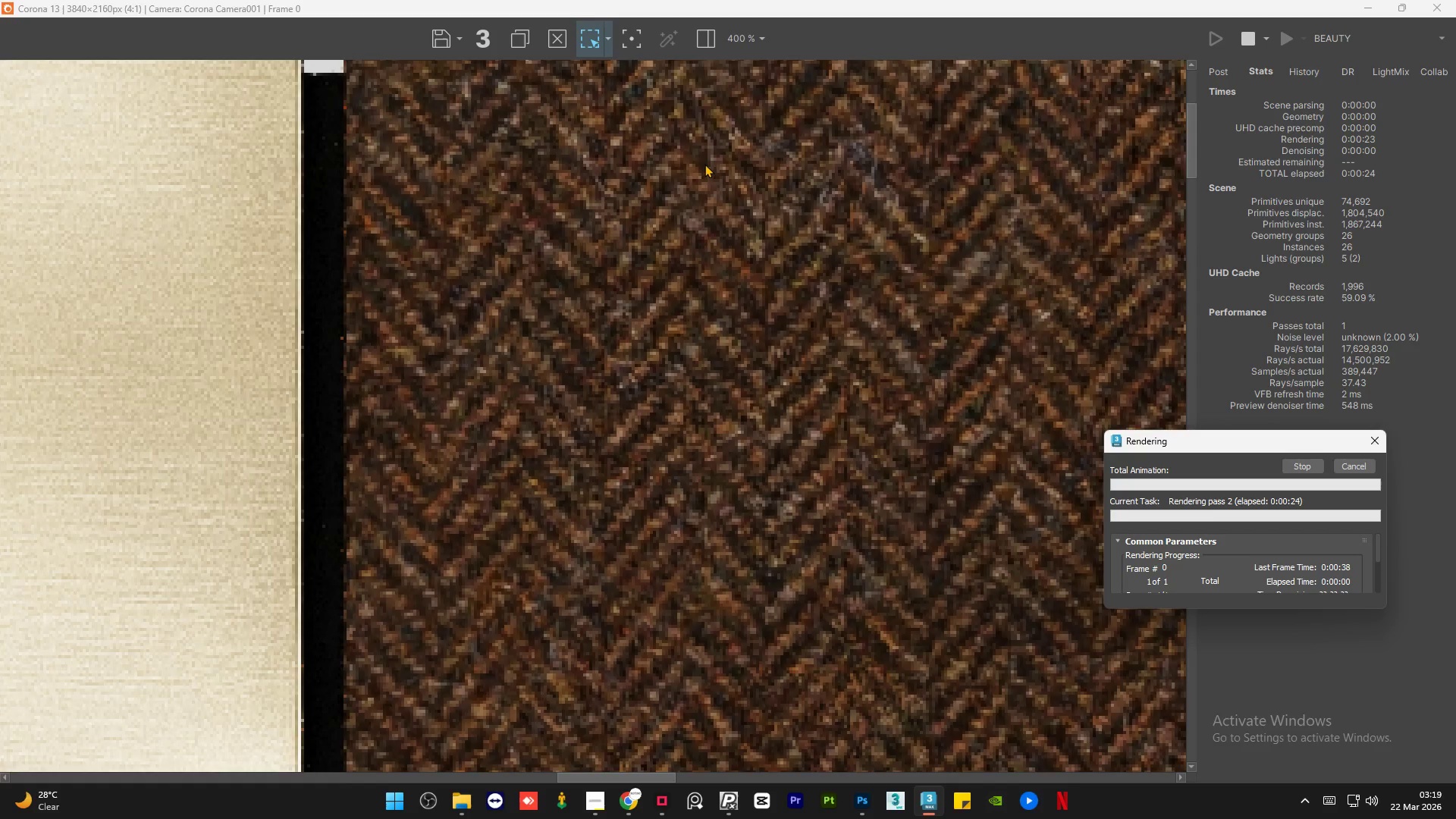 
scroll: coordinate [704, 164], scroll_direction: down, amount: 1.0
 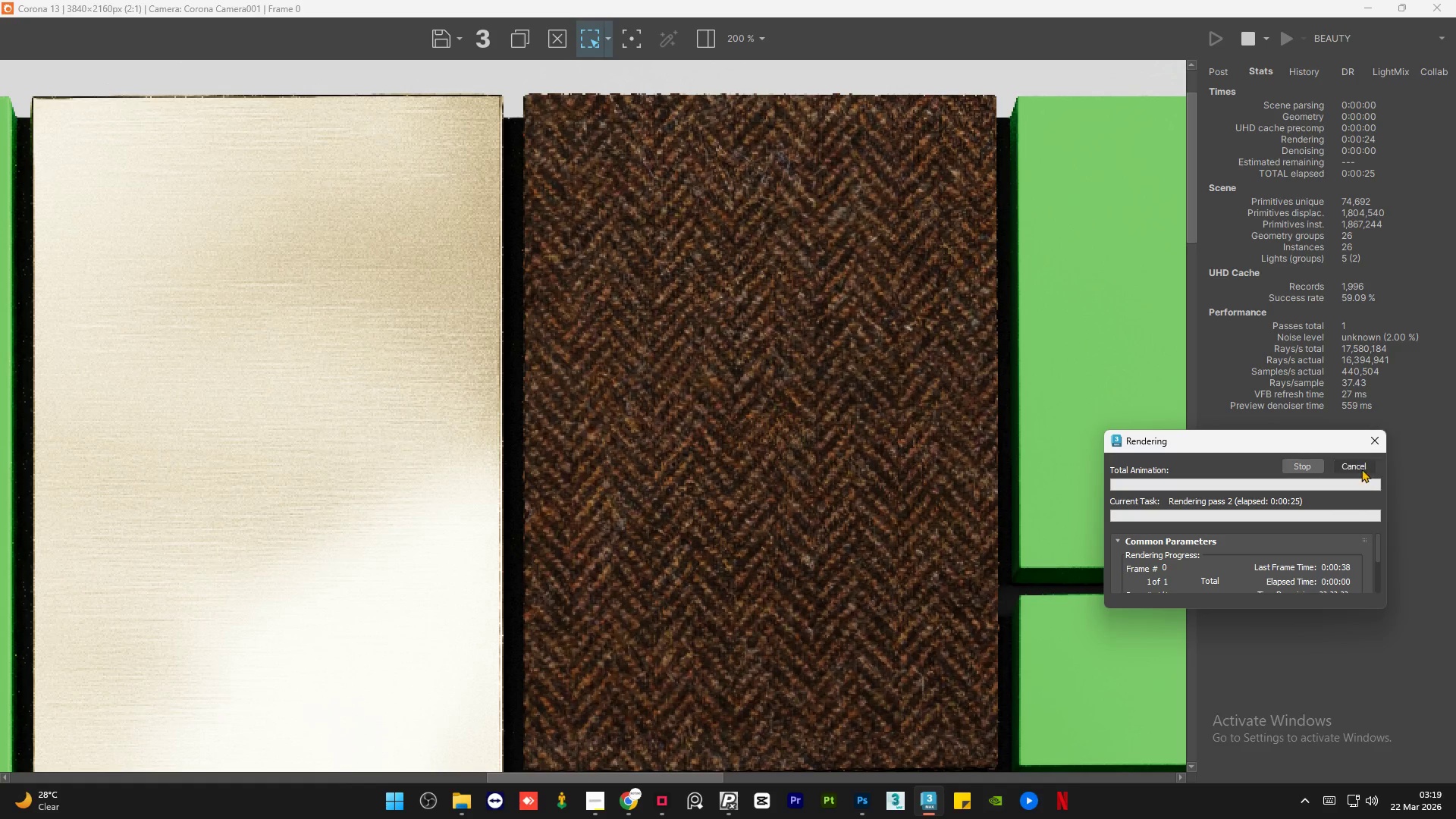 
left_click([1360, 469])
 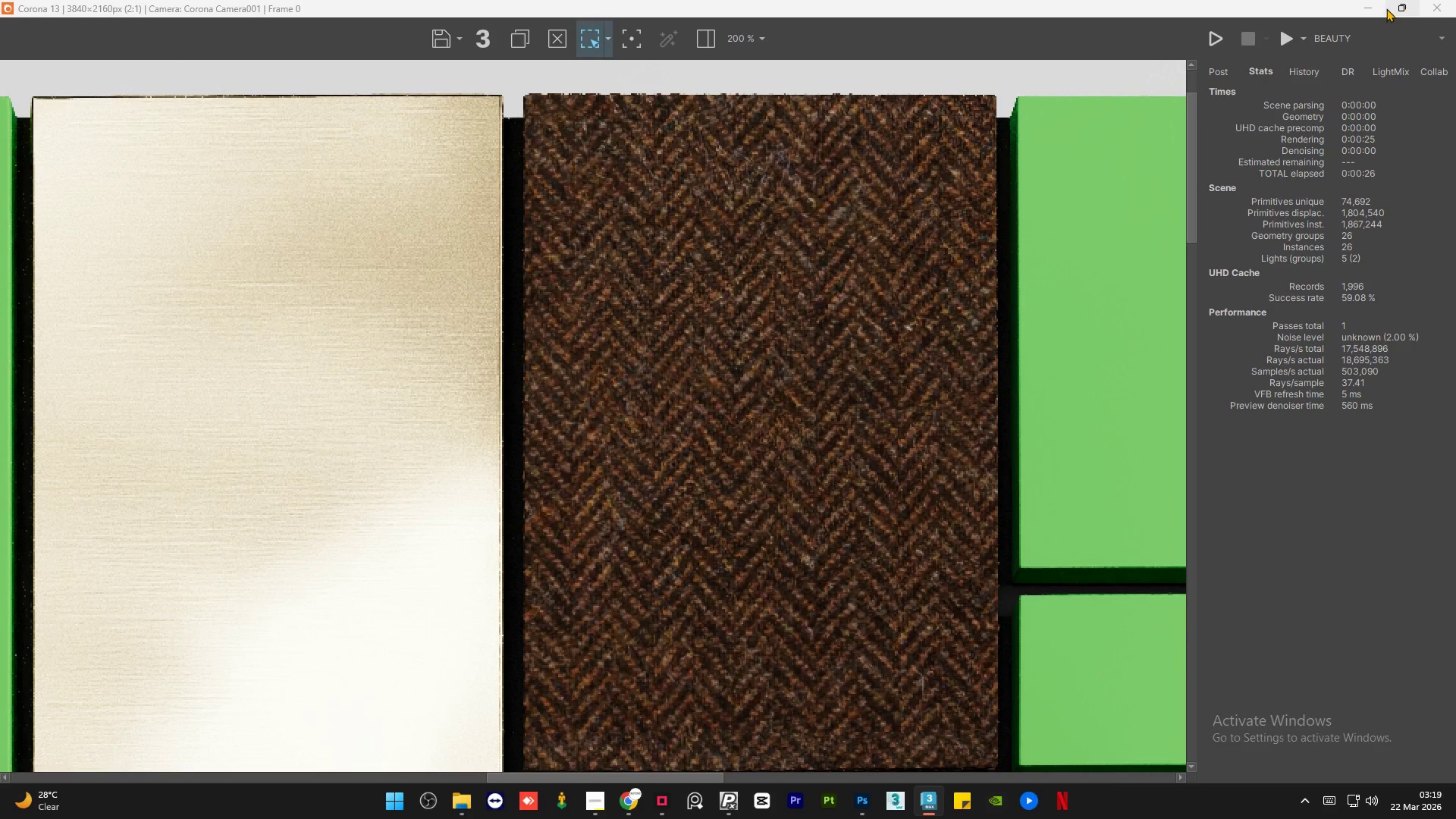 
left_click([1367, 10])
 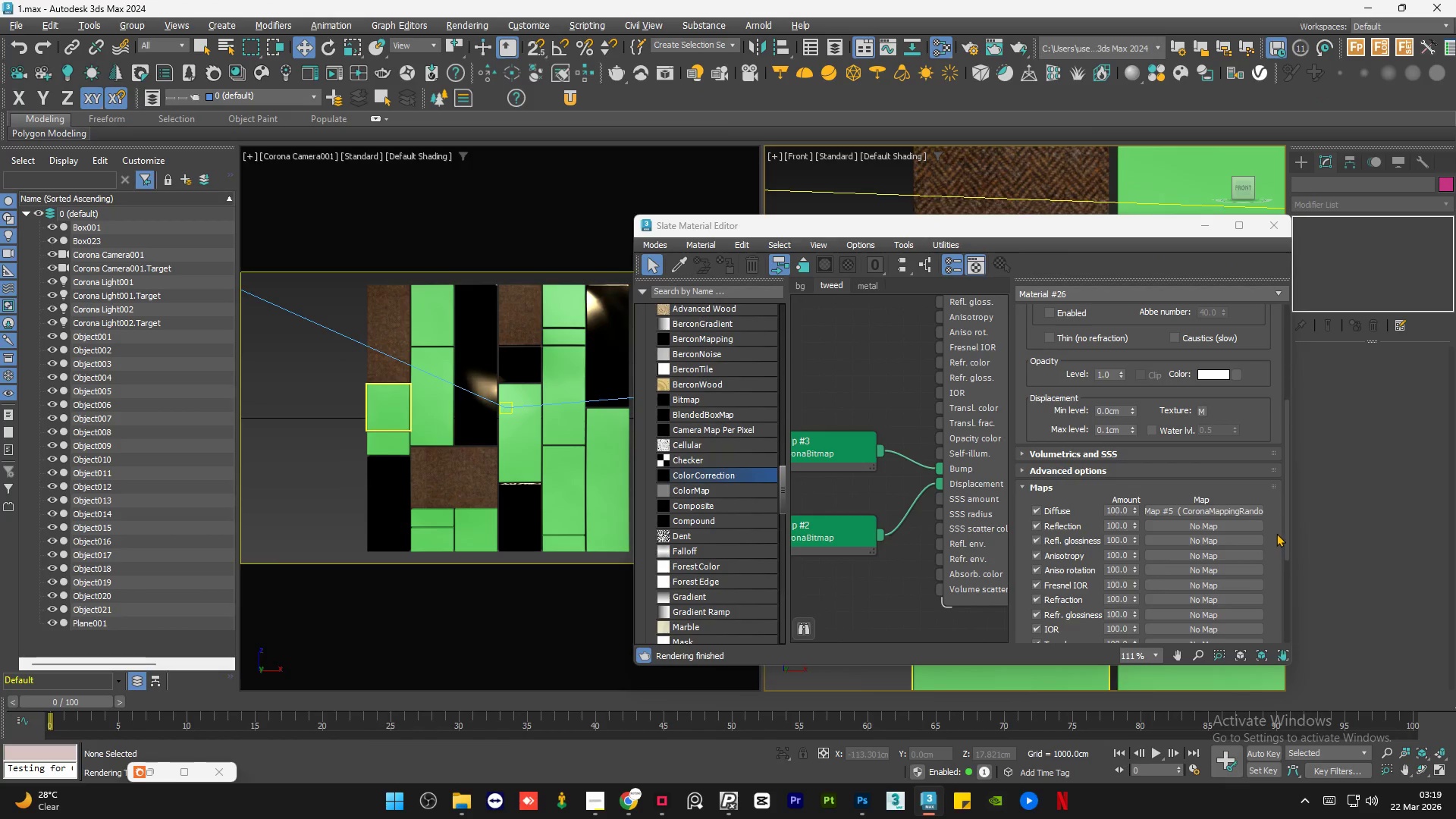 
left_click_drag(start_coordinate=[1286, 522], to_coordinate=[1294, 621])
 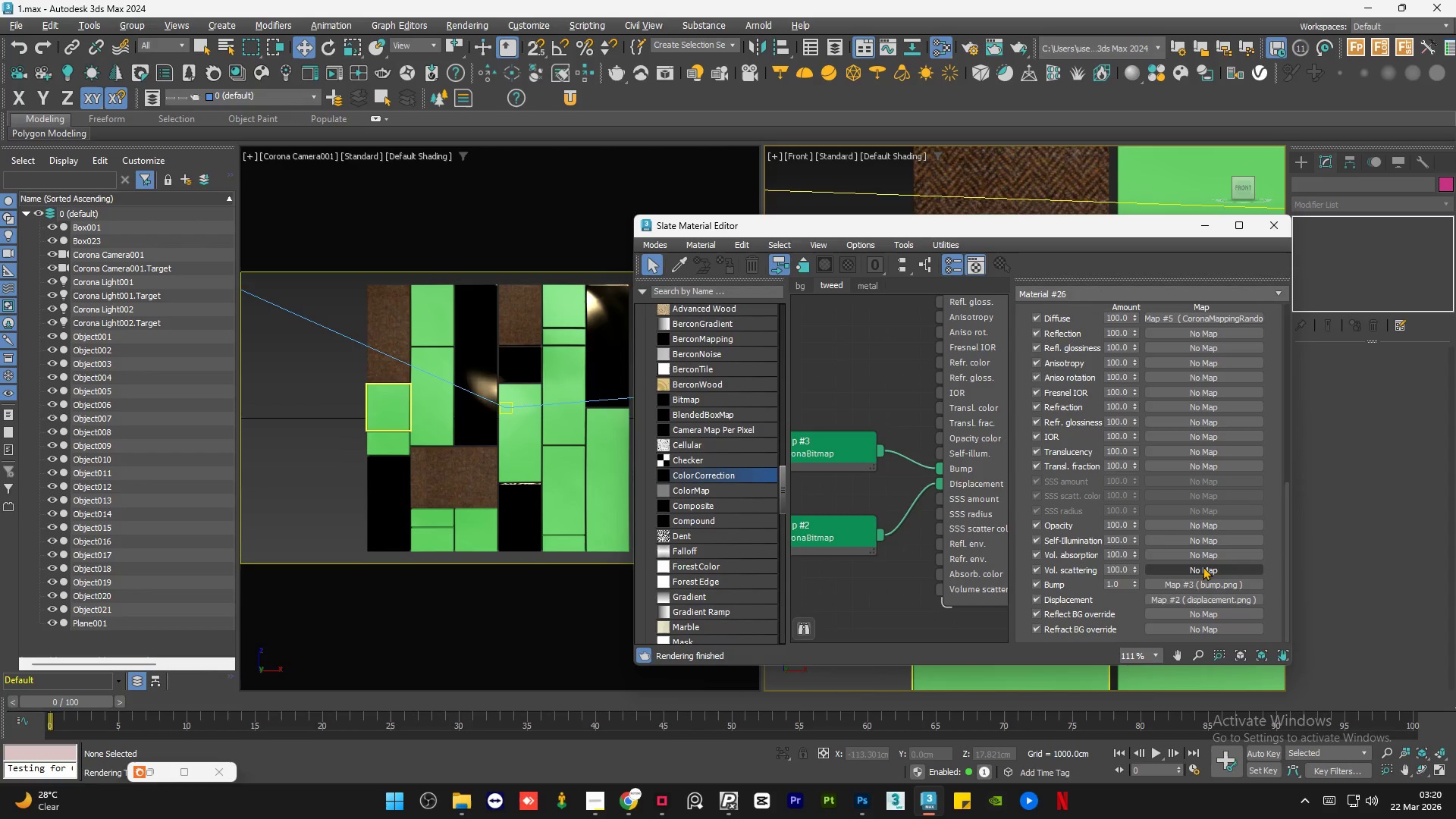 
wait(6.08)
 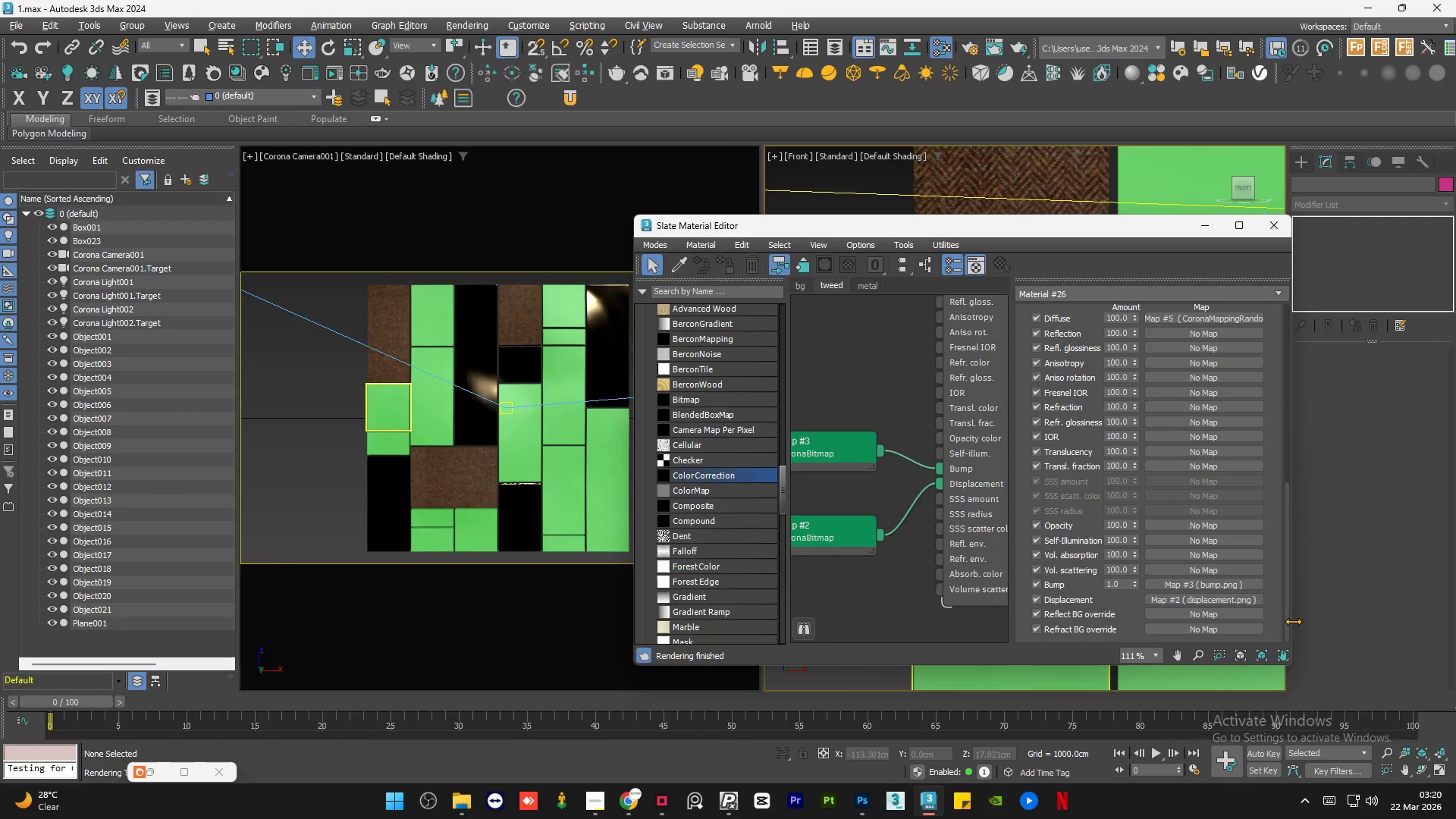 
double_click([1125, 583])
 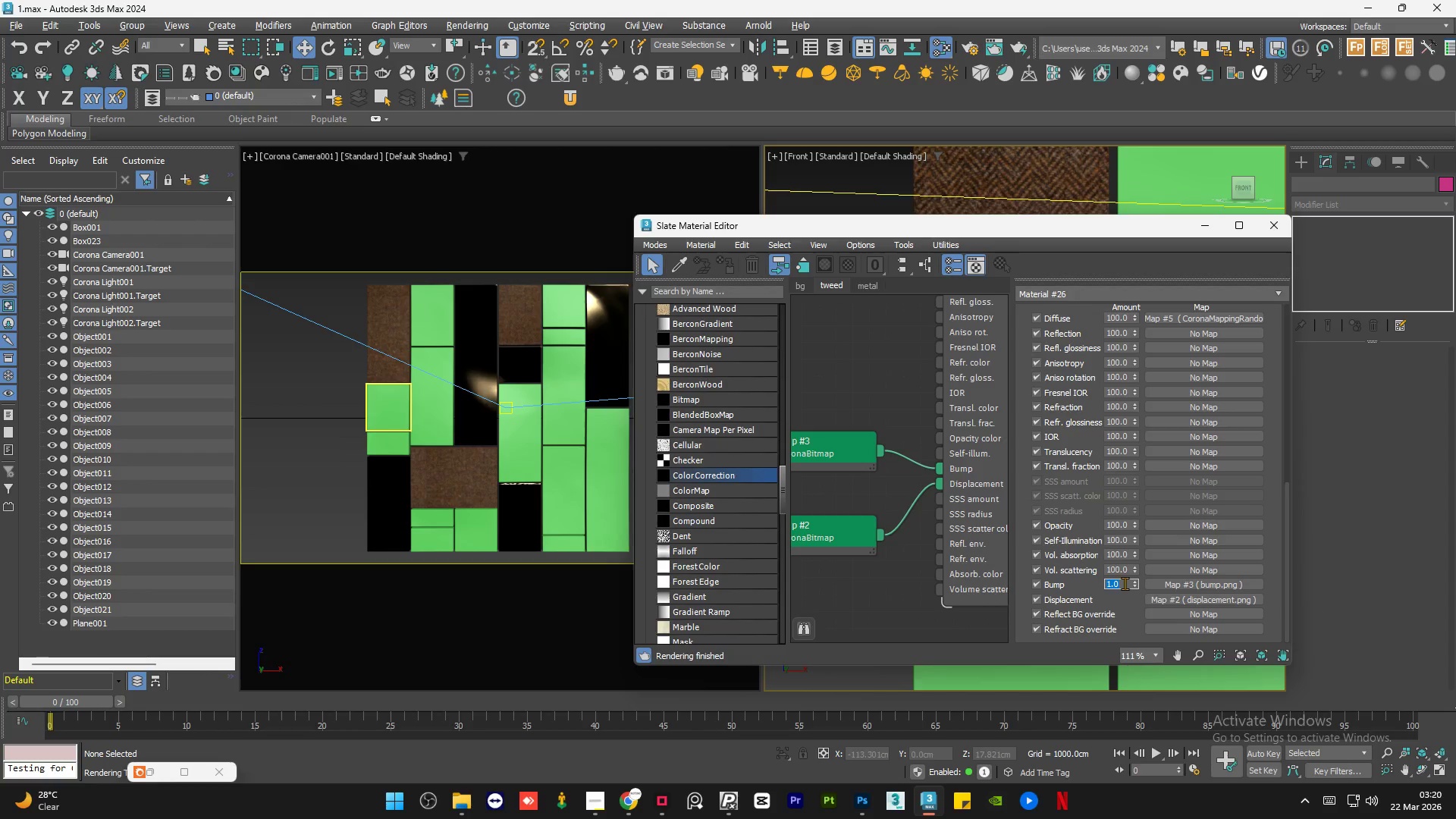 
key(Numpad0)
 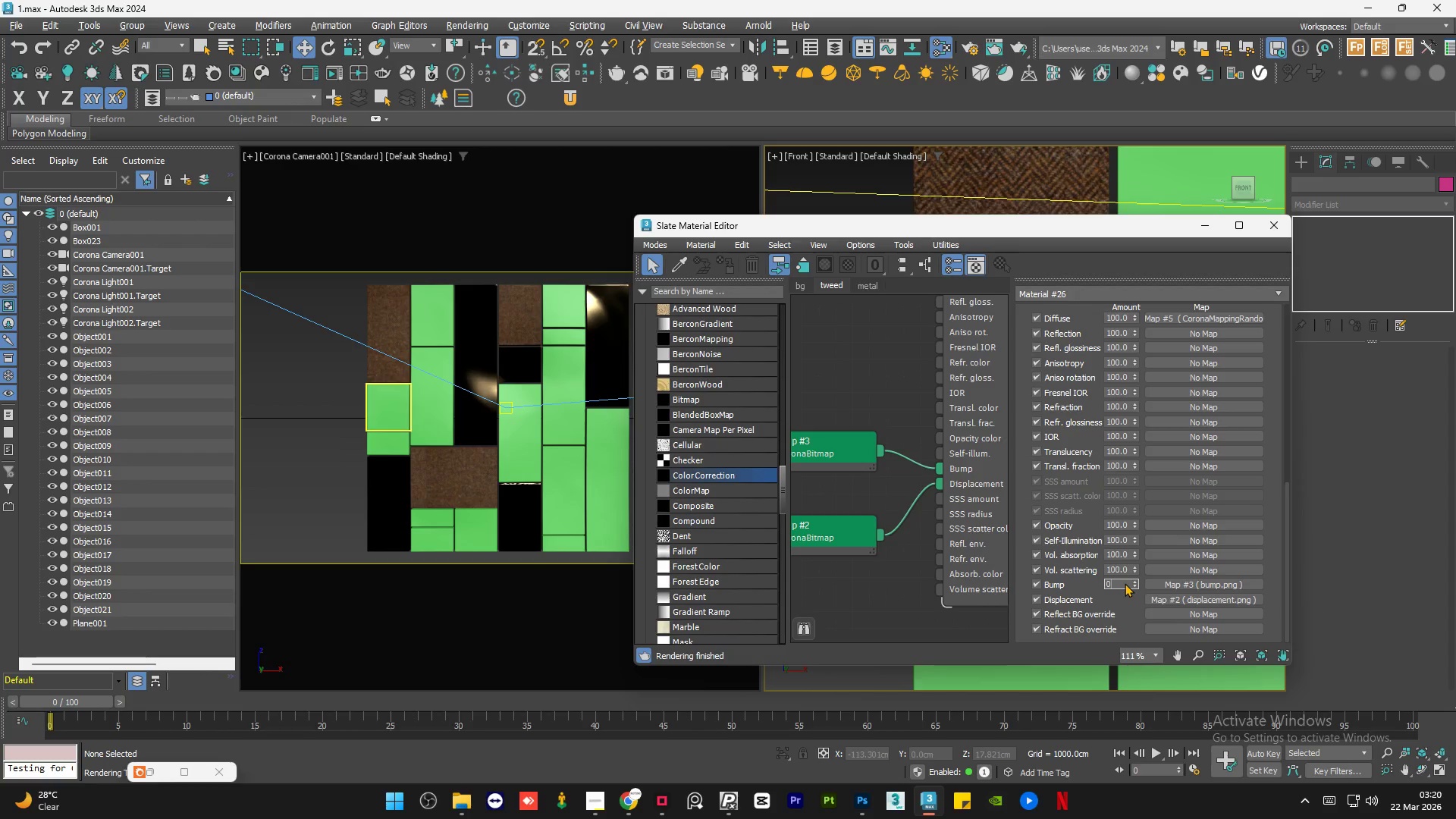 
key(NumpadEnter)
 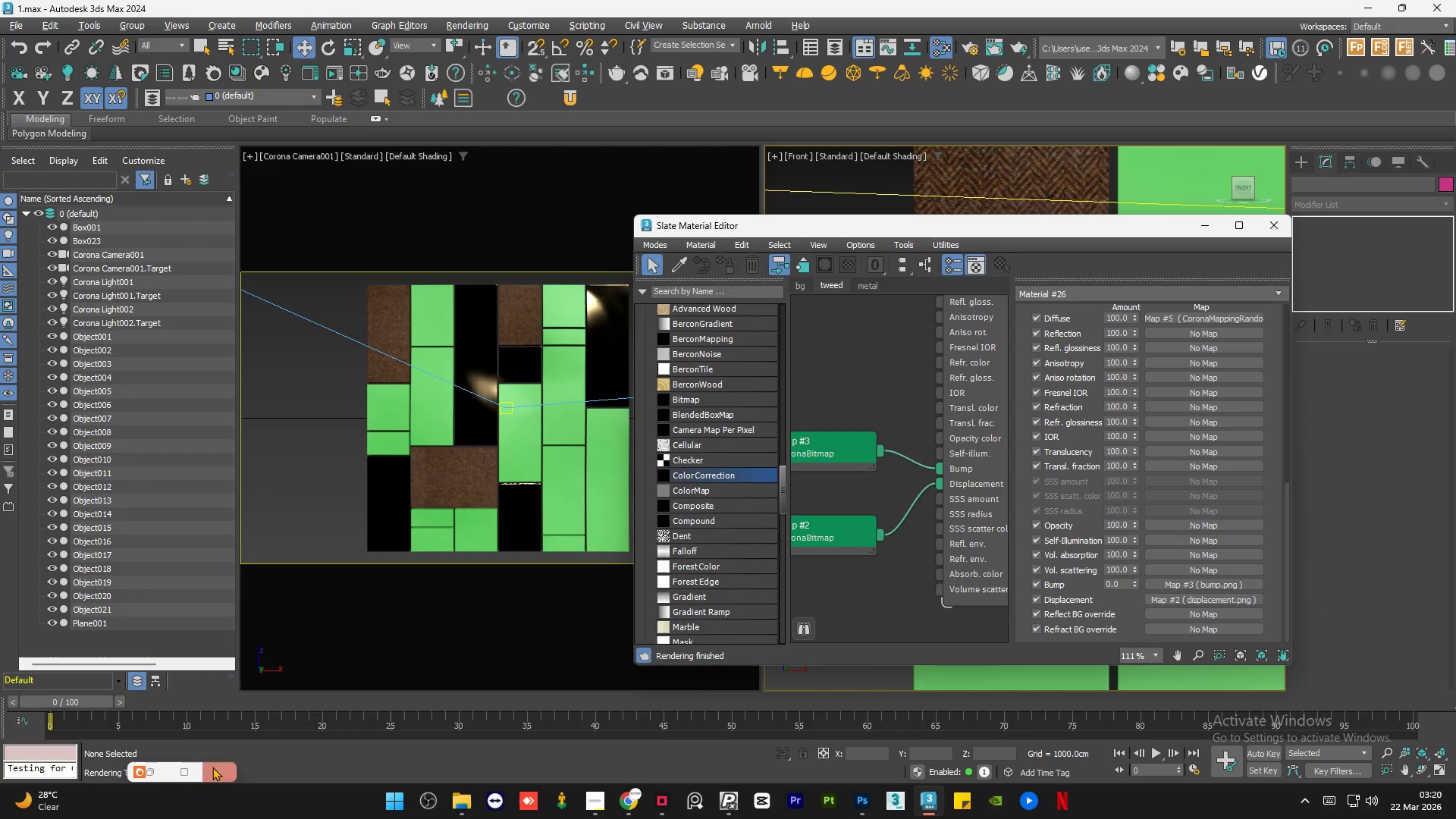 
left_click([160, 767])
 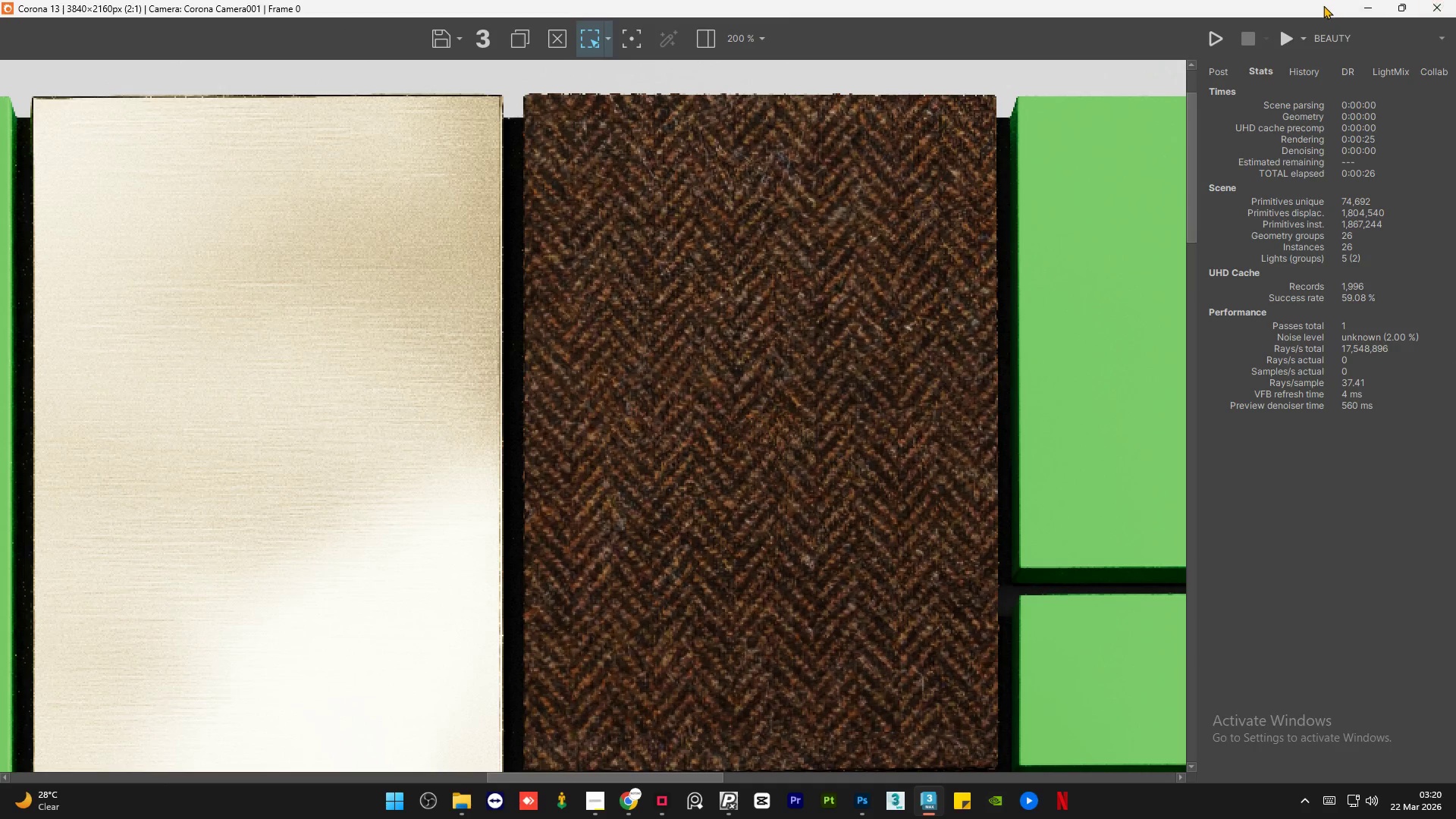 
left_click([1285, 45])
 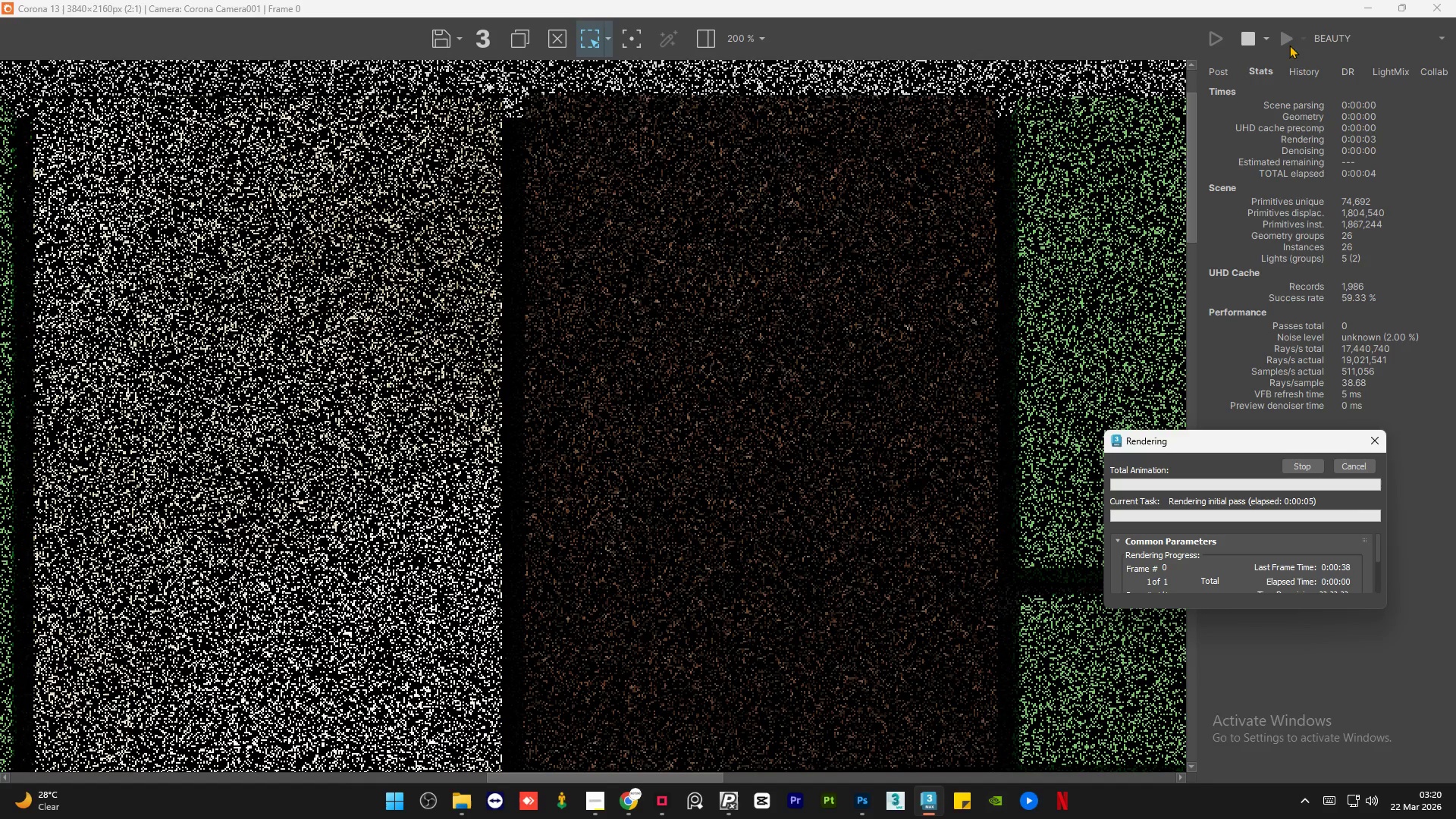 
wait(6.92)
 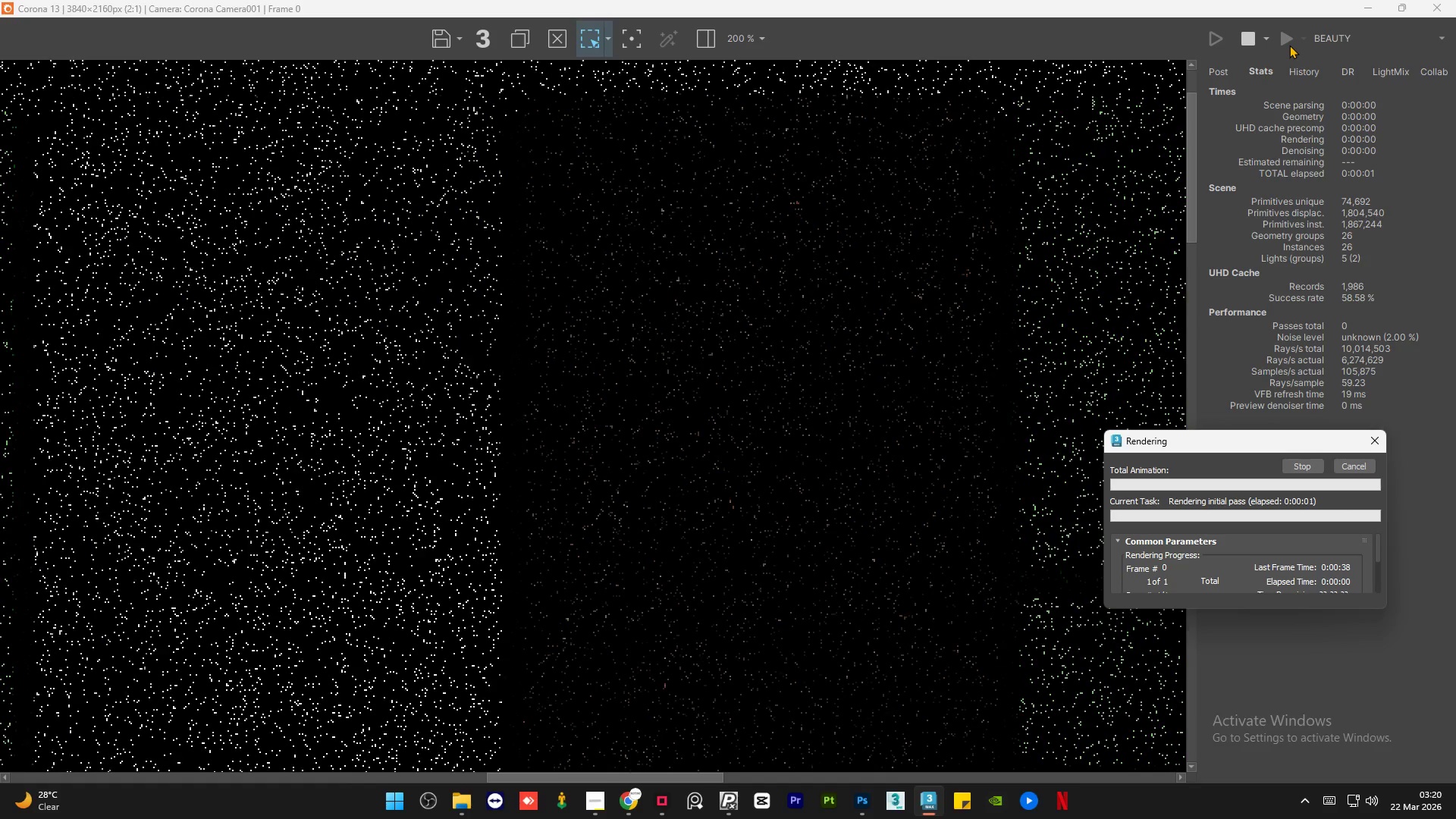 
left_click([629, 802])
 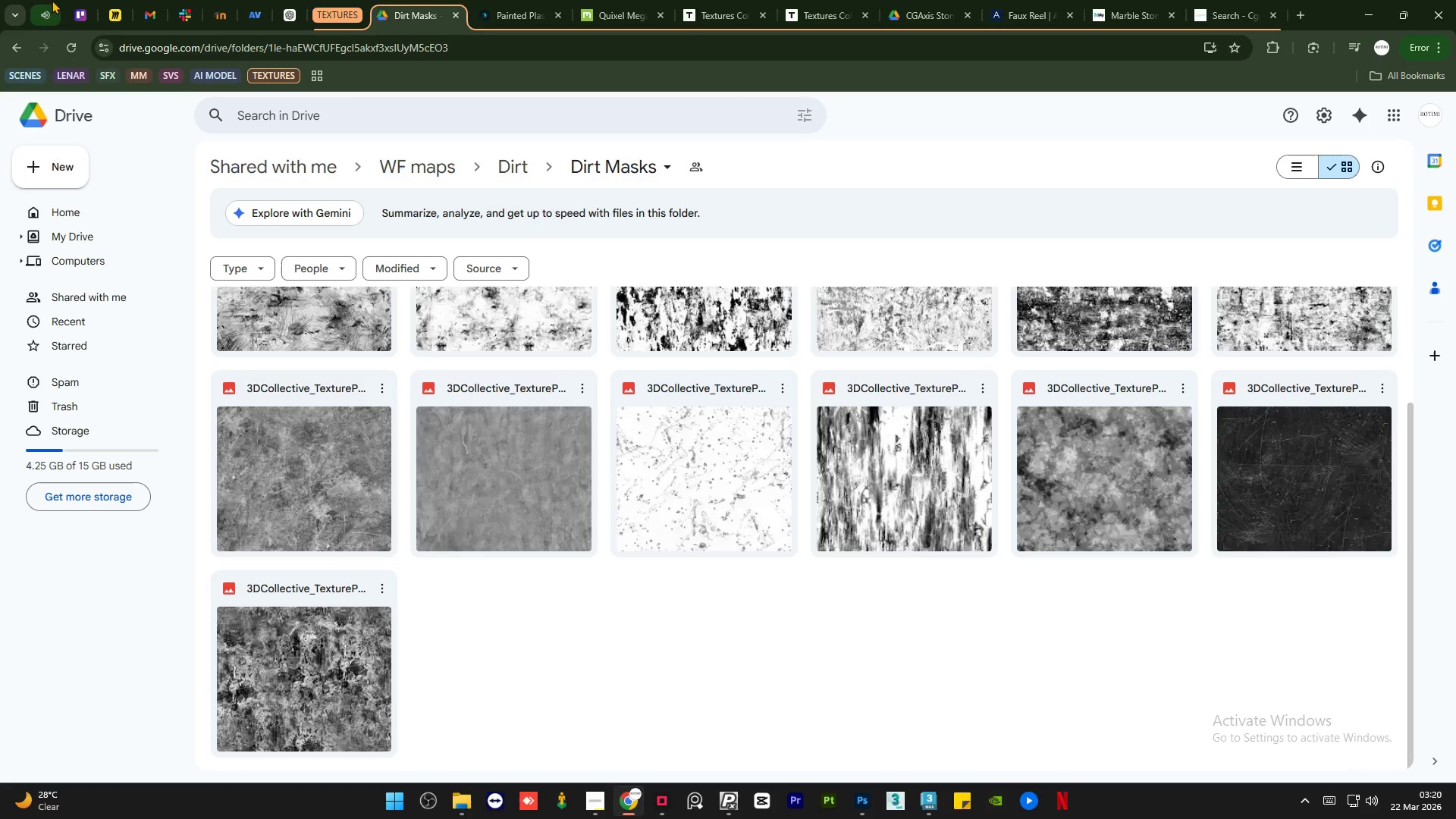 
left_click([49, 0])
 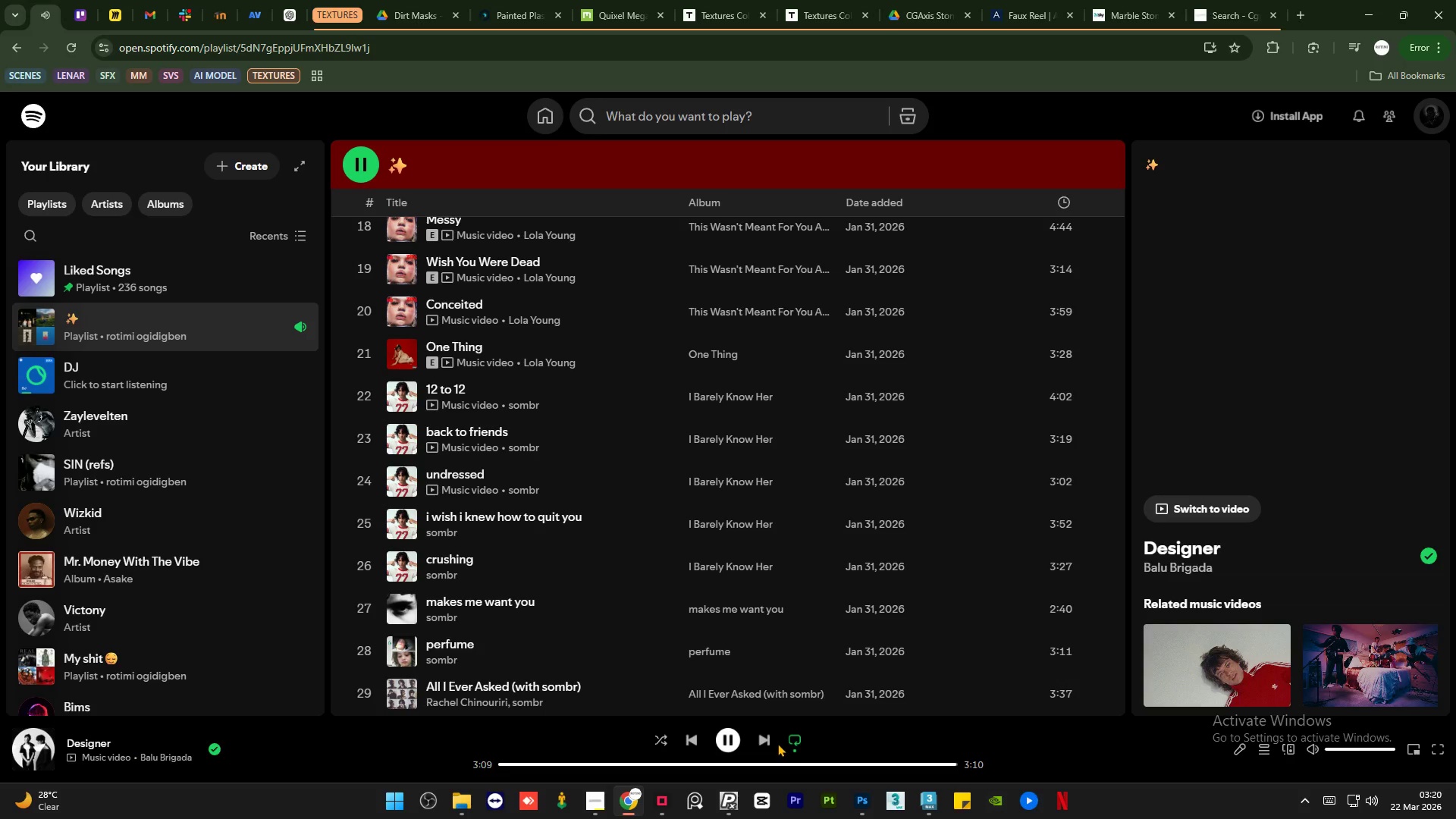 
left_click([768, 738])
 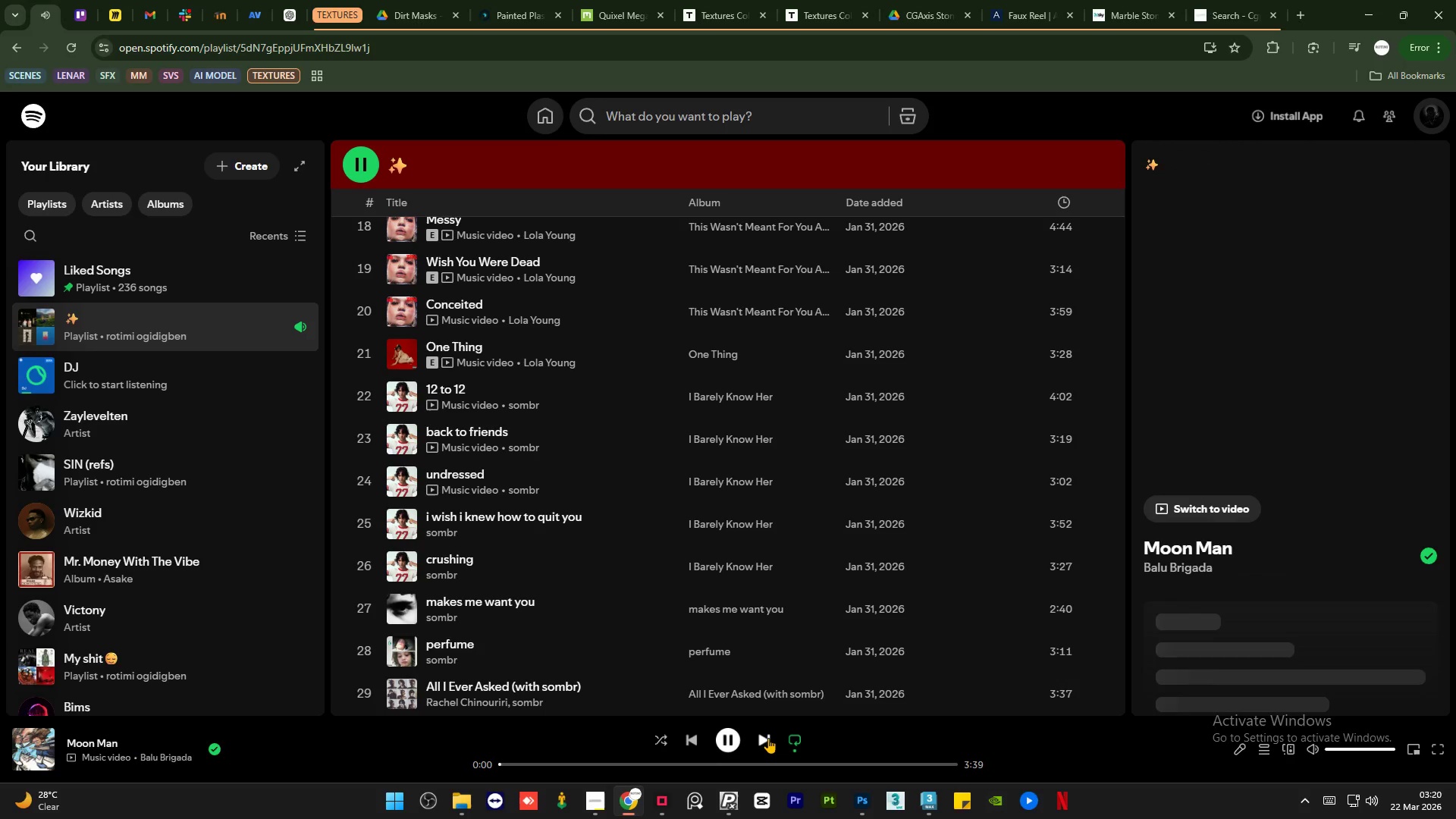 
left_click([768, 738])
 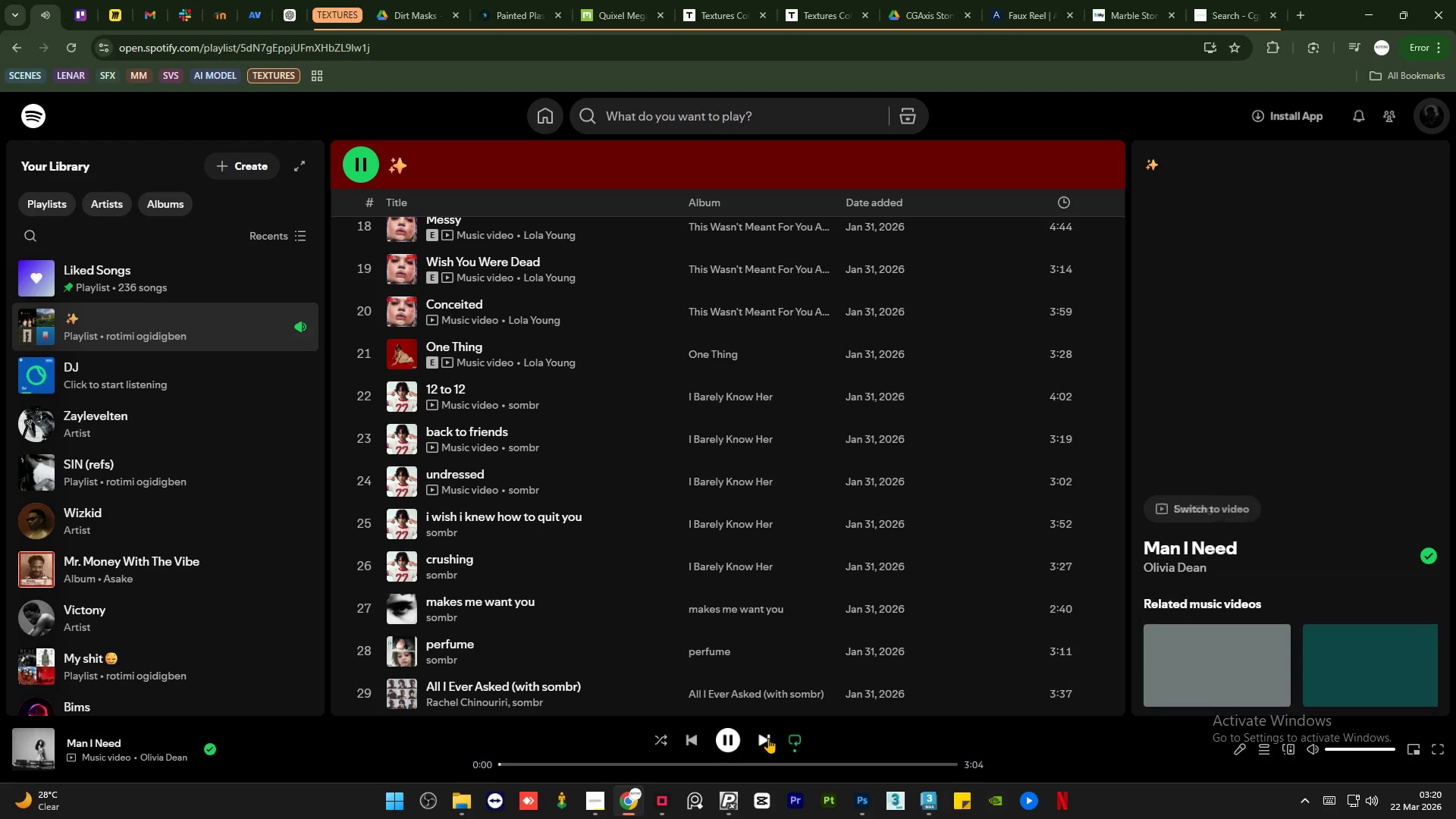 
left_click([768, 738])
 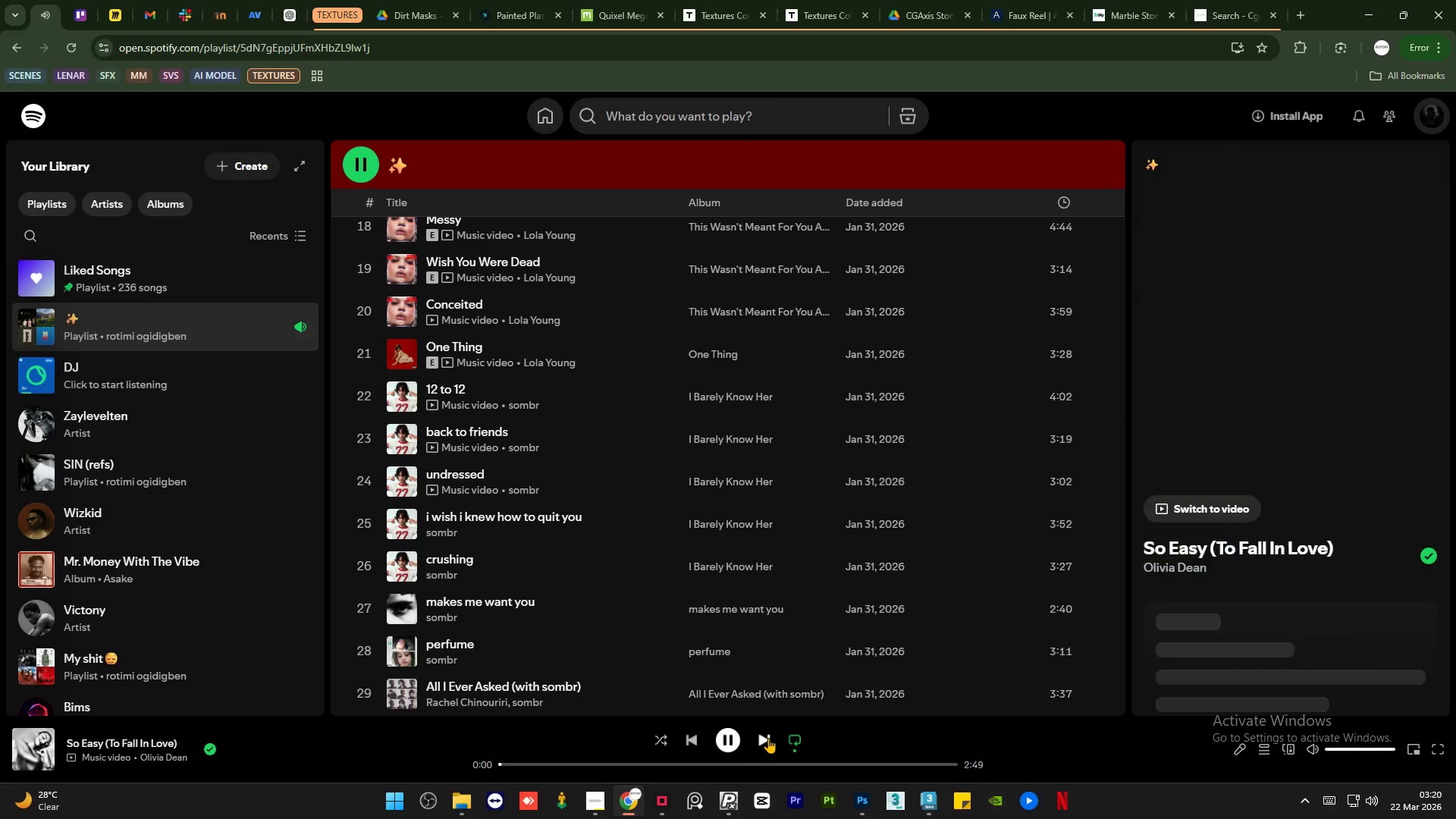 
left_click([768, 738])
 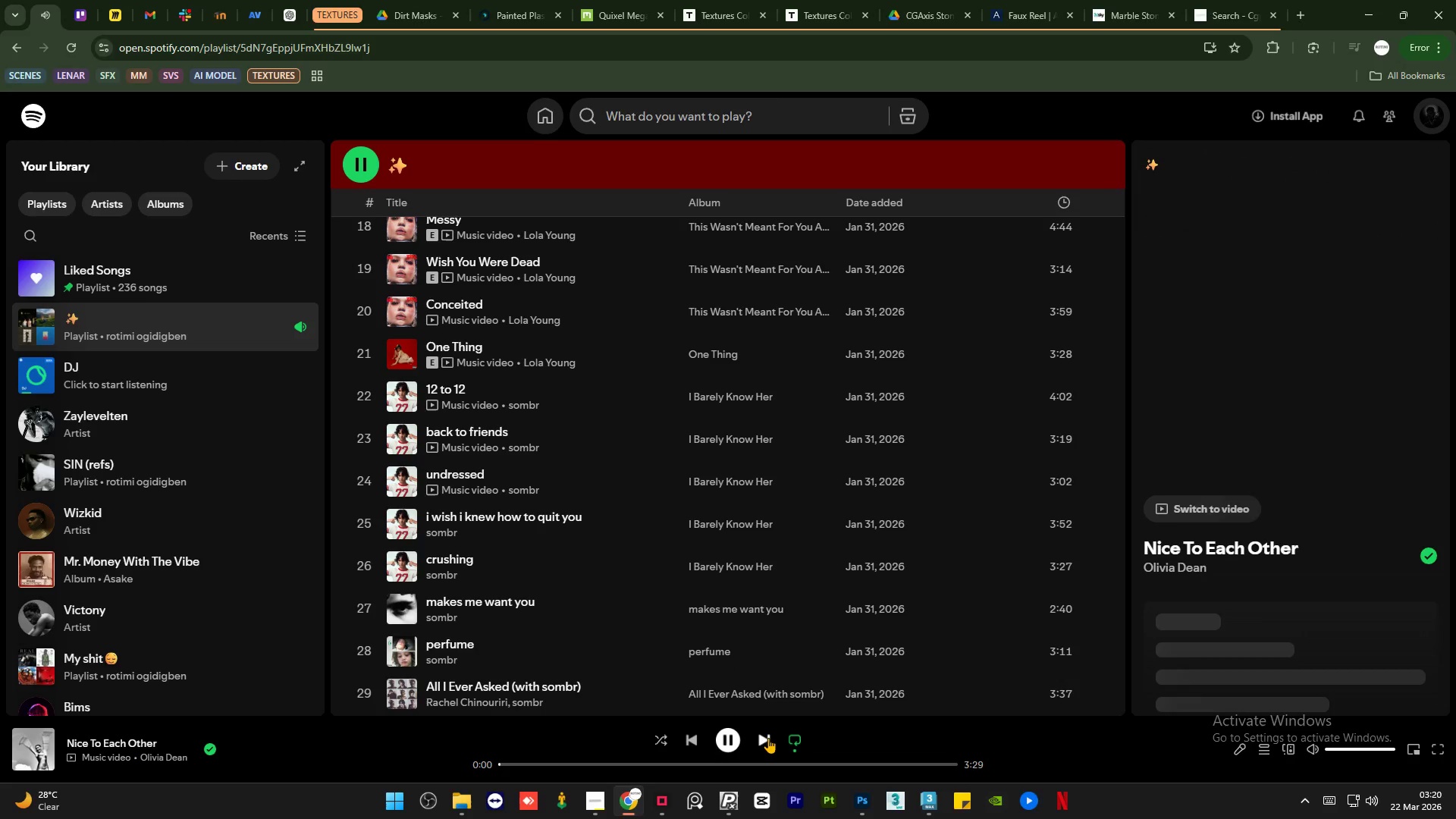 
left_click([768, 738])
 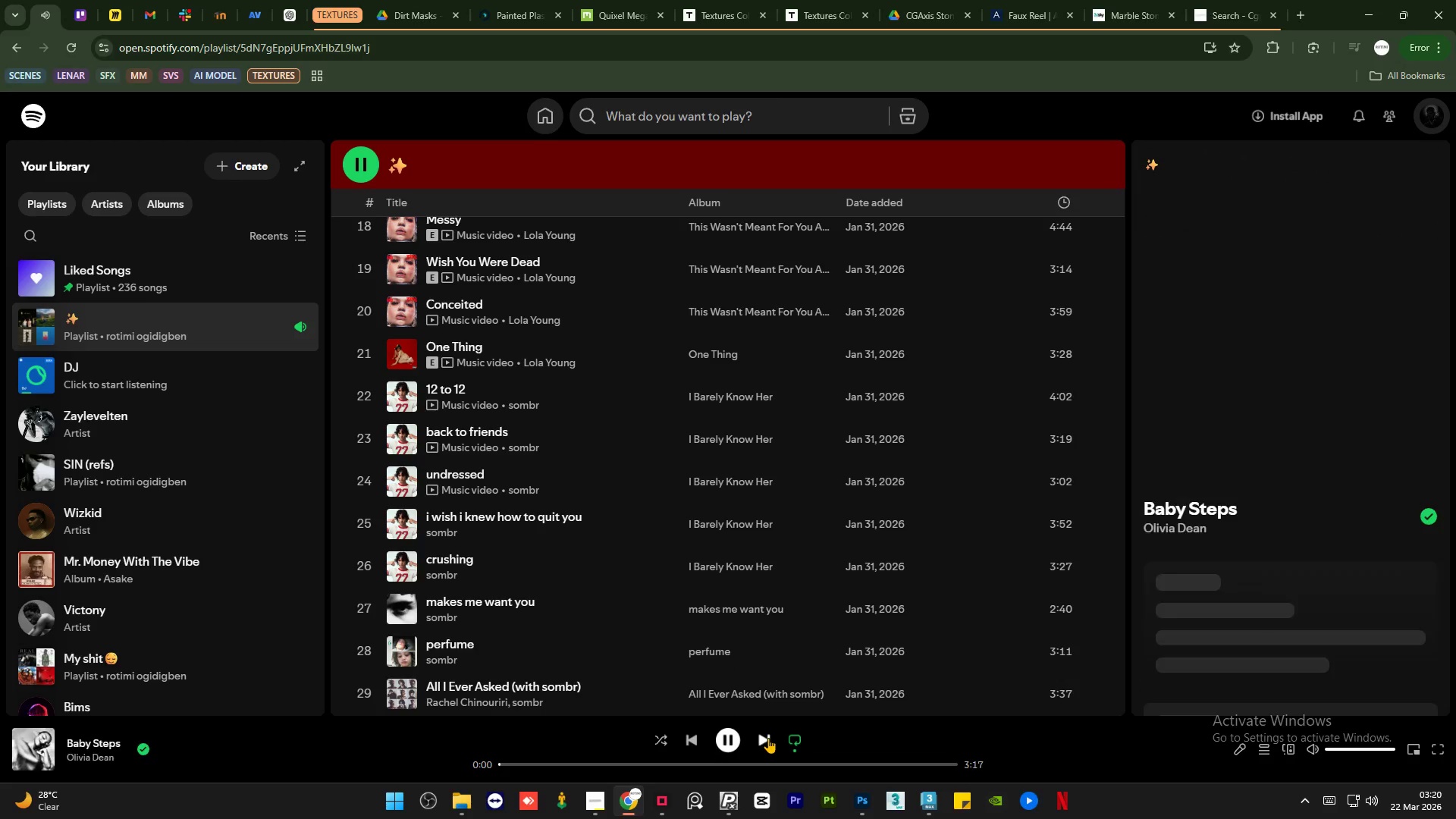 
left_click([768, 738])
 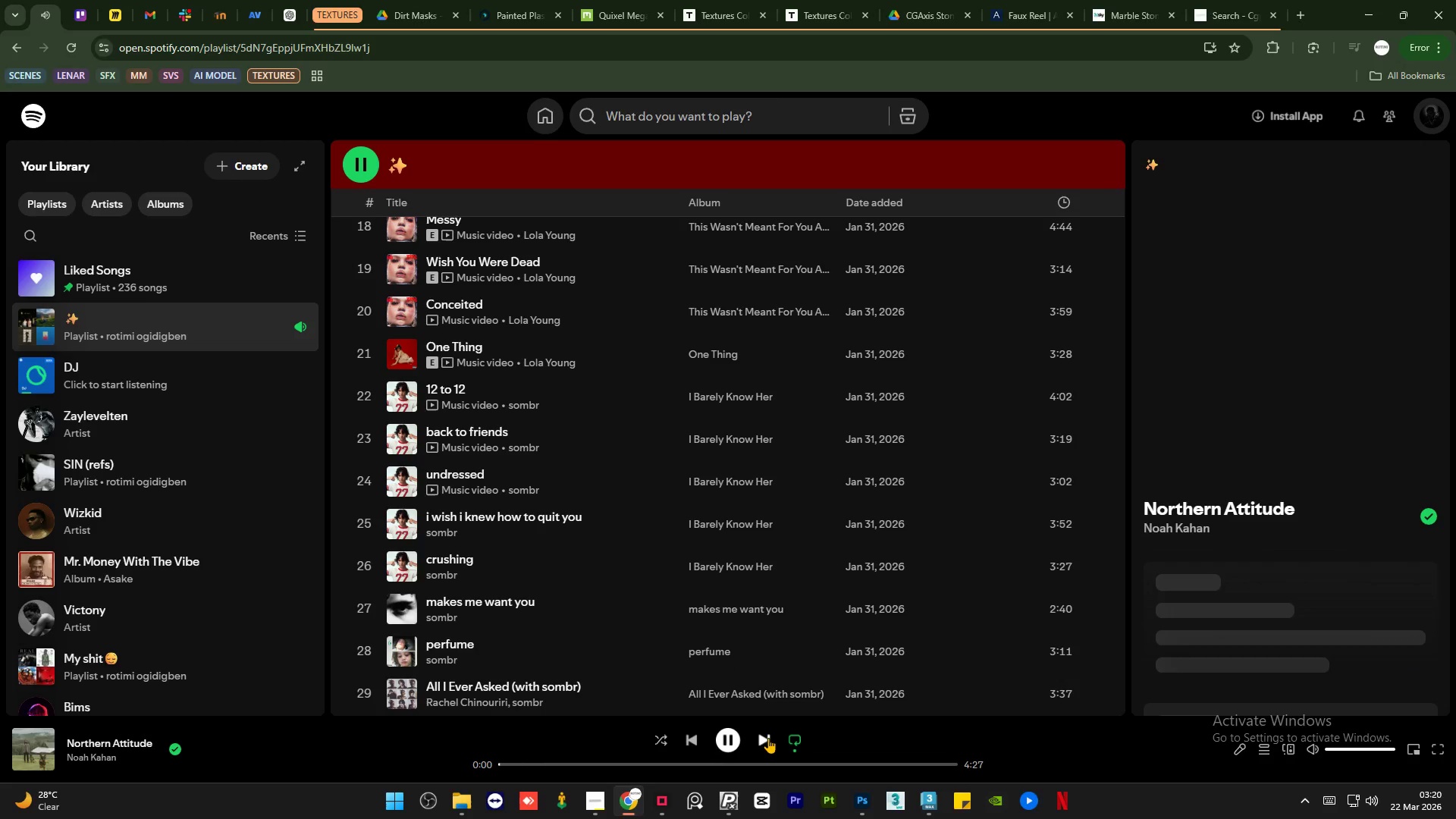 
left_click([768, 738])
 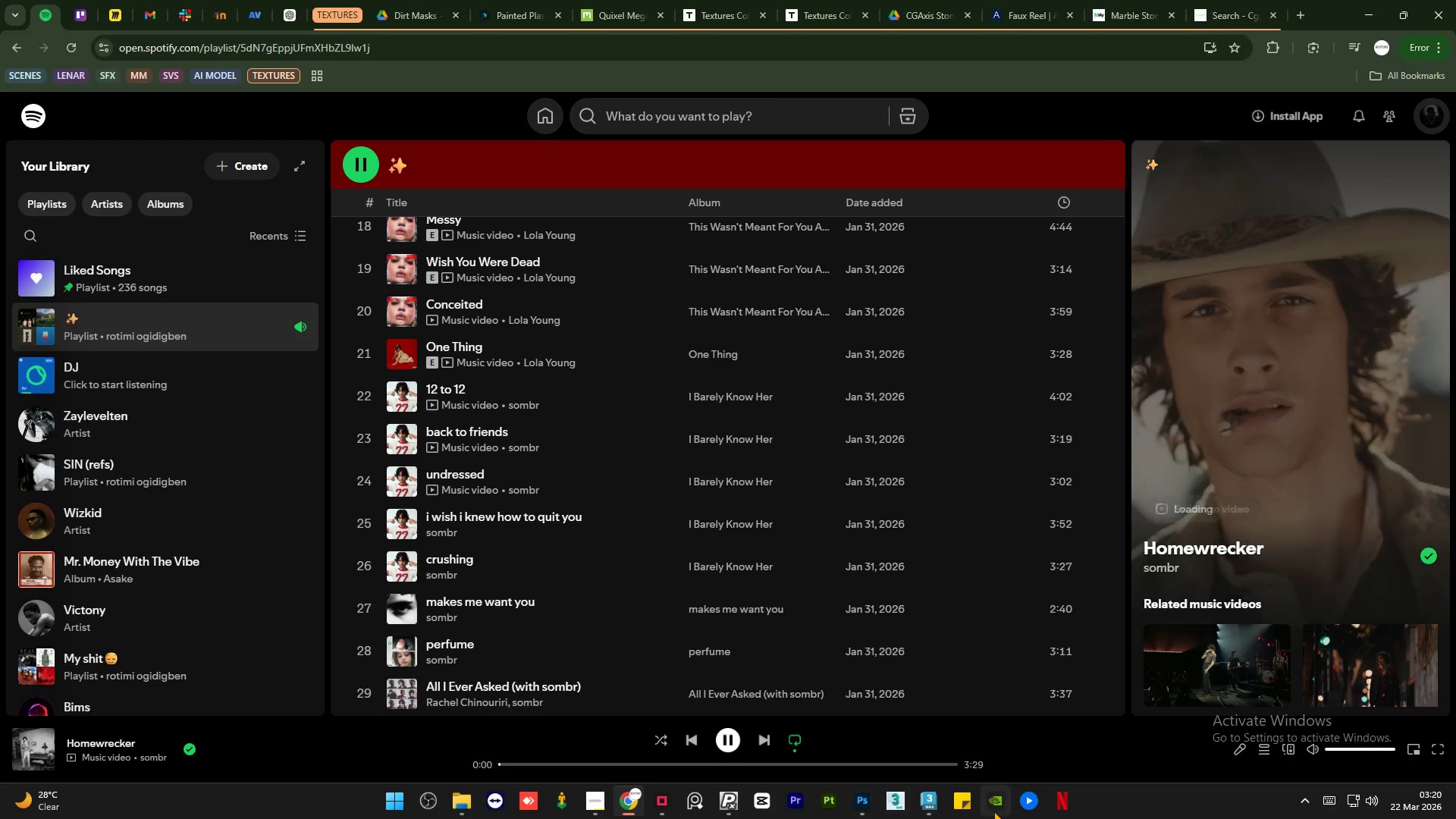 
left_click([938, 799])
 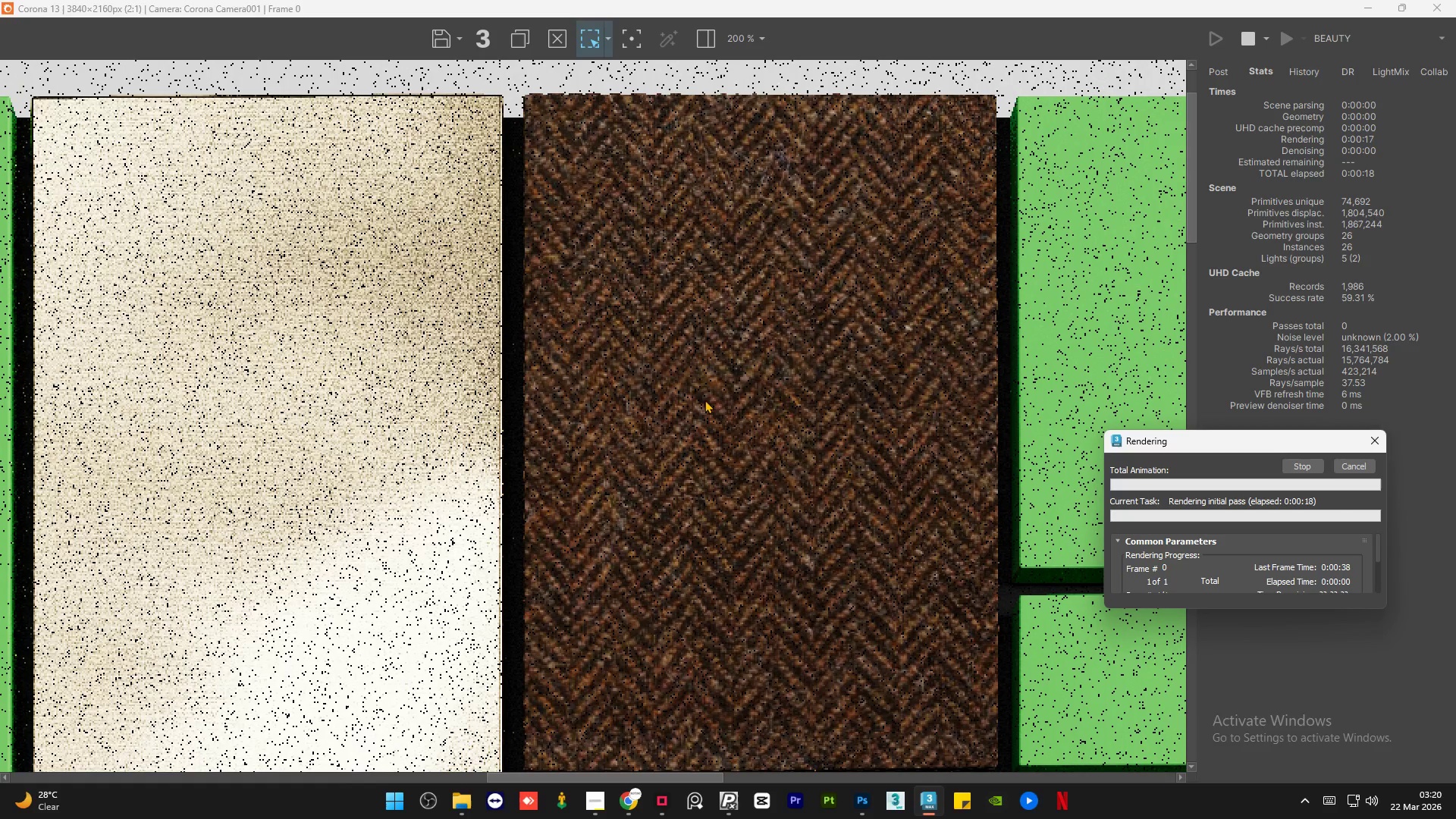 
scroll: coordinate [706, 384], scroll_direction: up, amount: 1.0
 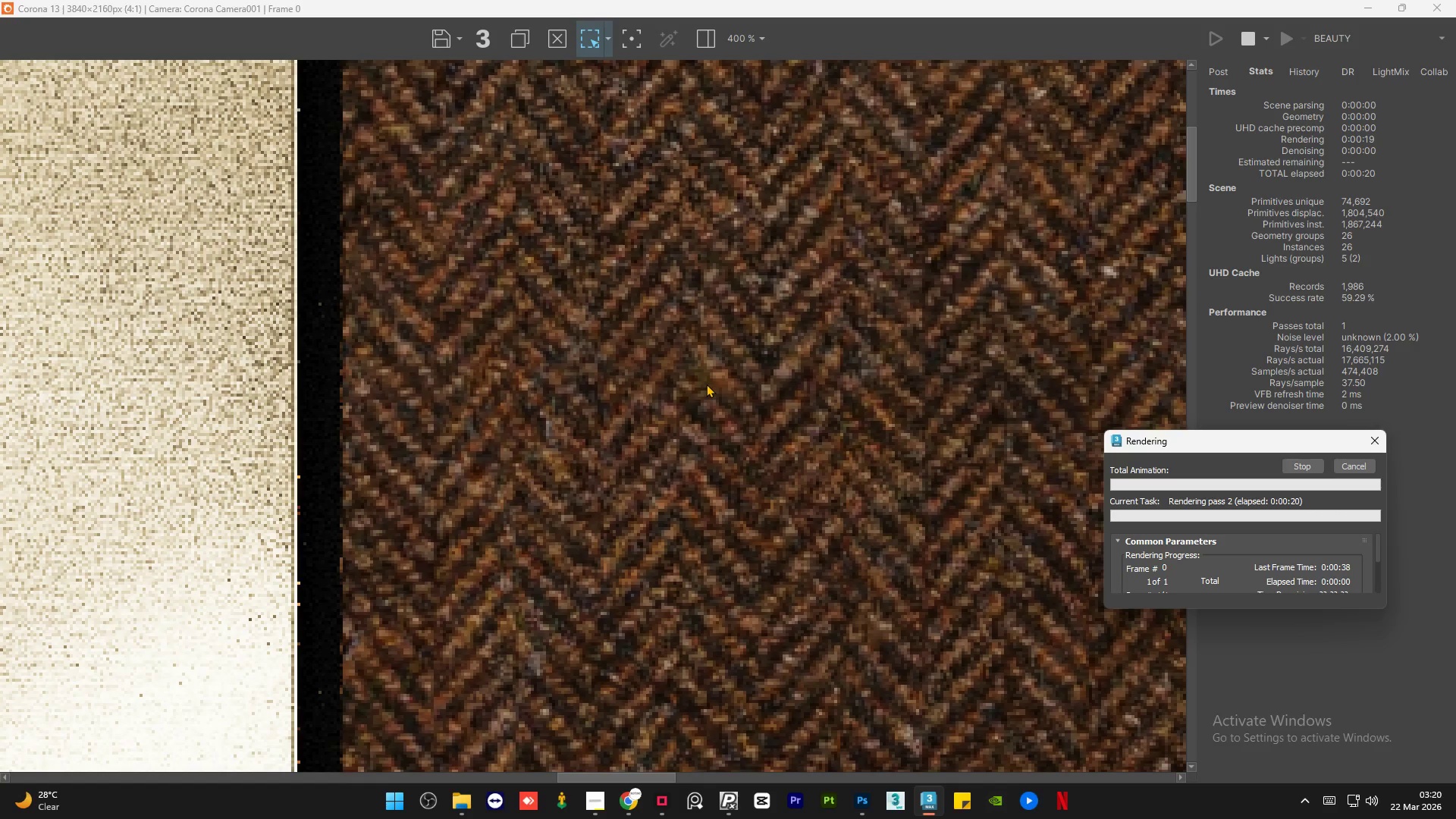 
scroll: coordinate [706, 384], scroll_direction: down, amount: 1.0
 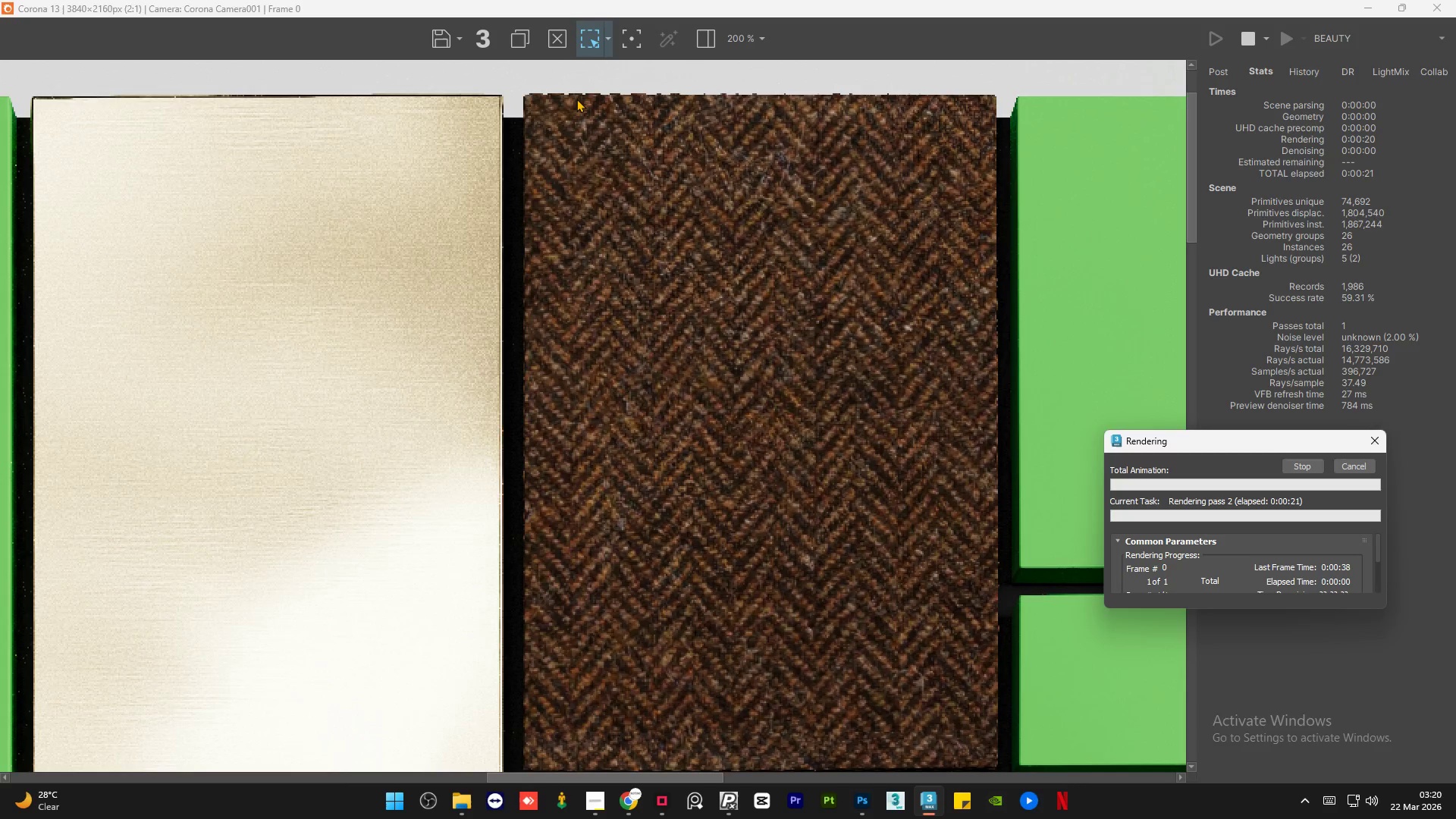 
scroll: coordinate [576, 99], scroll_direction: up, amount: 1.0
 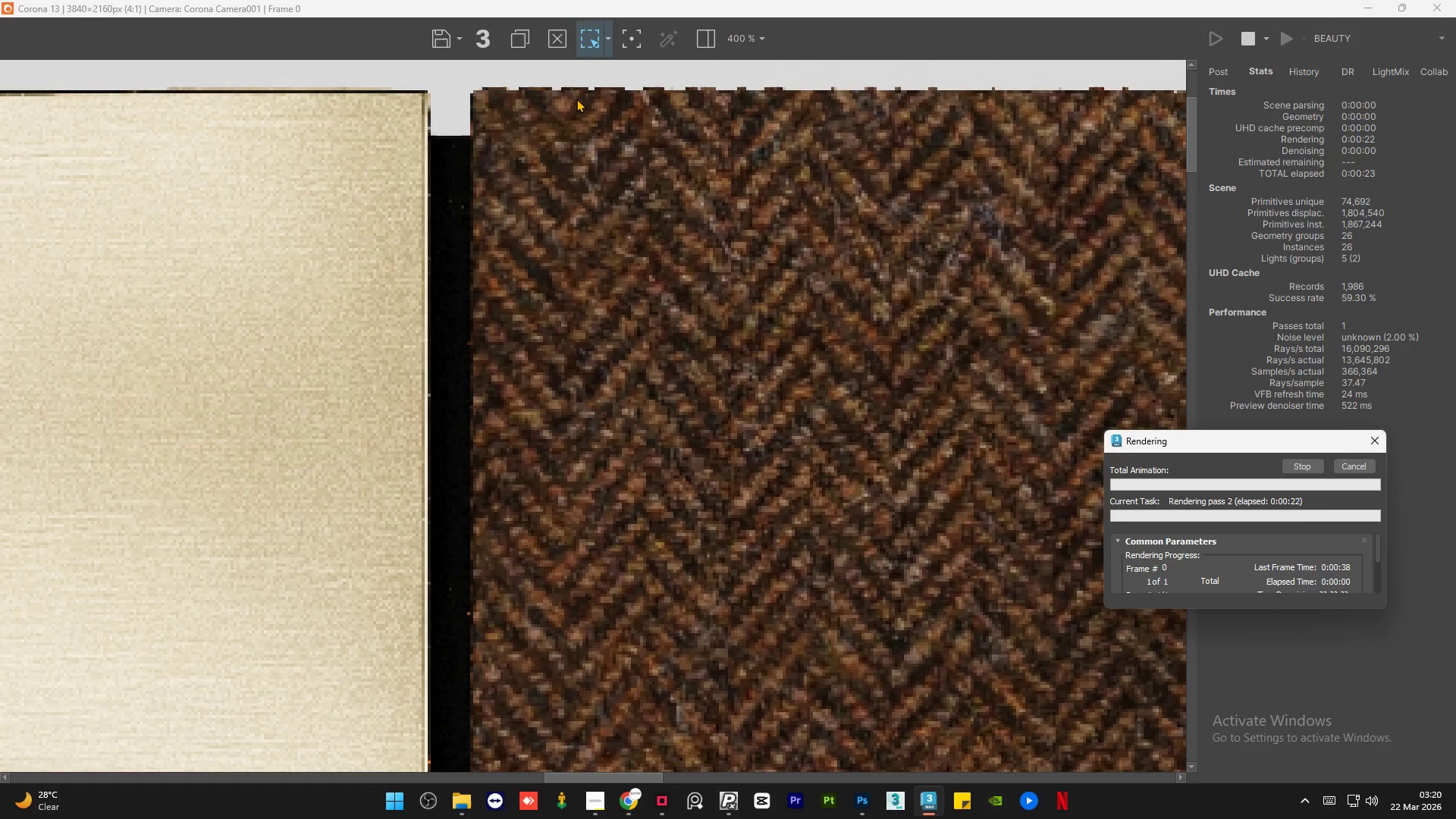 
scroll: coordinate [576, 99], scroll_direction: down, amount: 1.0
 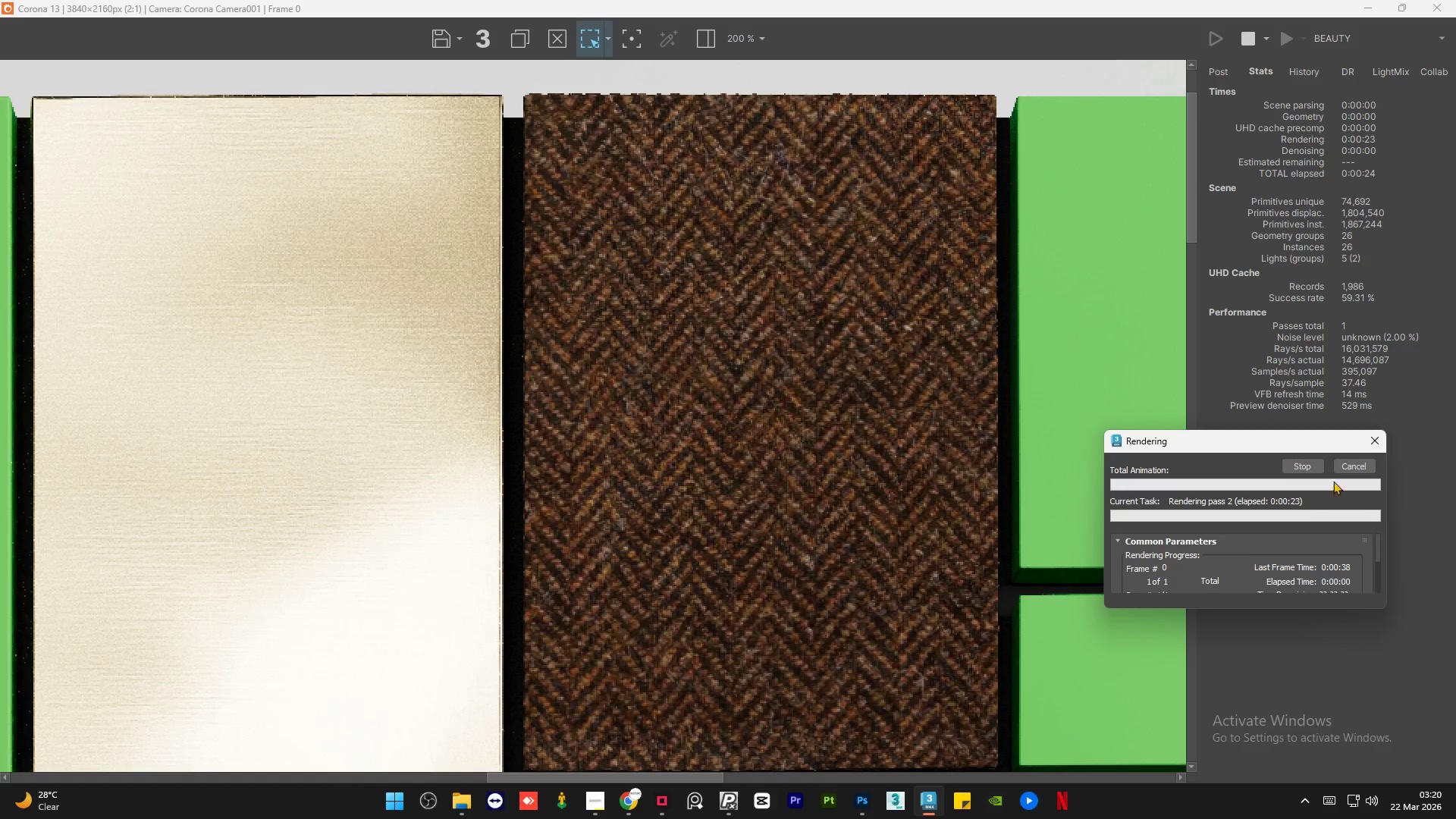 
left_click([1348, 466])
 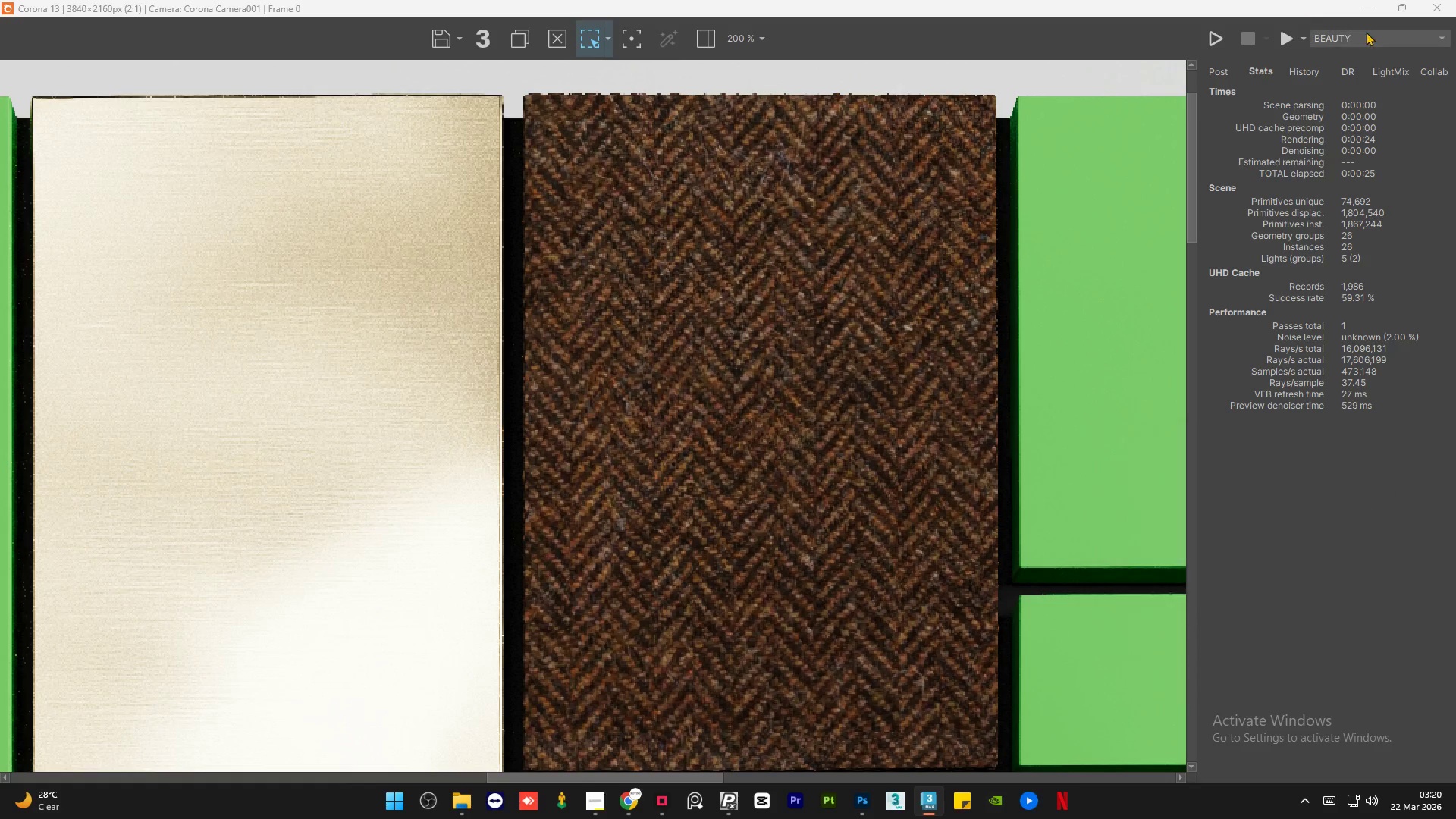 
left_click([1374, 13])
 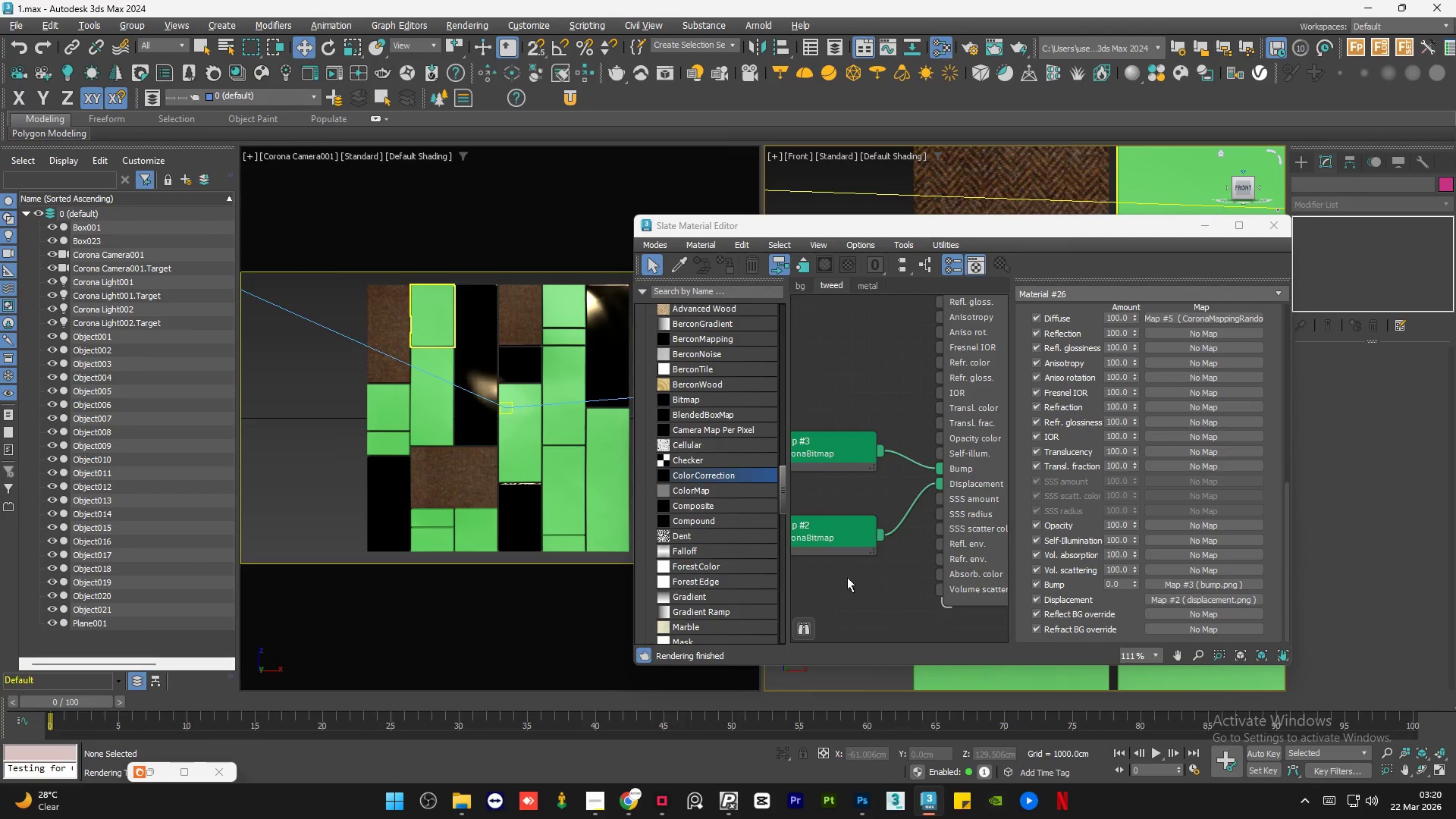 
left_click([879, 600])
 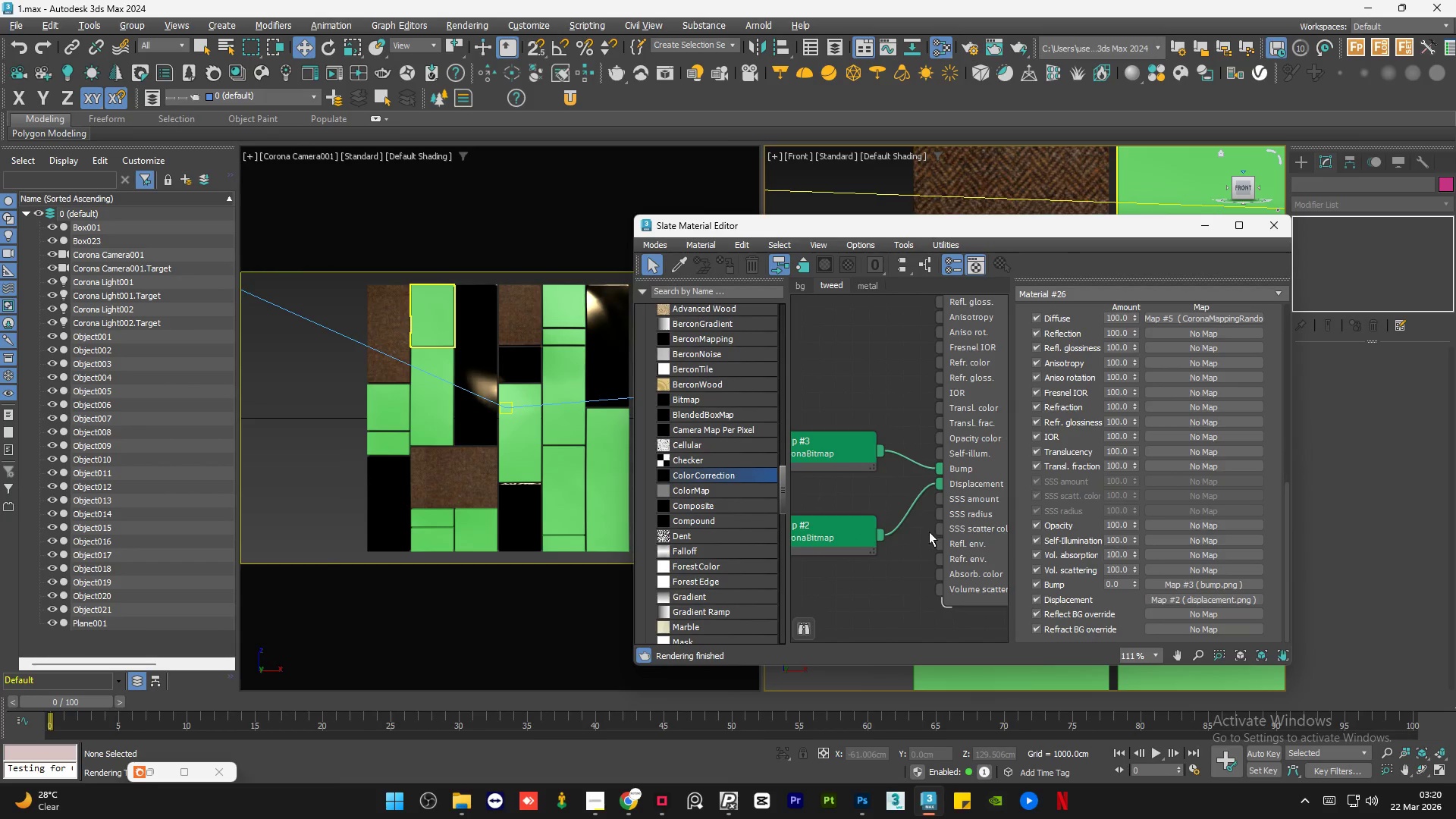 
scroll: coordinate [929, 532], scroll_direction: down, amount: 3.0
 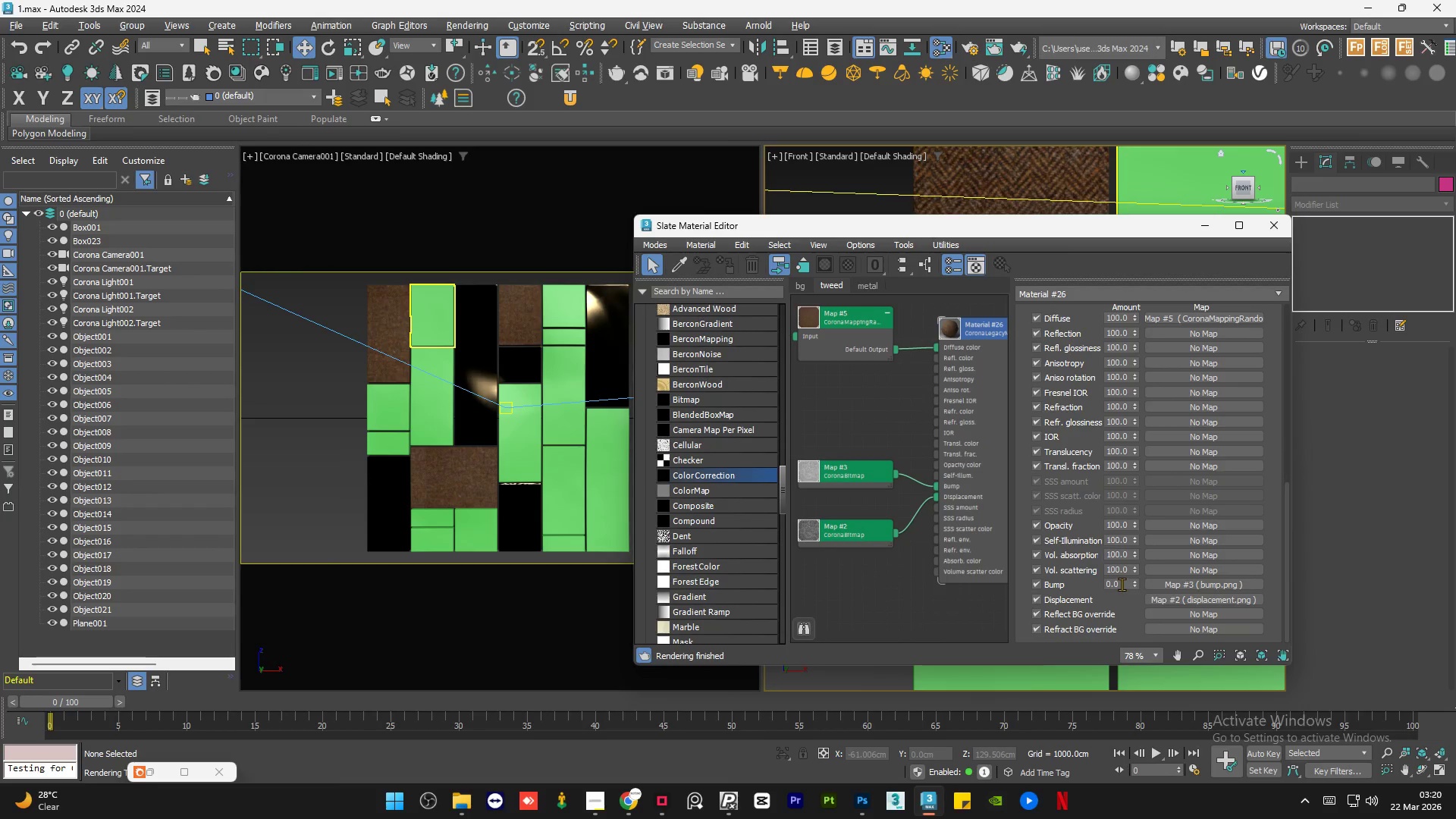 
double_click([1122, 584])
 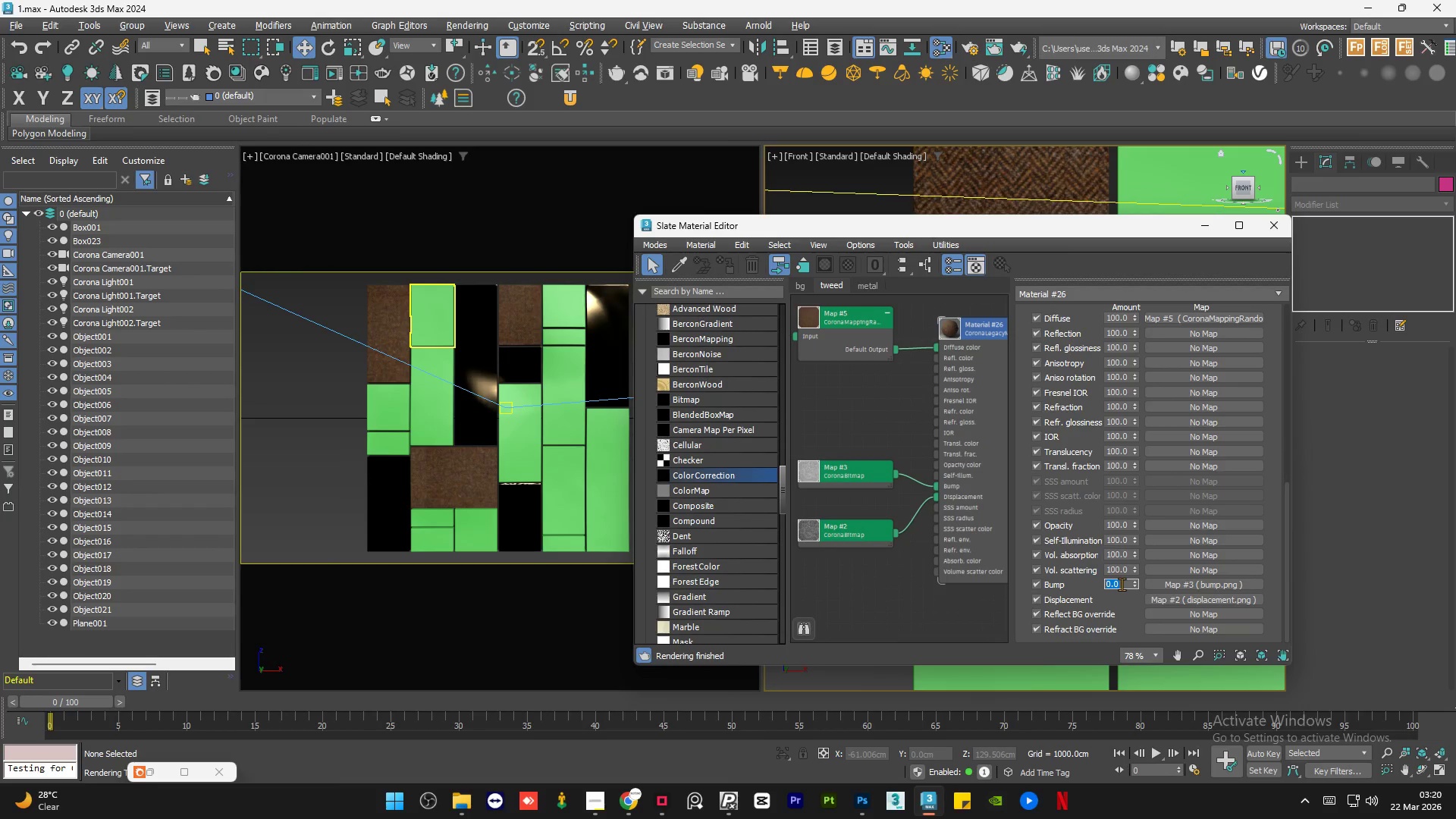 
key(Numpad1)
 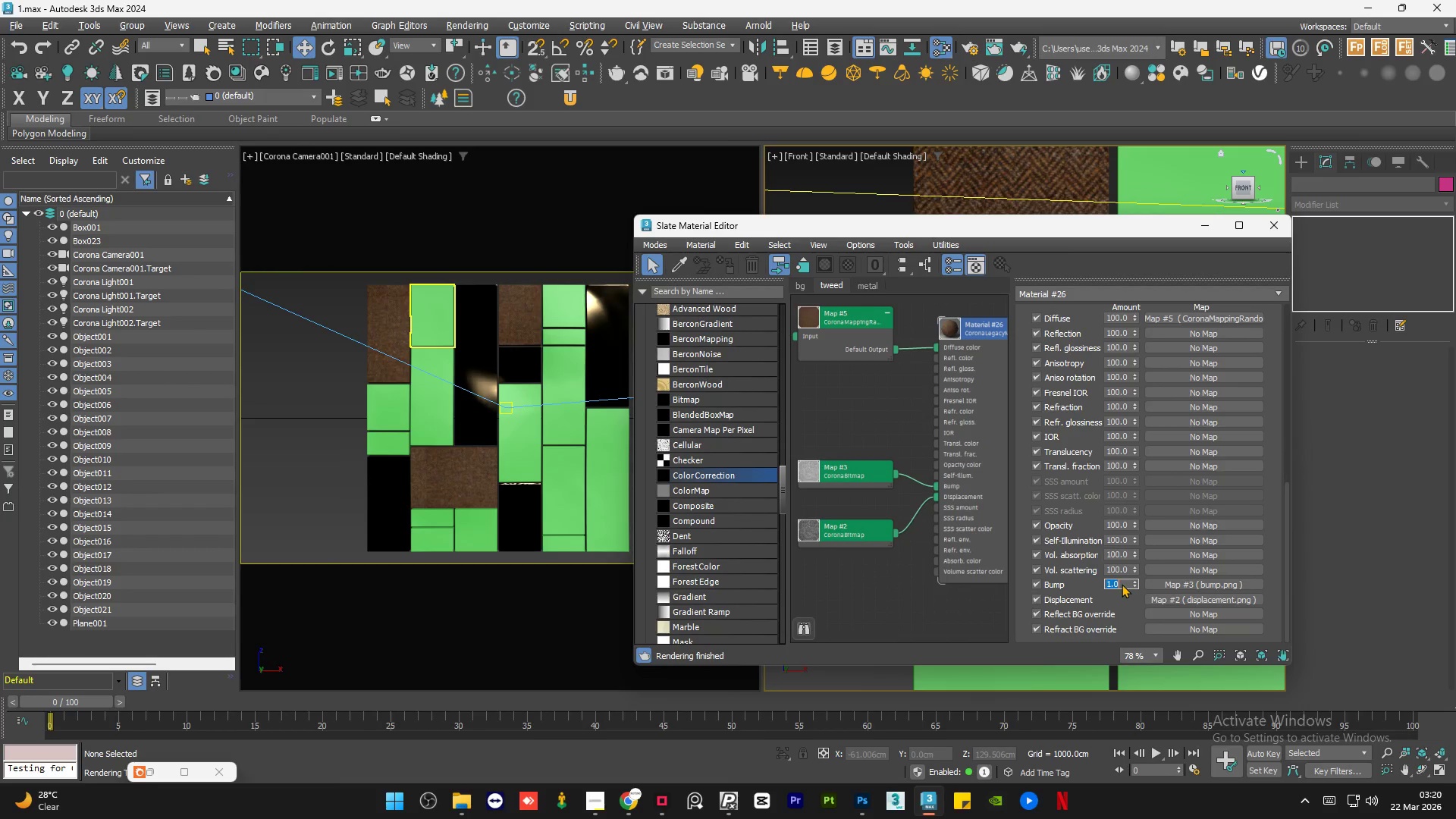 
key(NumpadEnter)
 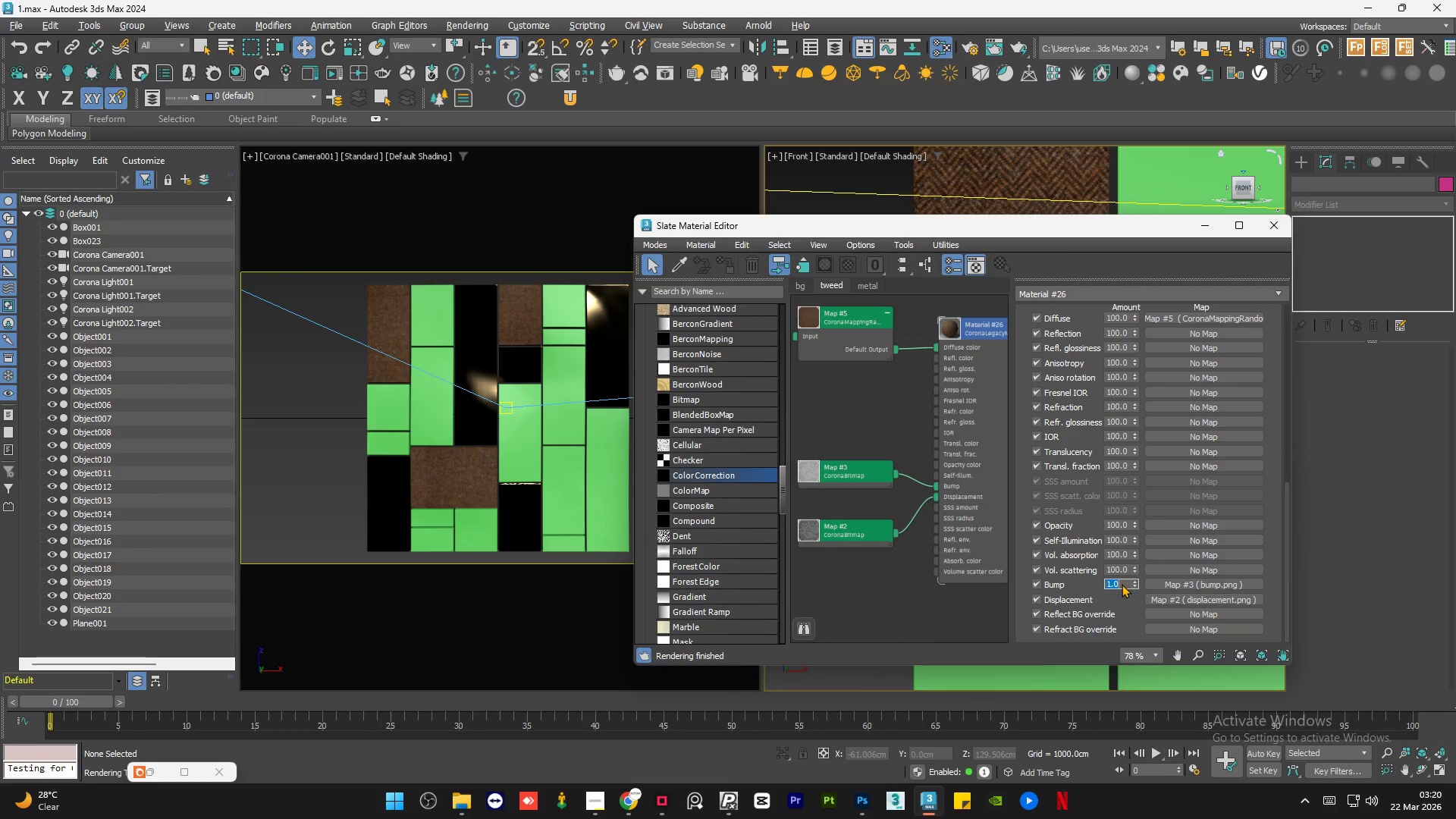 
scroll: coordinate [976, 513], scroll_direction: down, amount: 3.0
 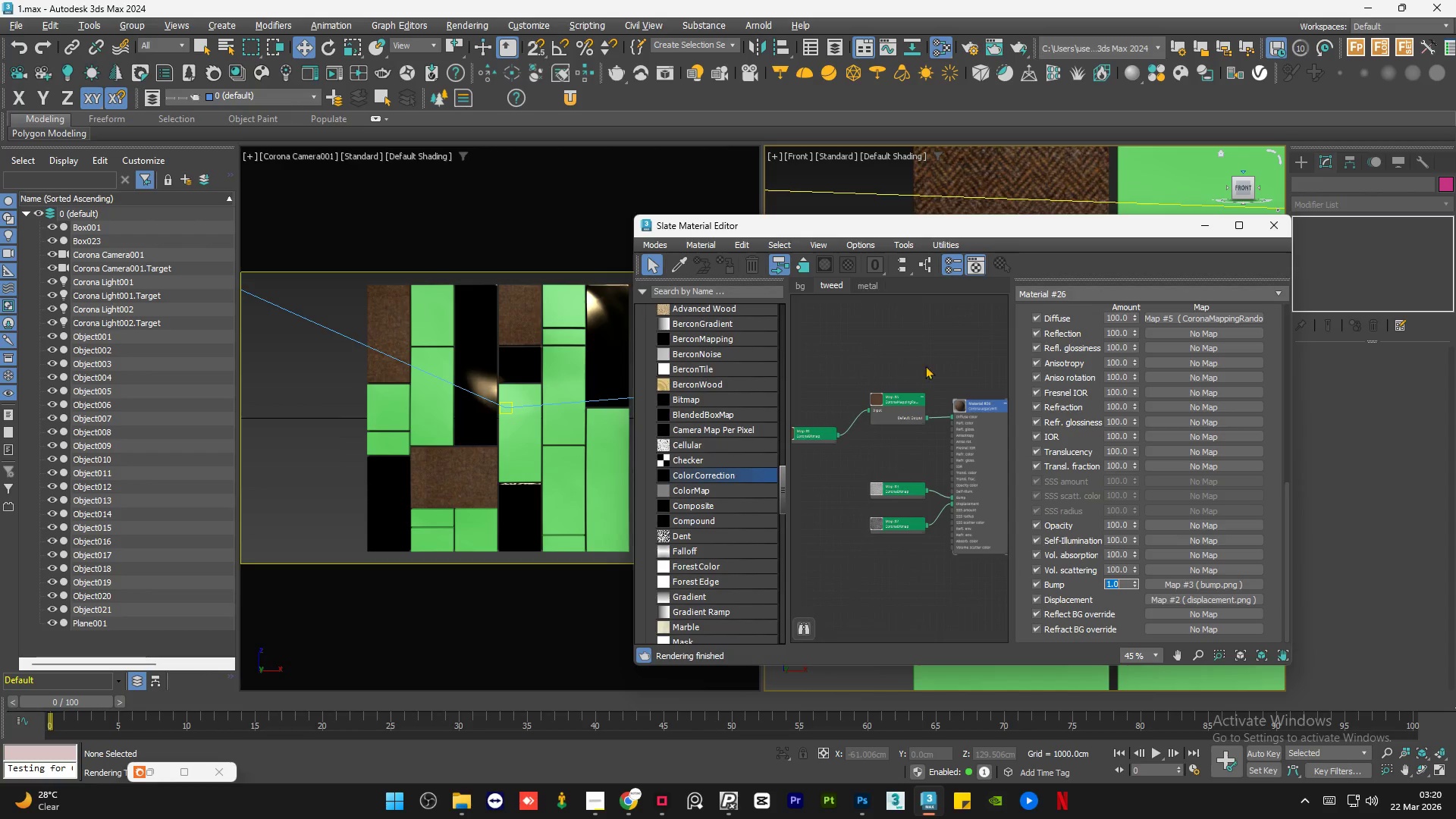 
scroll: coordinate [968, 472], scroll_direction: up, amount: 2.0
 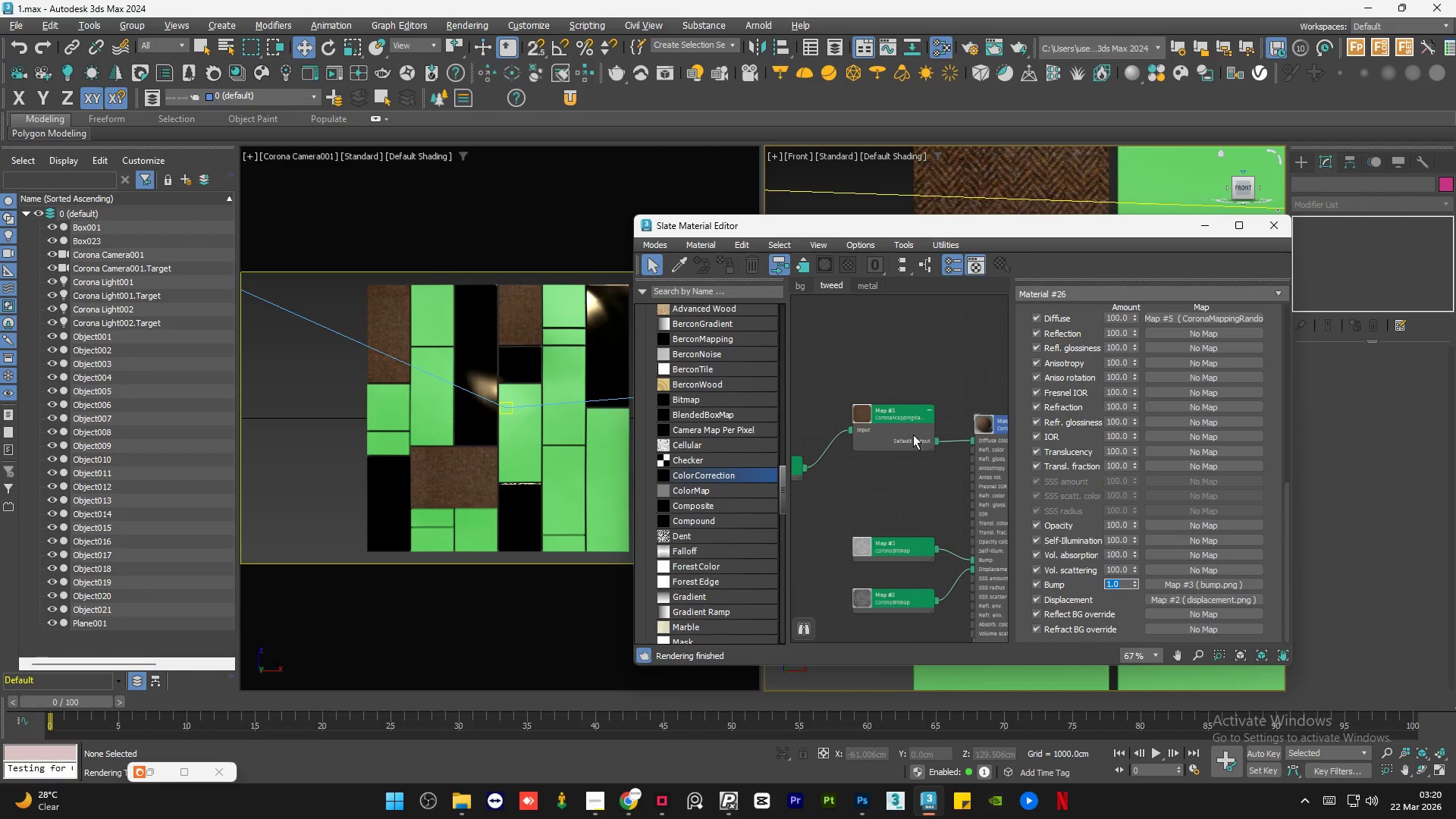 
left_click([899, 428])
 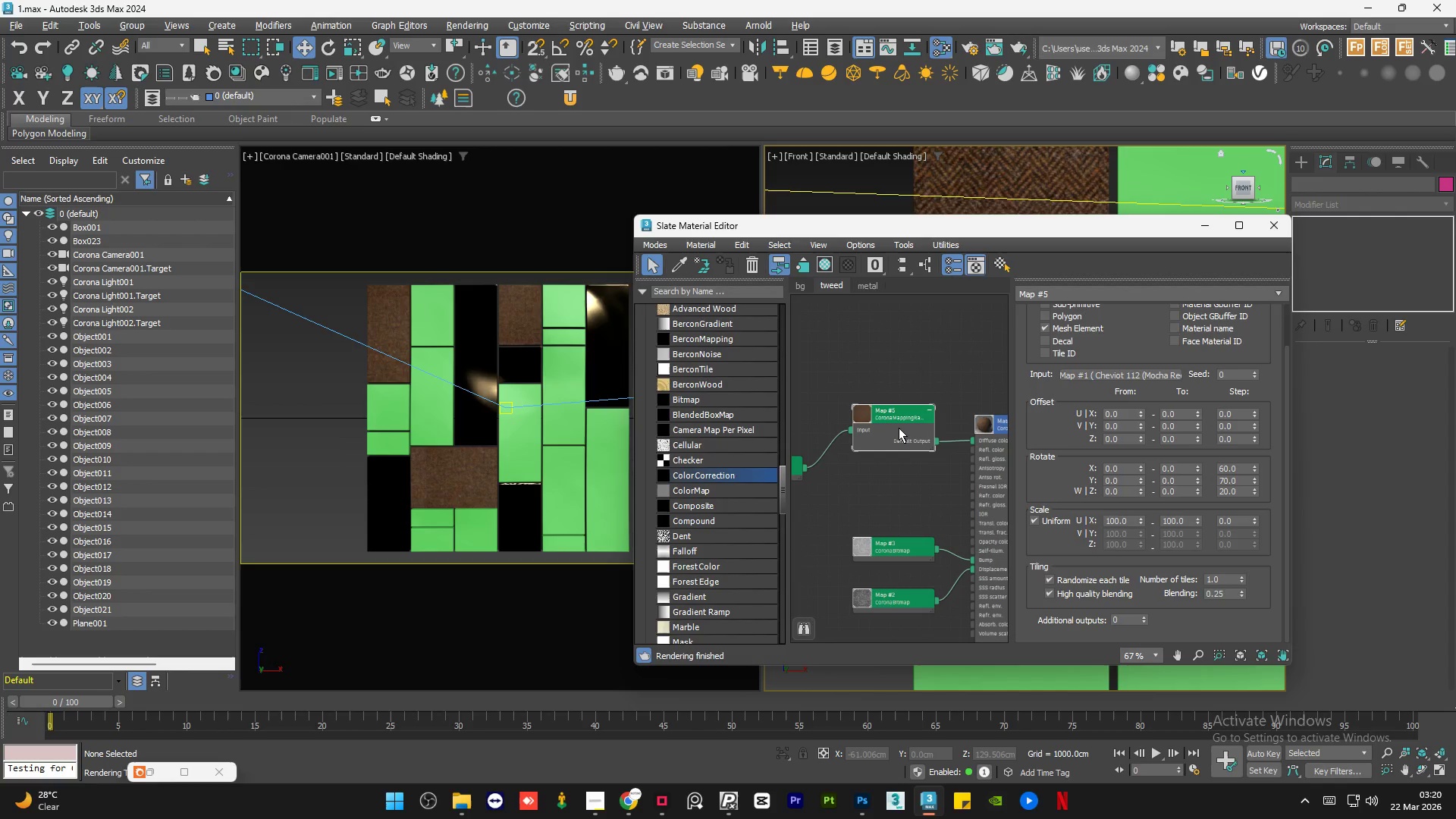 
key(Delete)
 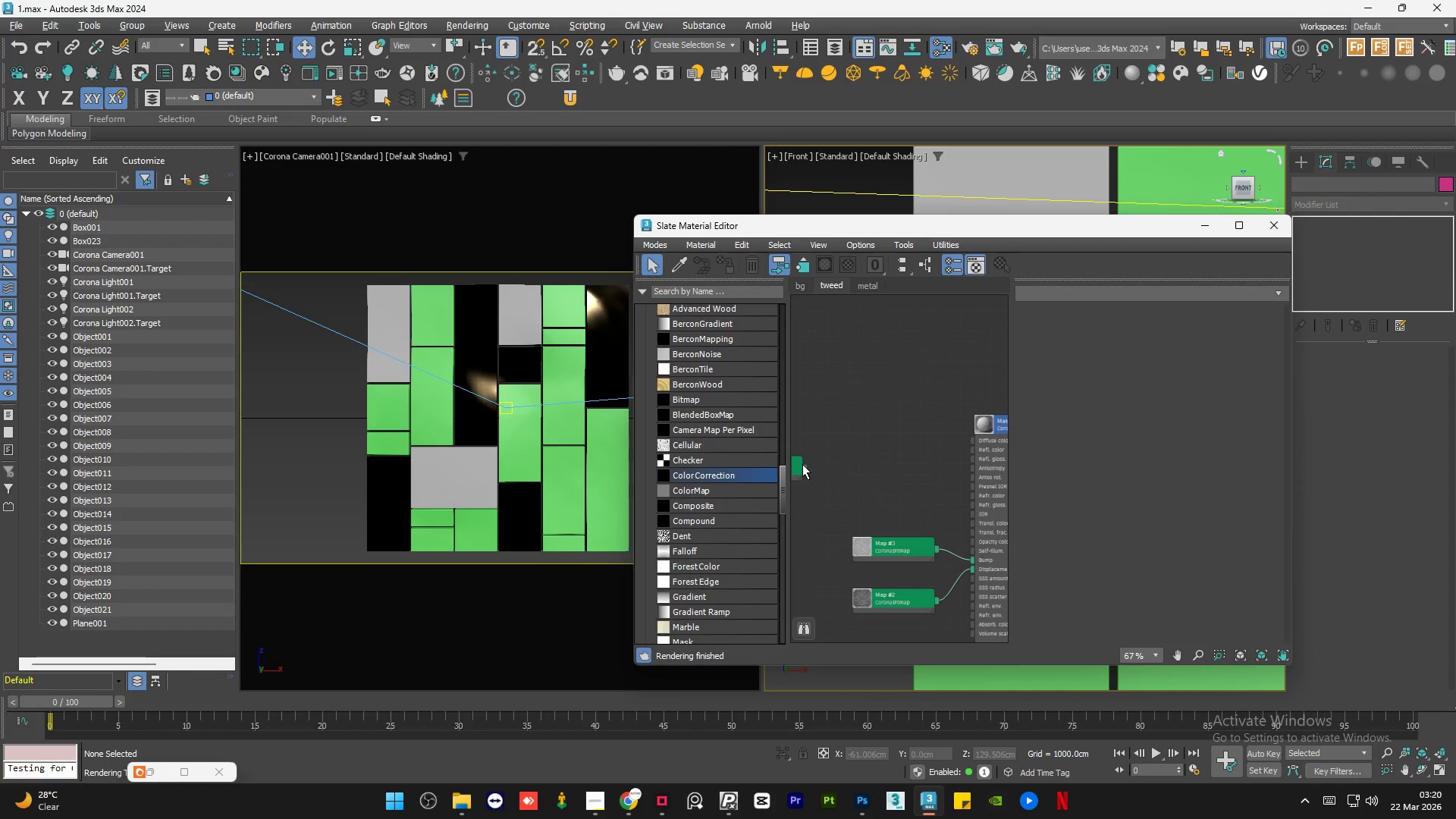 
left_click_drag(start_coordinate=[796, 469], to_coordinate=[849, 411])
 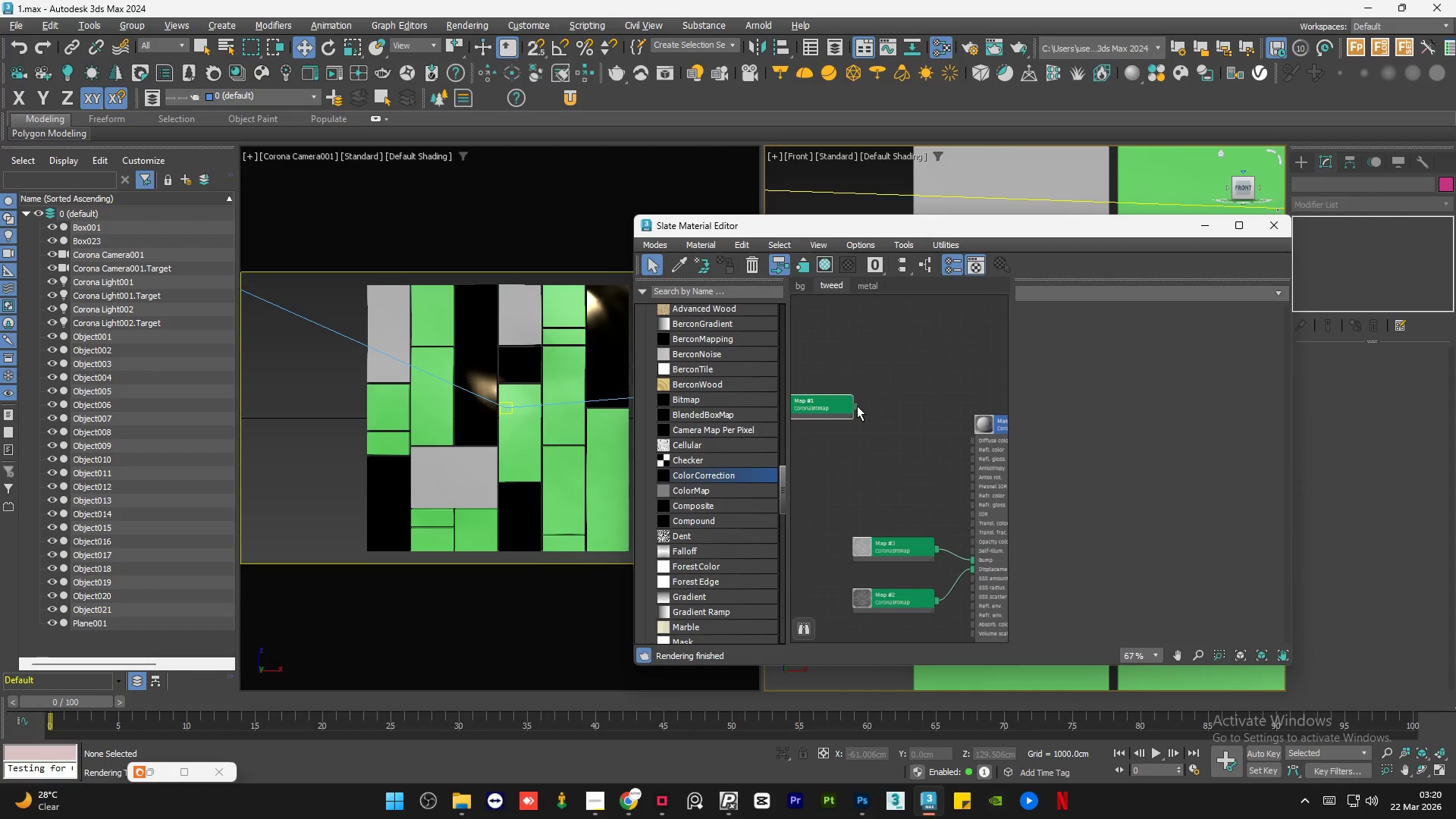 
left_click_drag(start_coordinate=[857, 406], to_coordinate=[973, 446])
 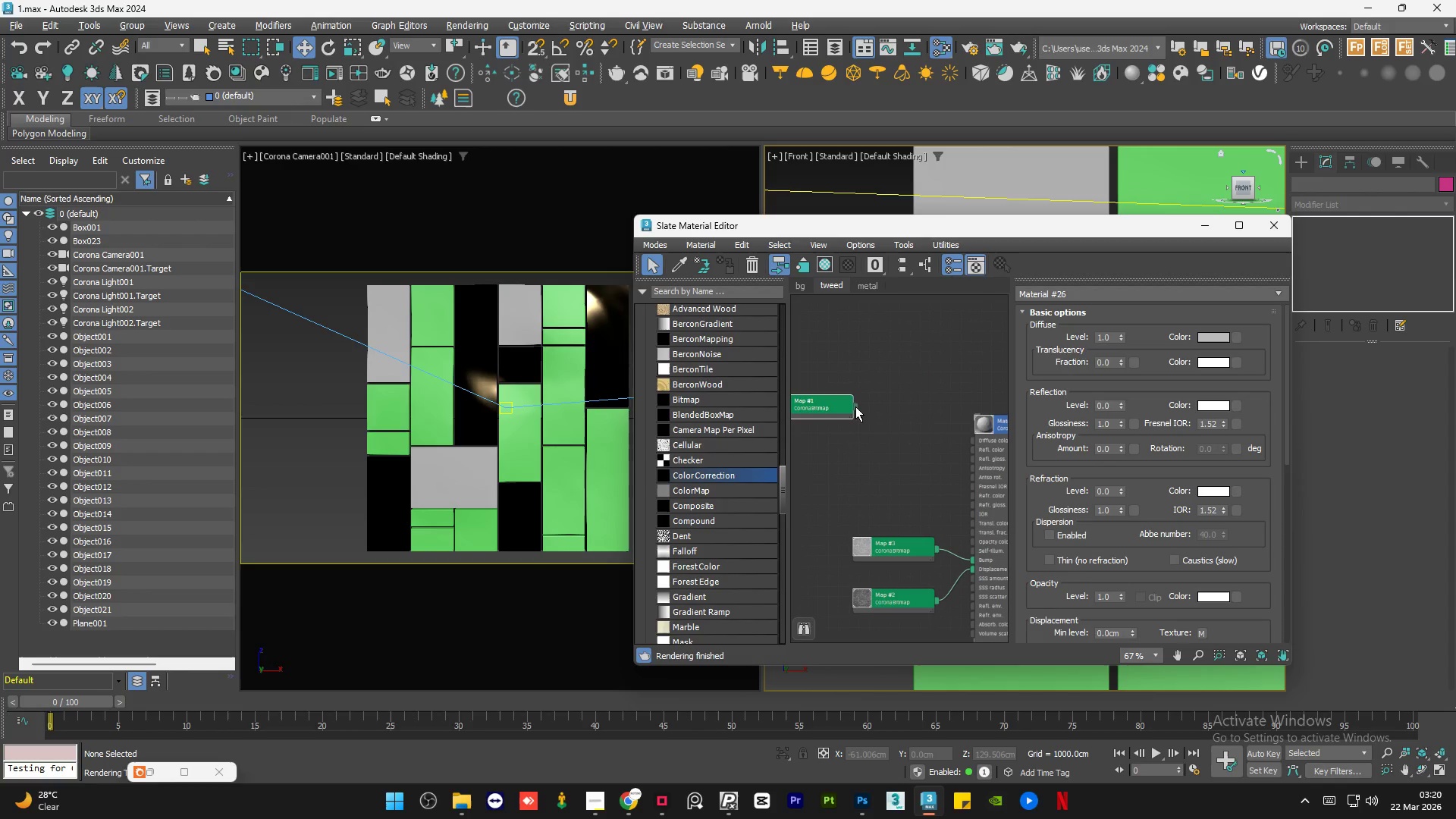 
left_click_drag(start_coordinate=[855, 407], to_coordinate=[976, 444])
 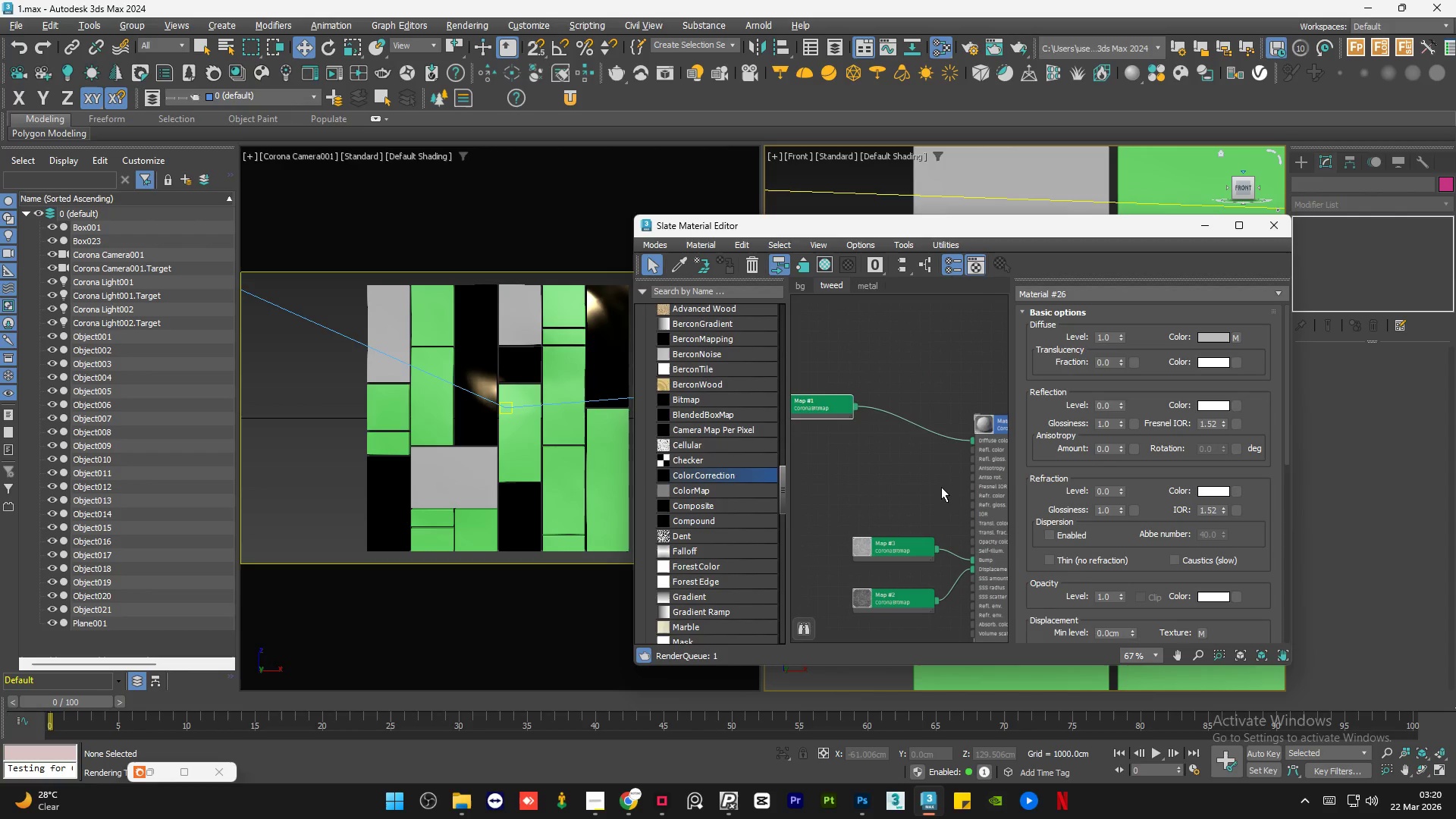 
left_click([940, 488])
 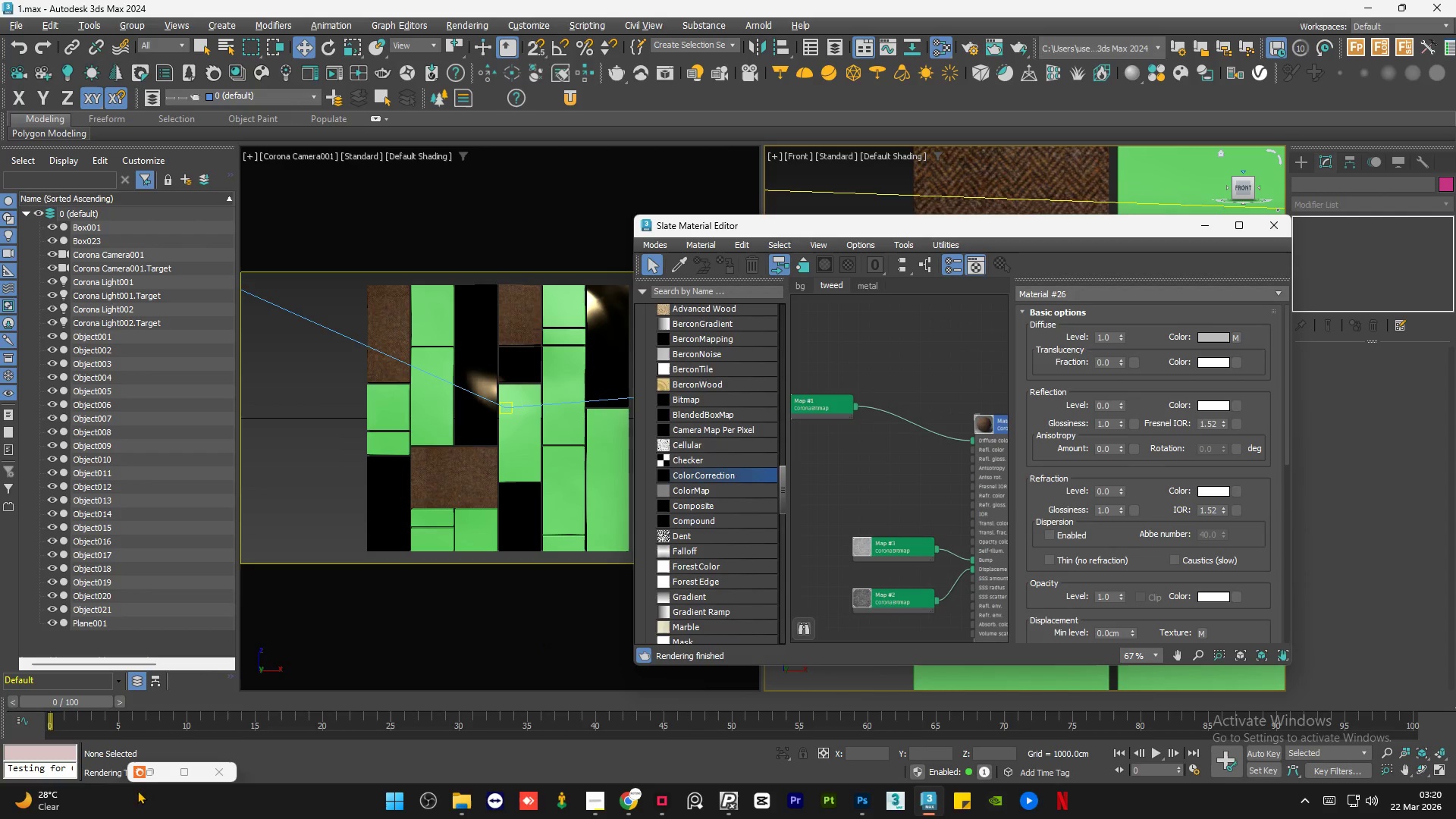 
left_click([154, 772])
 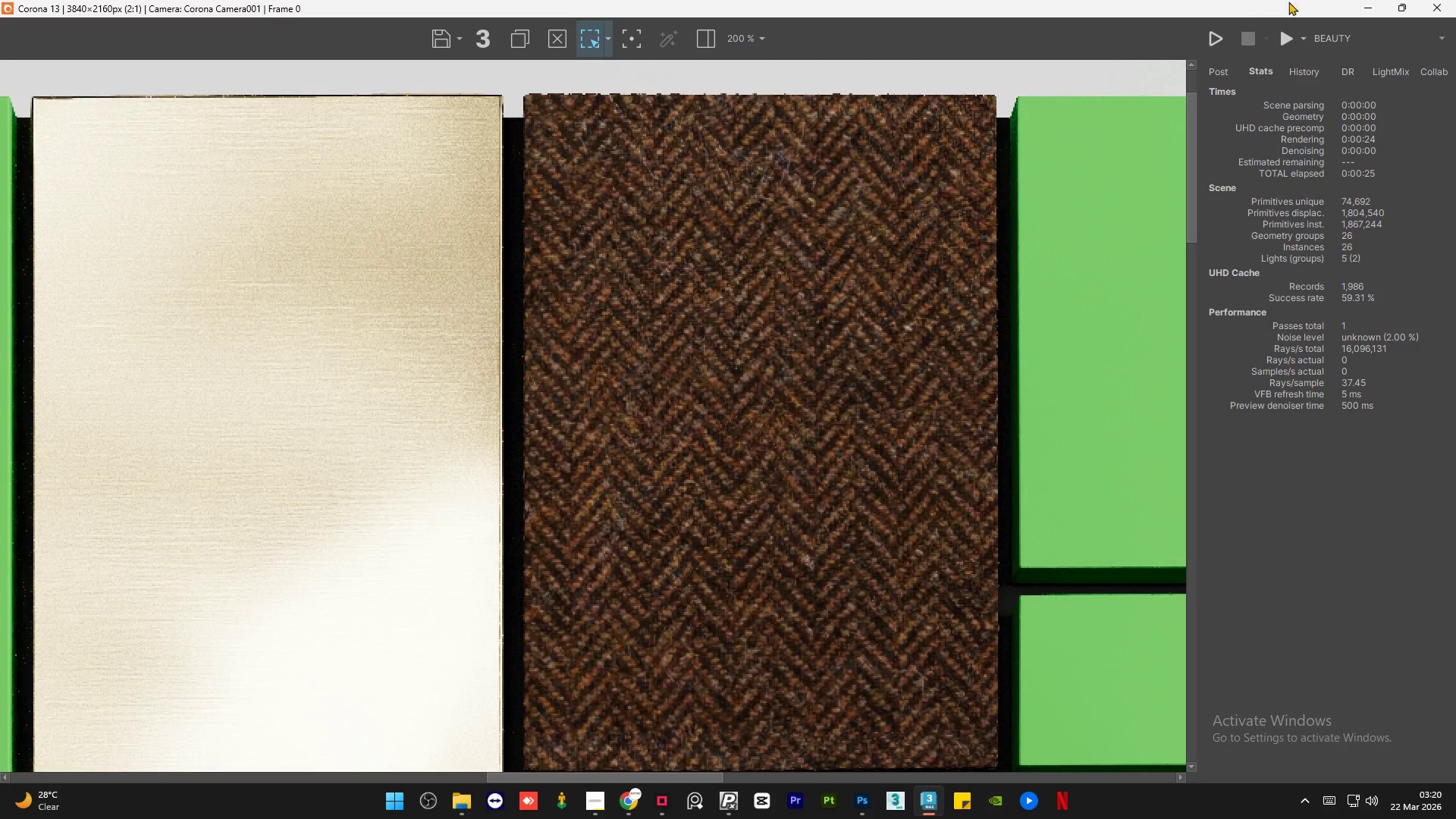 
left_click([1285, 53])
 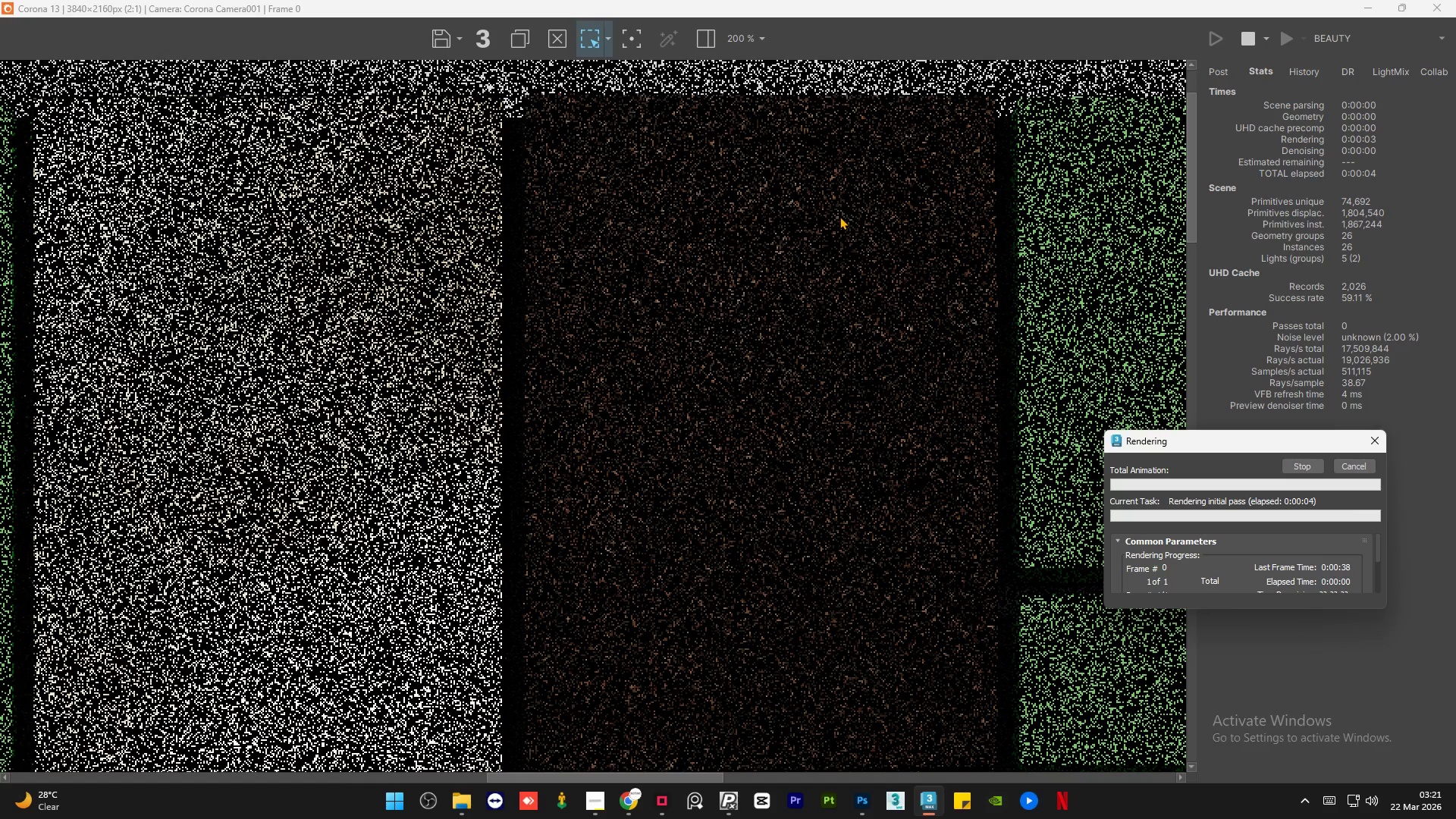 
wait(6.59)
 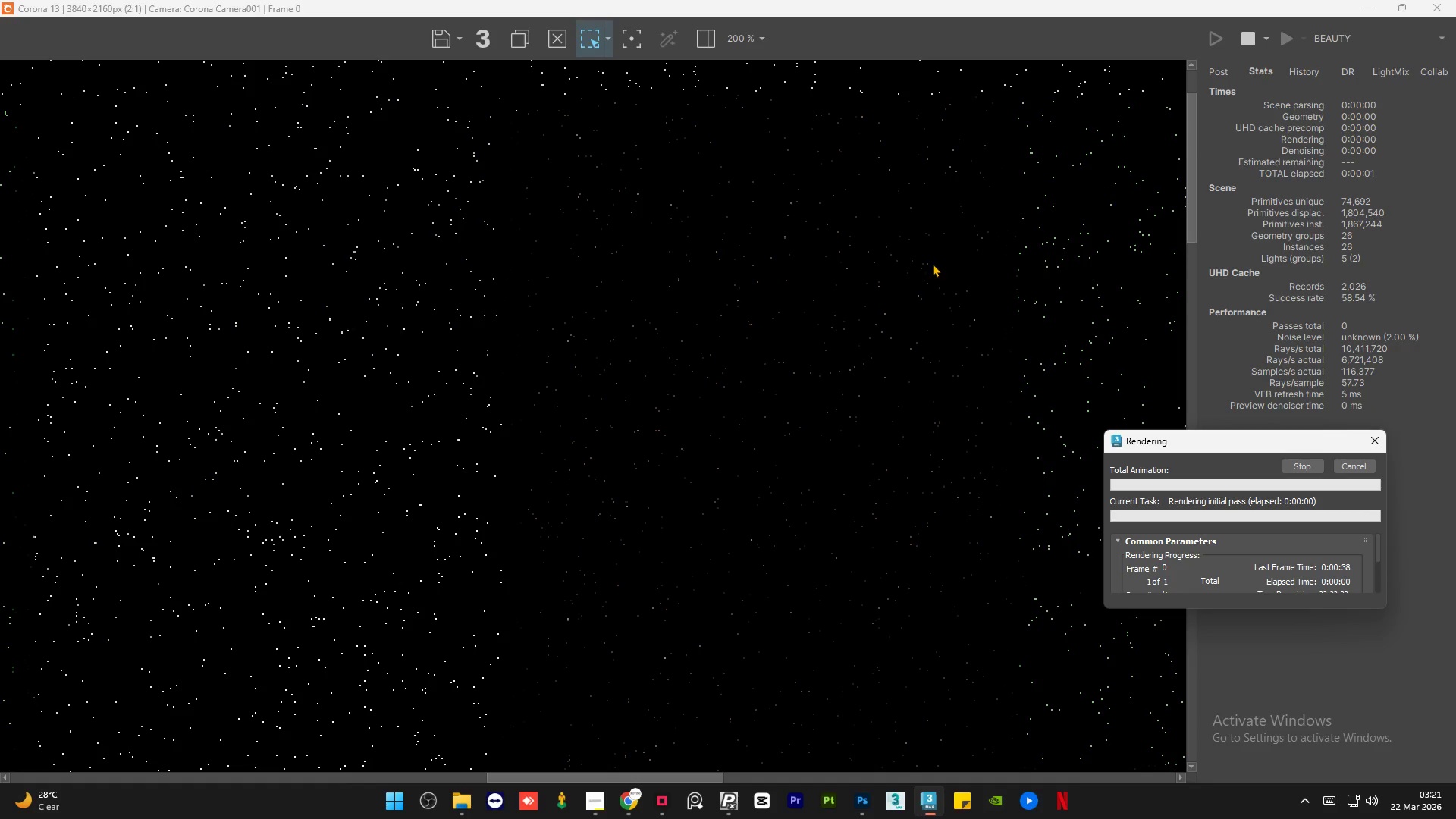 
scroll: coordinate [791, 209], scroll_direction: down, amount: 1.0
 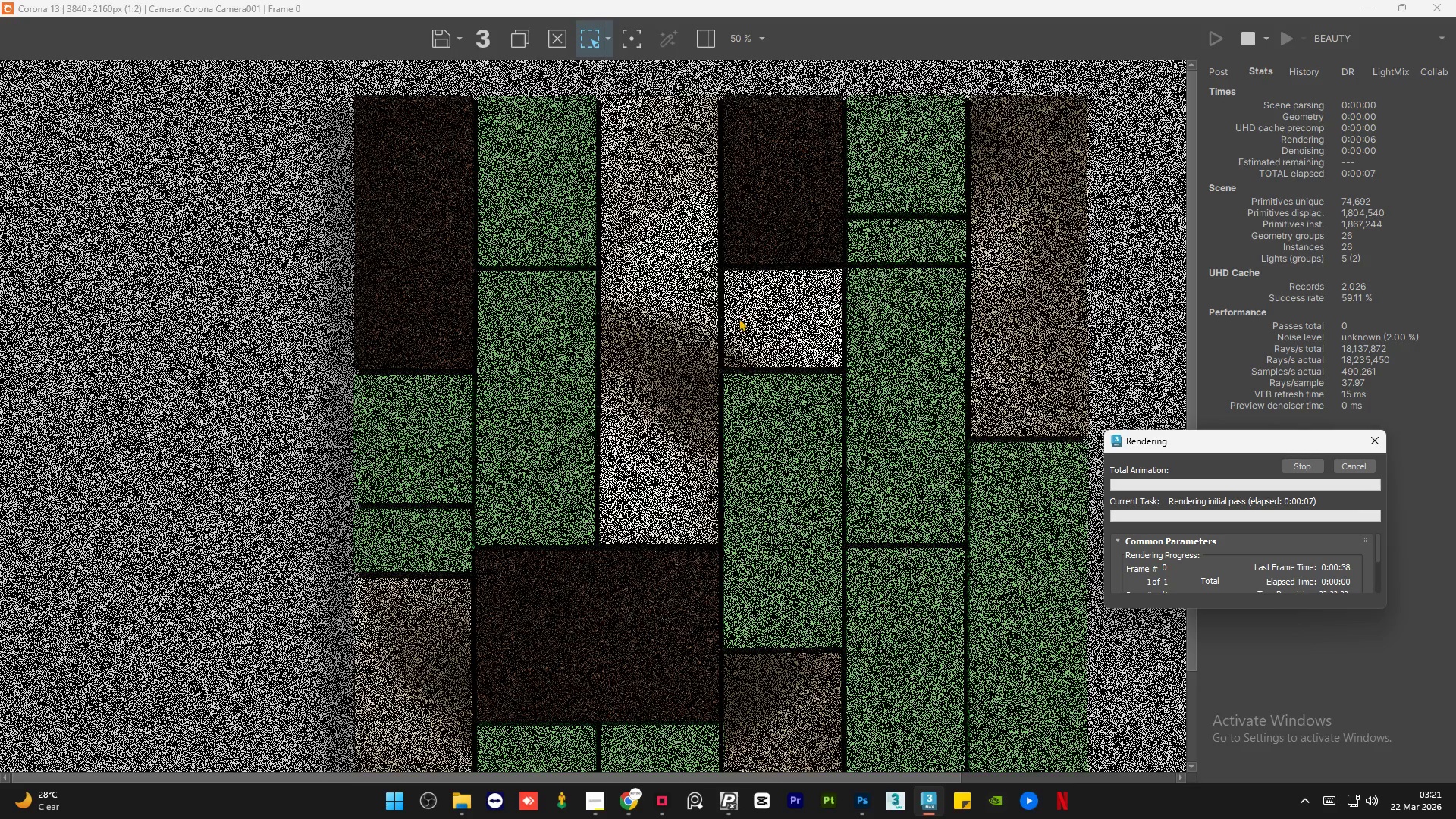 
scroll: coordinate [613, 646], scroll_direction: up, amount: 2.0
 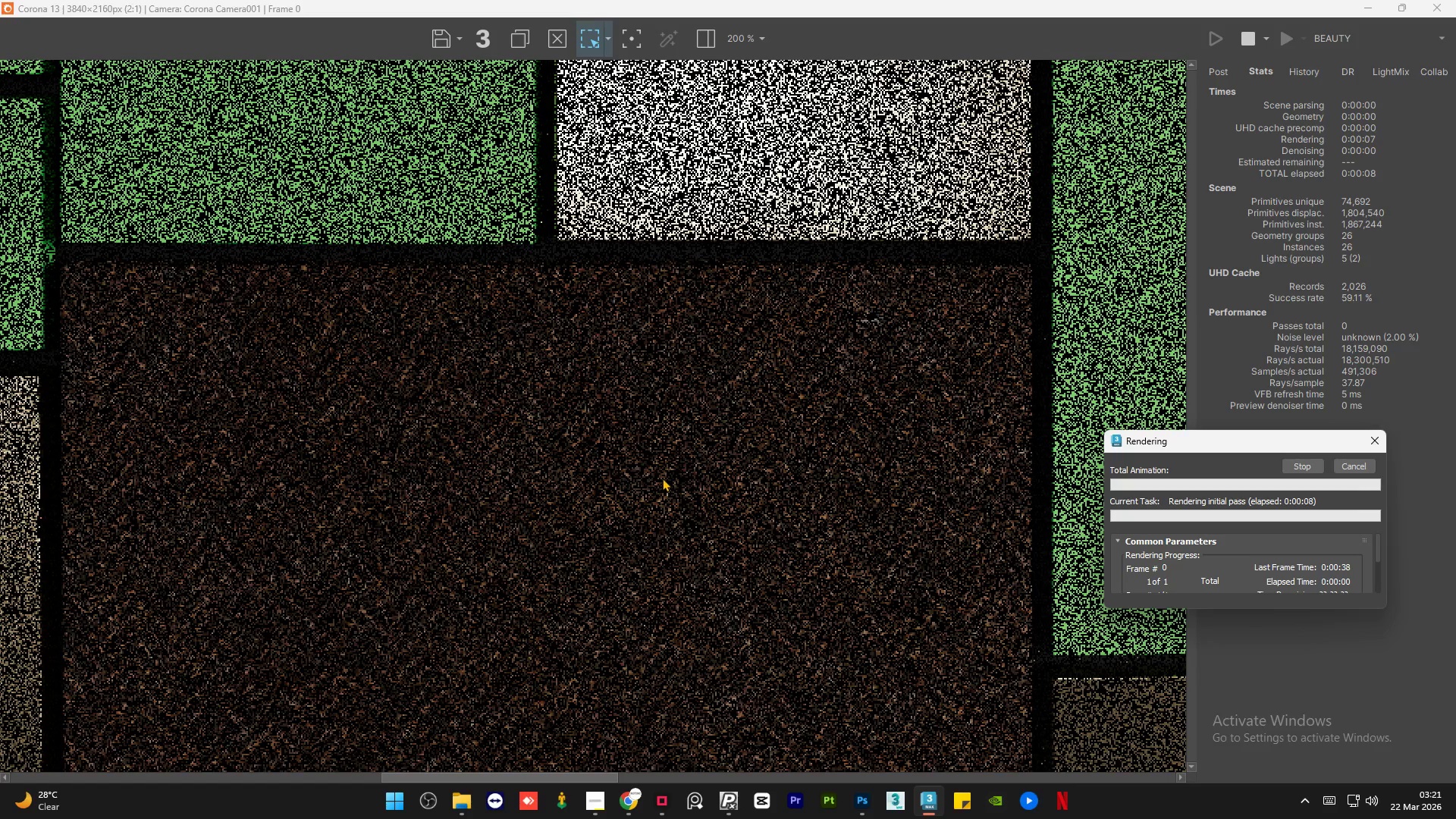 
scroll: coordinate [658, 529], scroll_direction: down, amount: 2.0
 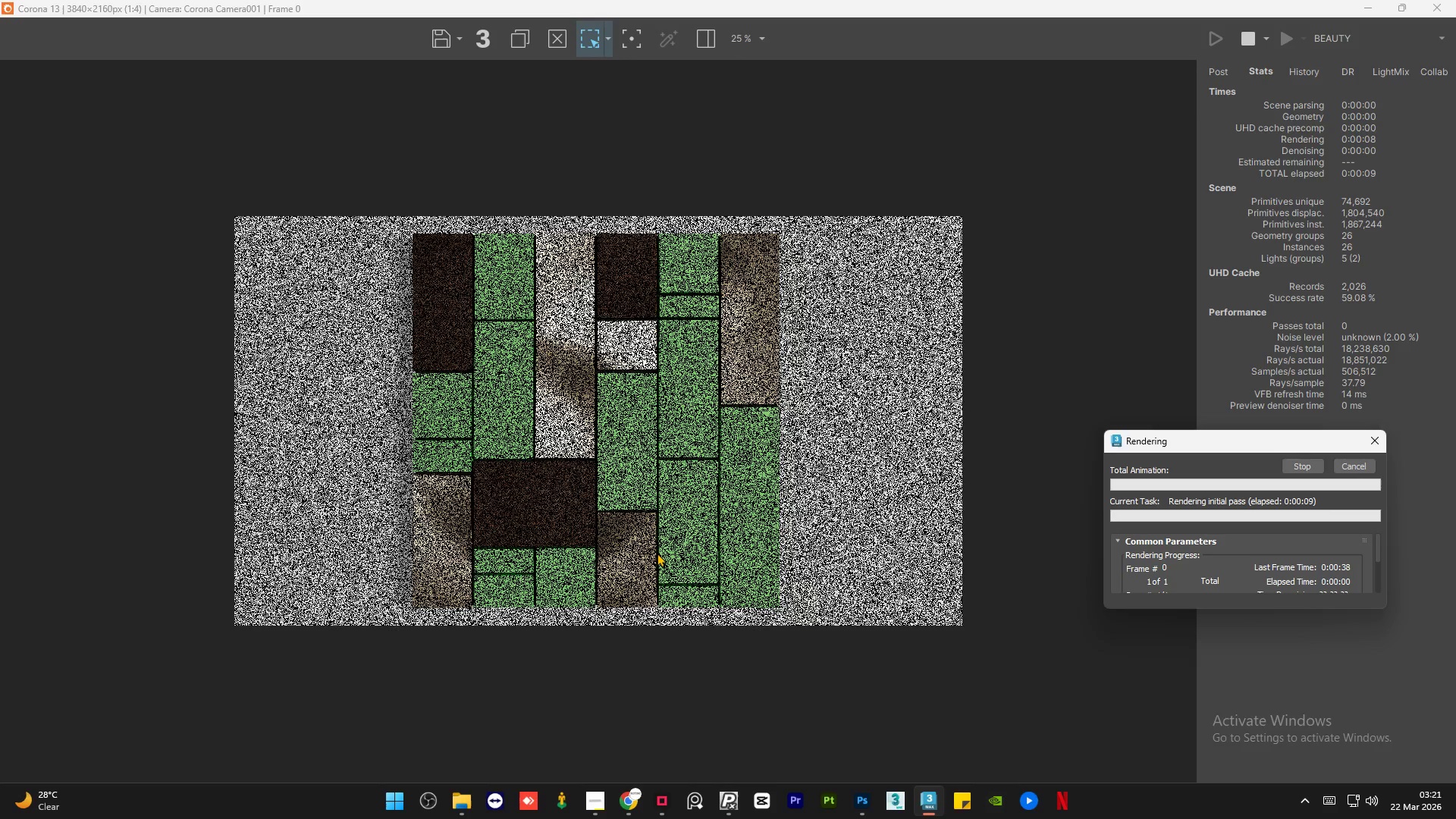 
scroll: coordinate [560, 385], scroll_direction: none, amount: 0.0
 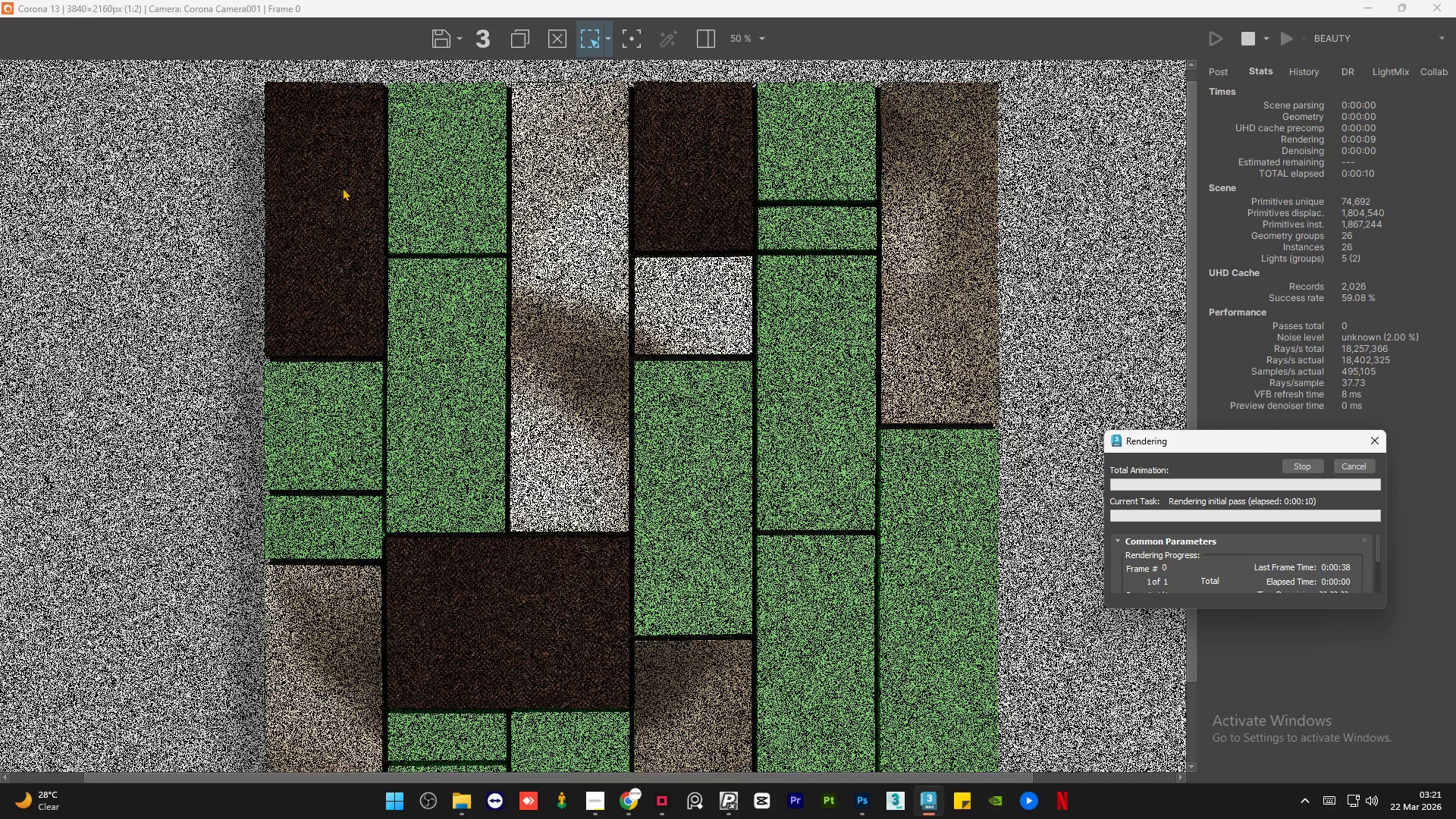 
scroll: coordinate [340, 187], scroll_direction: up, amount: 3.0
 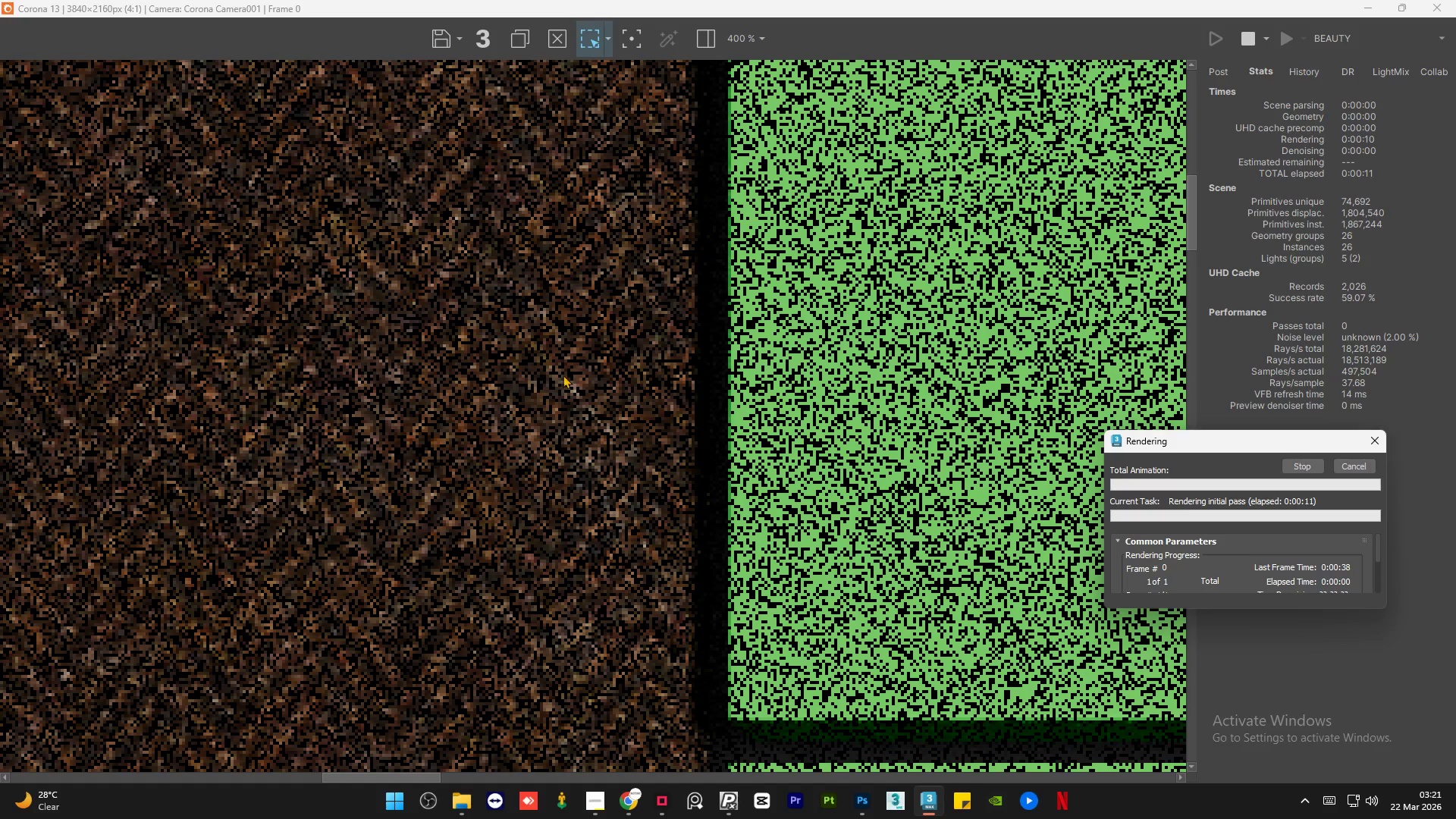 
scroll: coordinate [574, 388], scroll_direction: down, amount: 1.0
 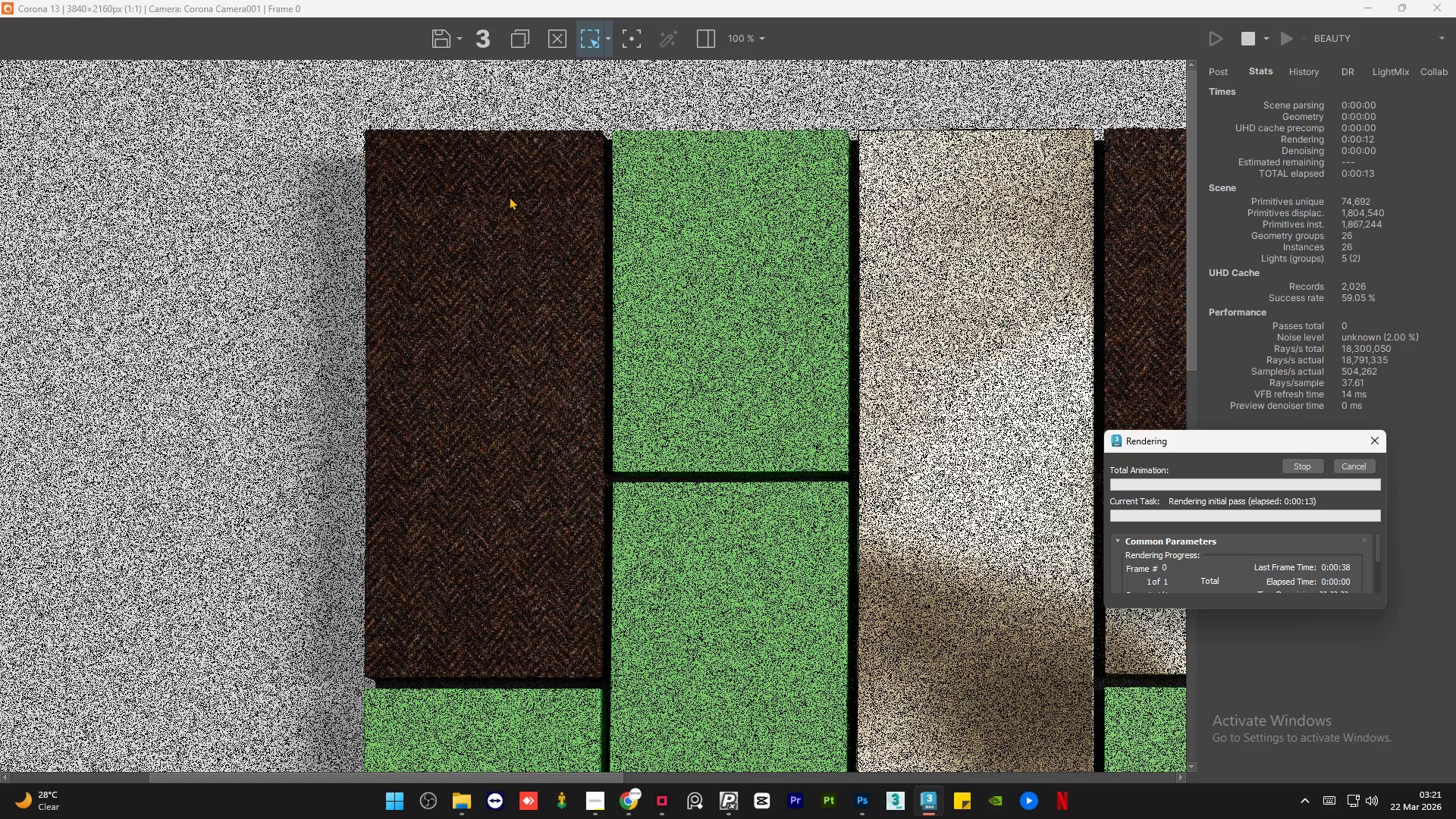 
scroll: coordinate [519, 161], scroll_direction: up, amount: 2.0
 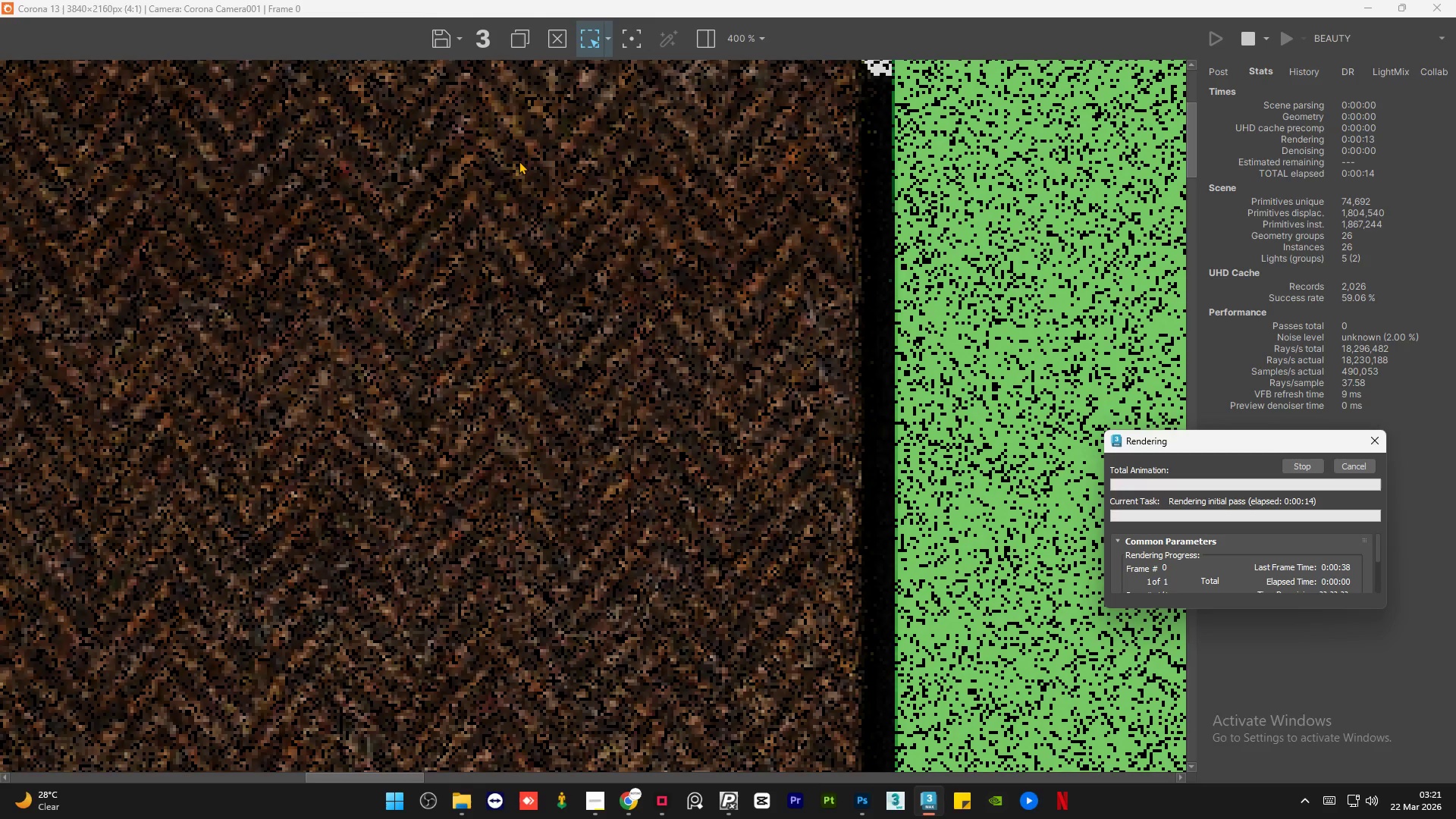 
scroll: coordinate [507, 165], scroll_direction: down, amount: 3.0
 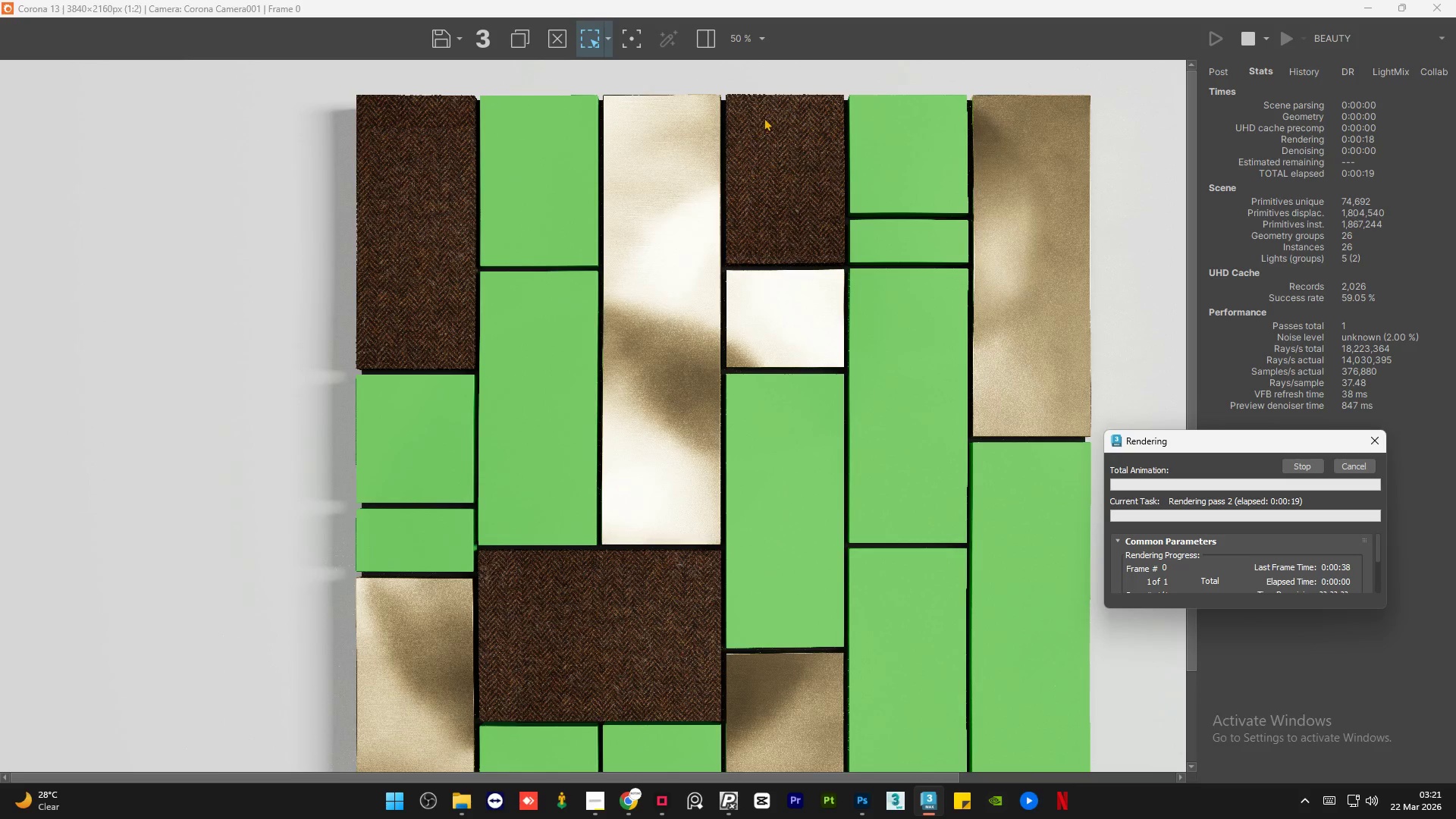 
scroll: coordinate [804, 99], scroll_direction: up, amount: 2.0
 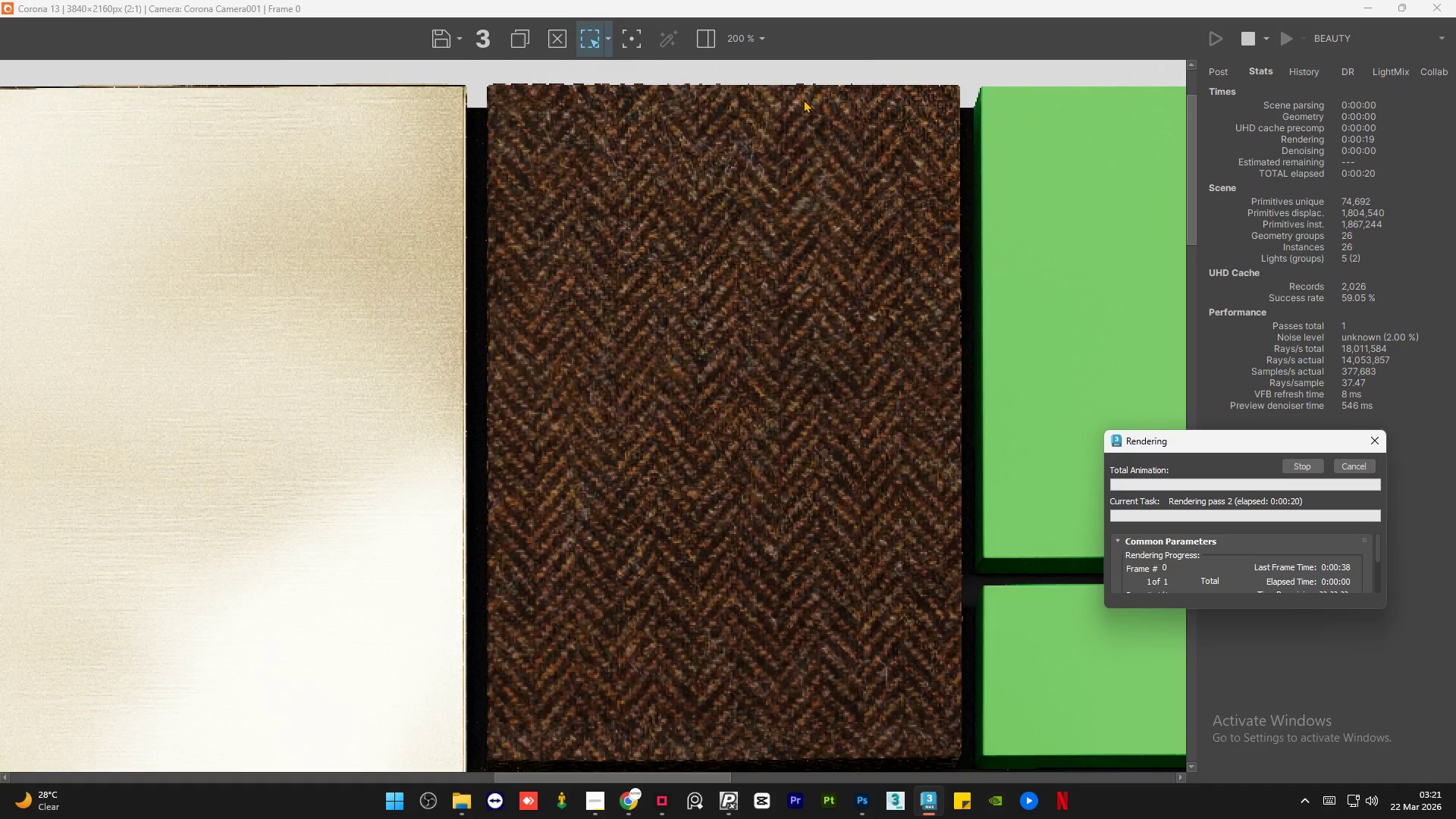 
scroll: coordinate [803, 99], scroll_direction: down, amount: 1.0
 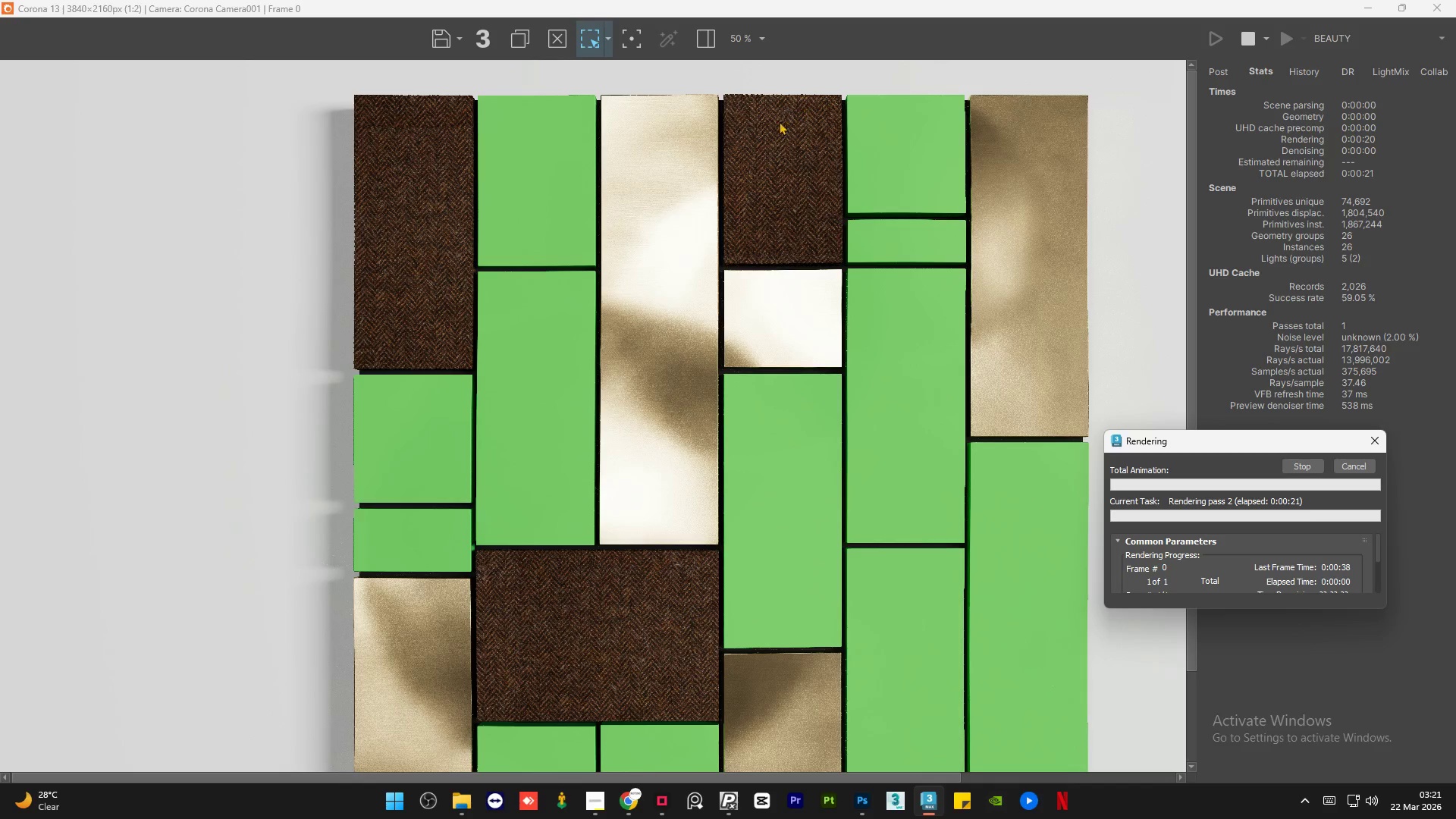 
scroll: coordinate [612, 551], scroll_direction: up, amount: 1.0
 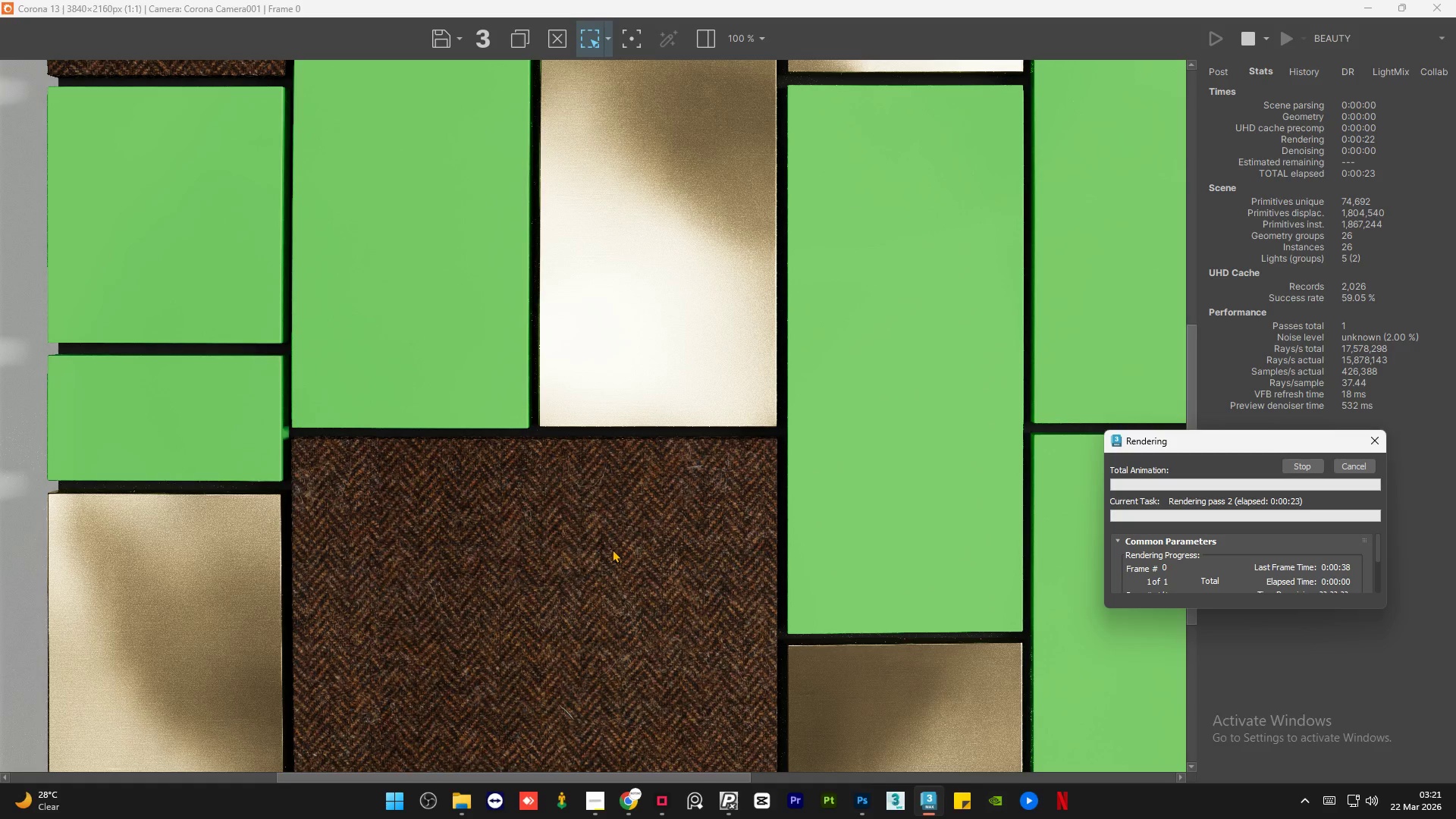 
scroll: coordinate [612, 549], scroll_direction: down, amount: 2.0
 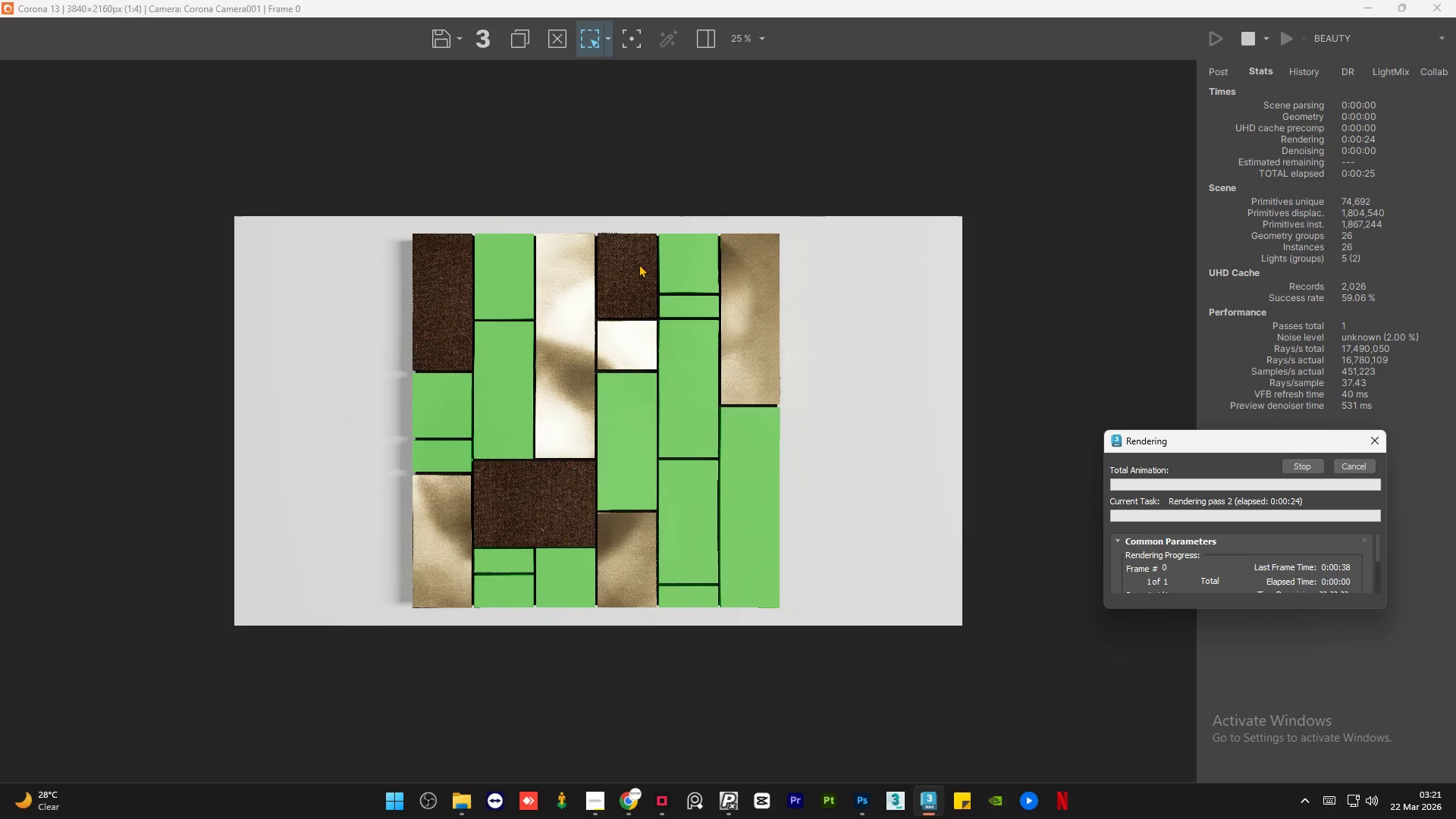 
scroll: coordinate [636, 256], scroll_direction: up, amount: 2.0
 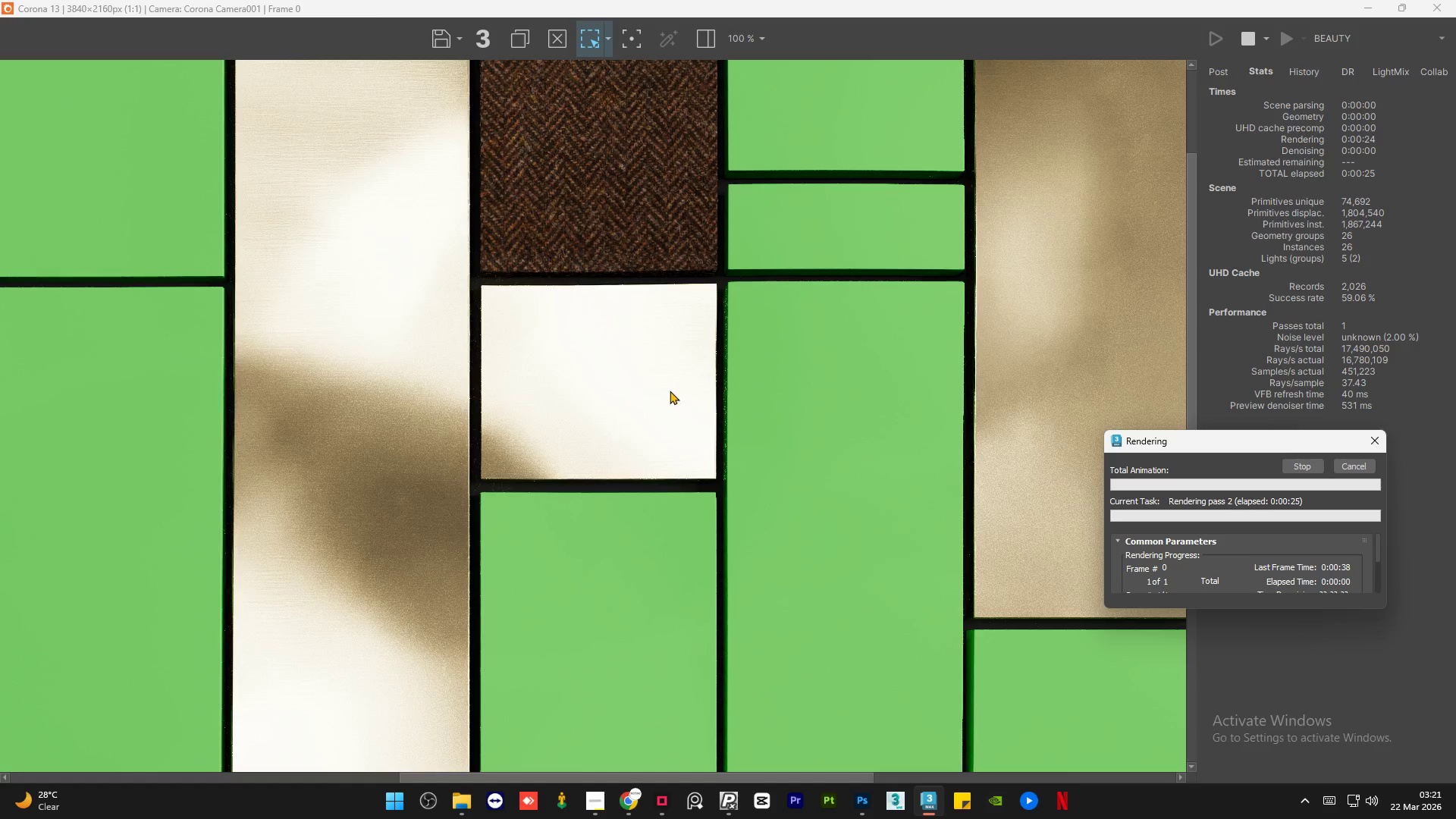 
scroll: coordinate [670, 391], scroll_direction: down, amount: 1.0
 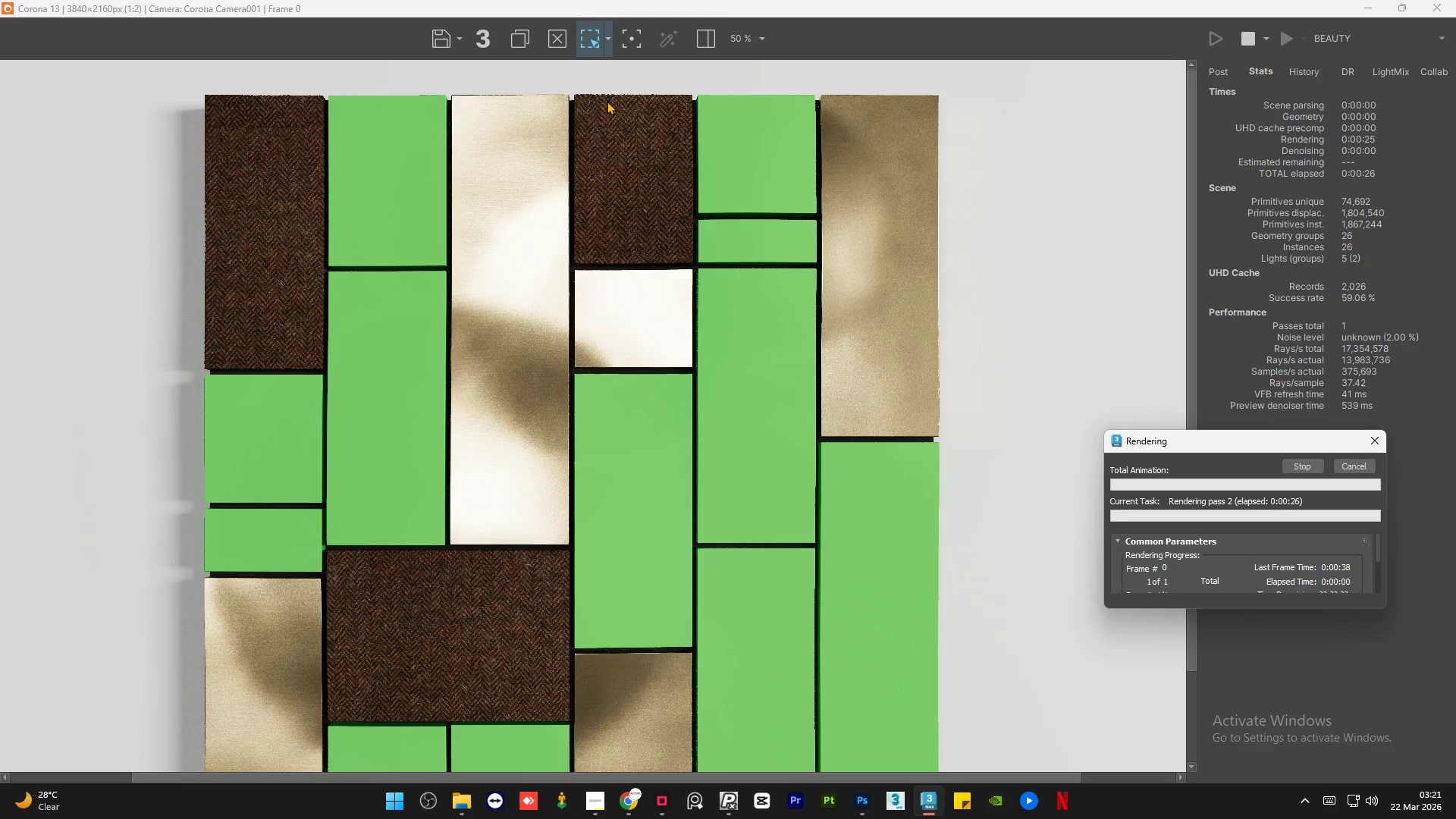 
scroll: coordinate [607, 101], scroll_direction: up, amount: 2.0
 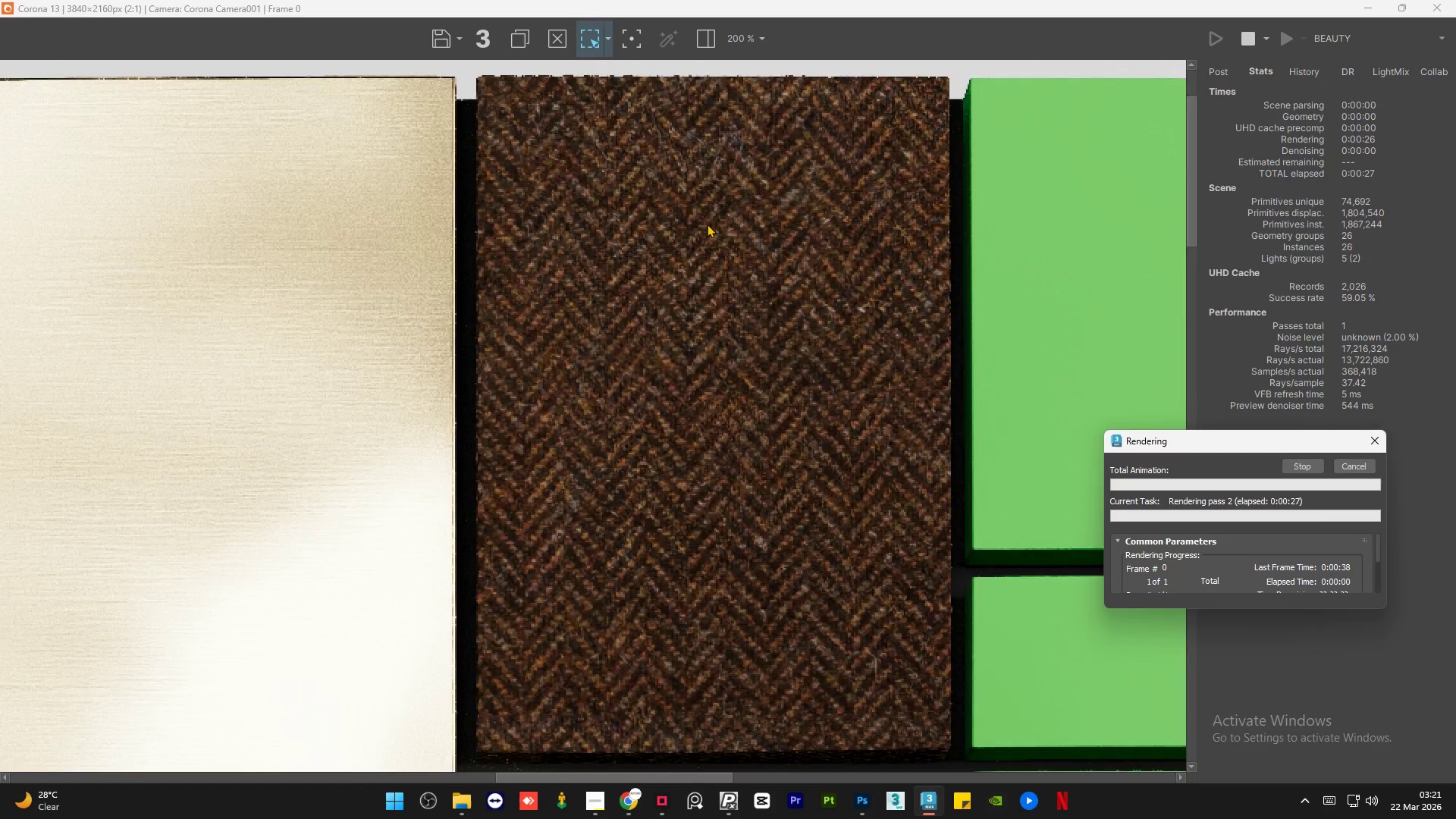 
scroll: coordinate [730, 256], scroll_direction: down, amount: 2.0
 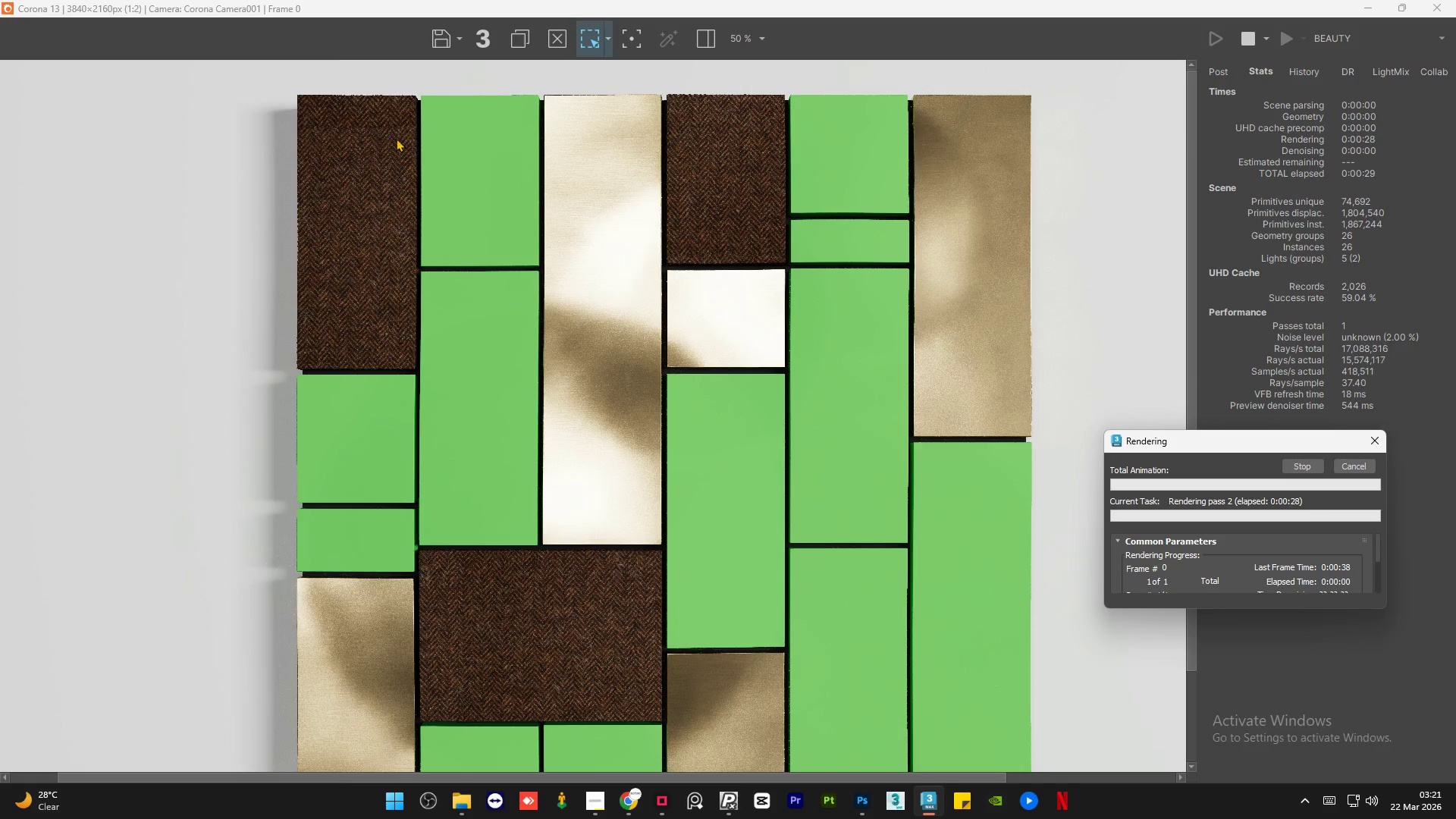 
scroll: coordinate [306, 96], scroll_direction: up, amount: 2.0
 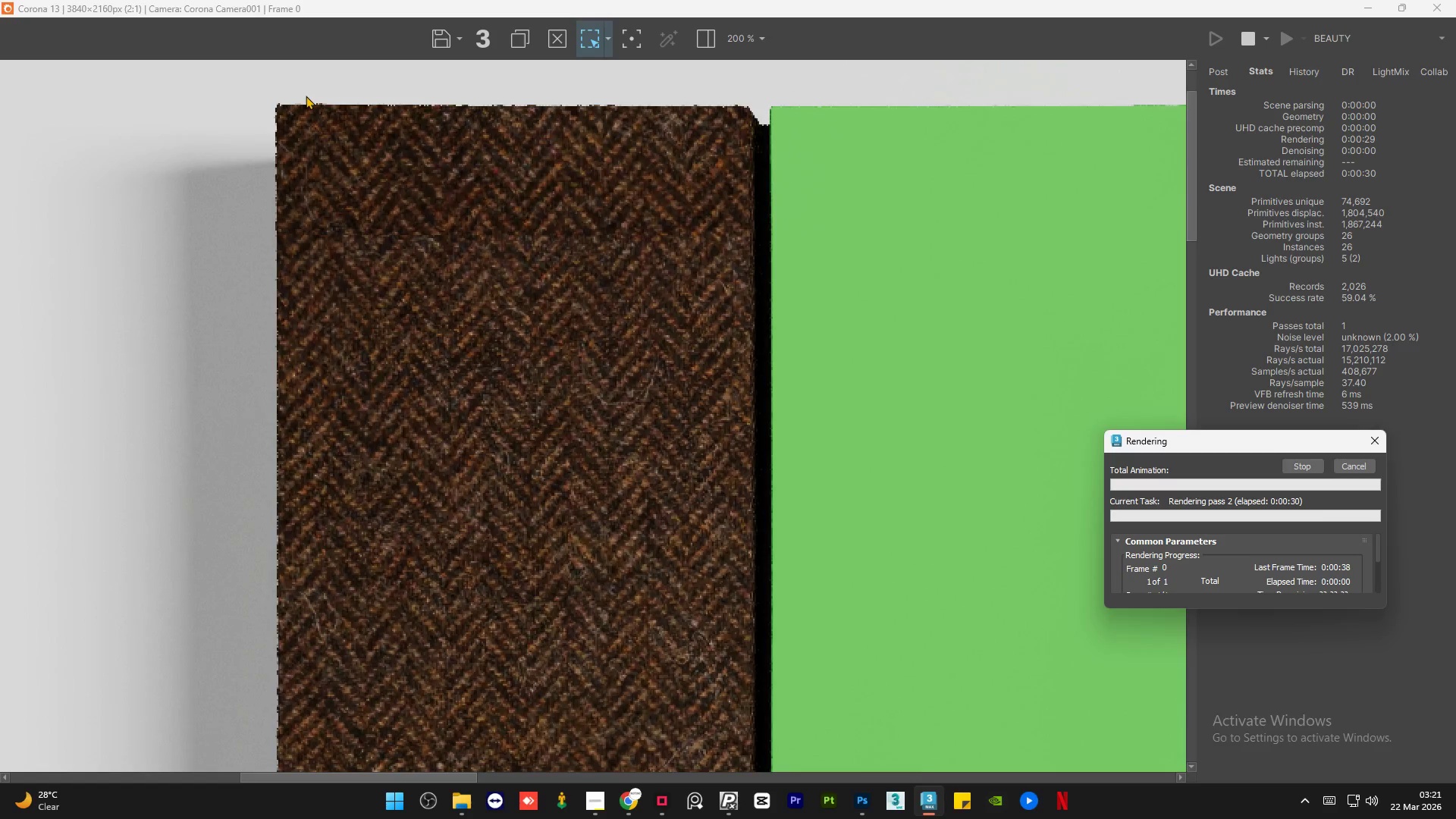 
scroll: coordinate [306, 96], scroll_direction: down, amount: 1.0
 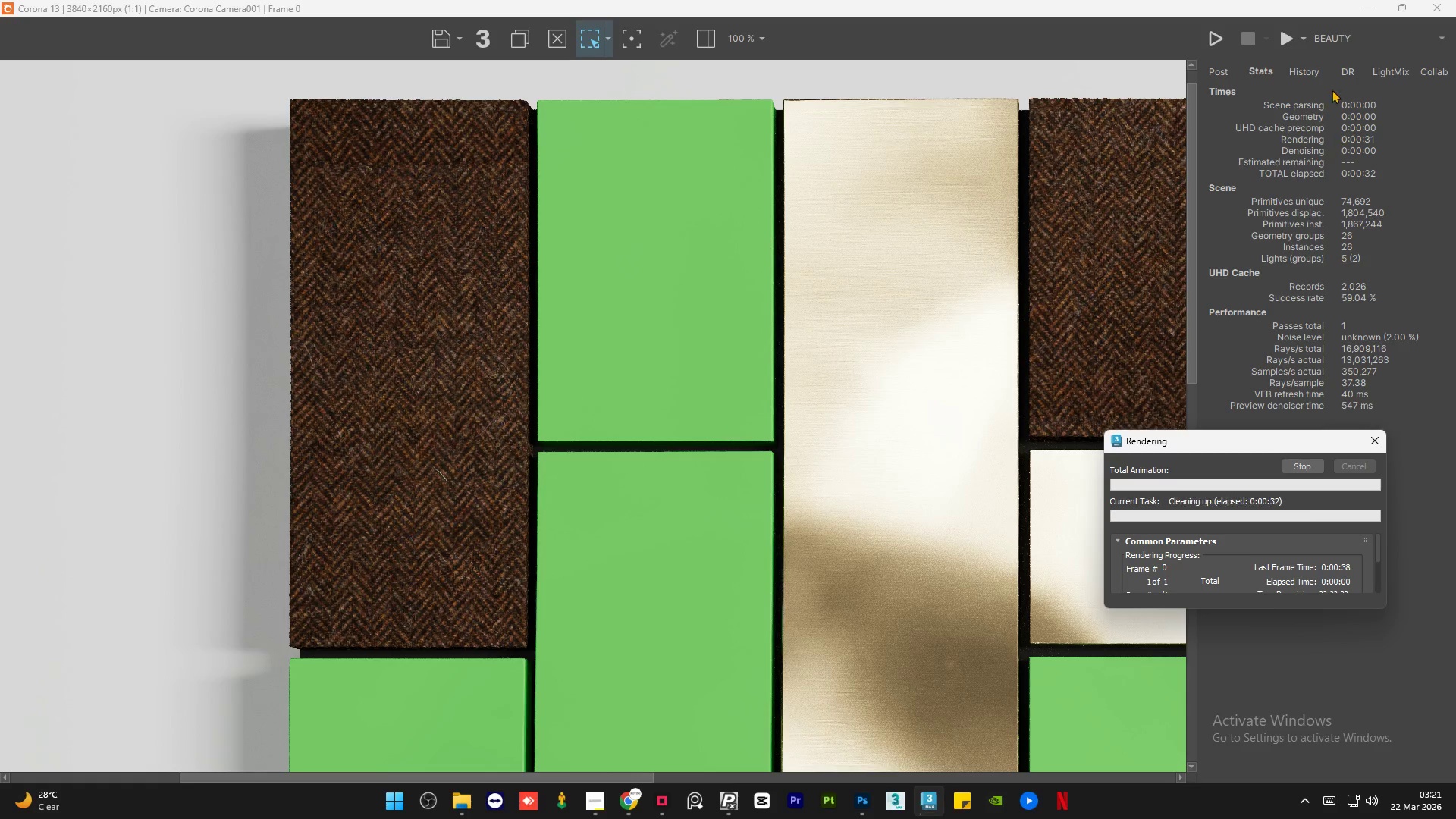 
left_click([1372, 13])
 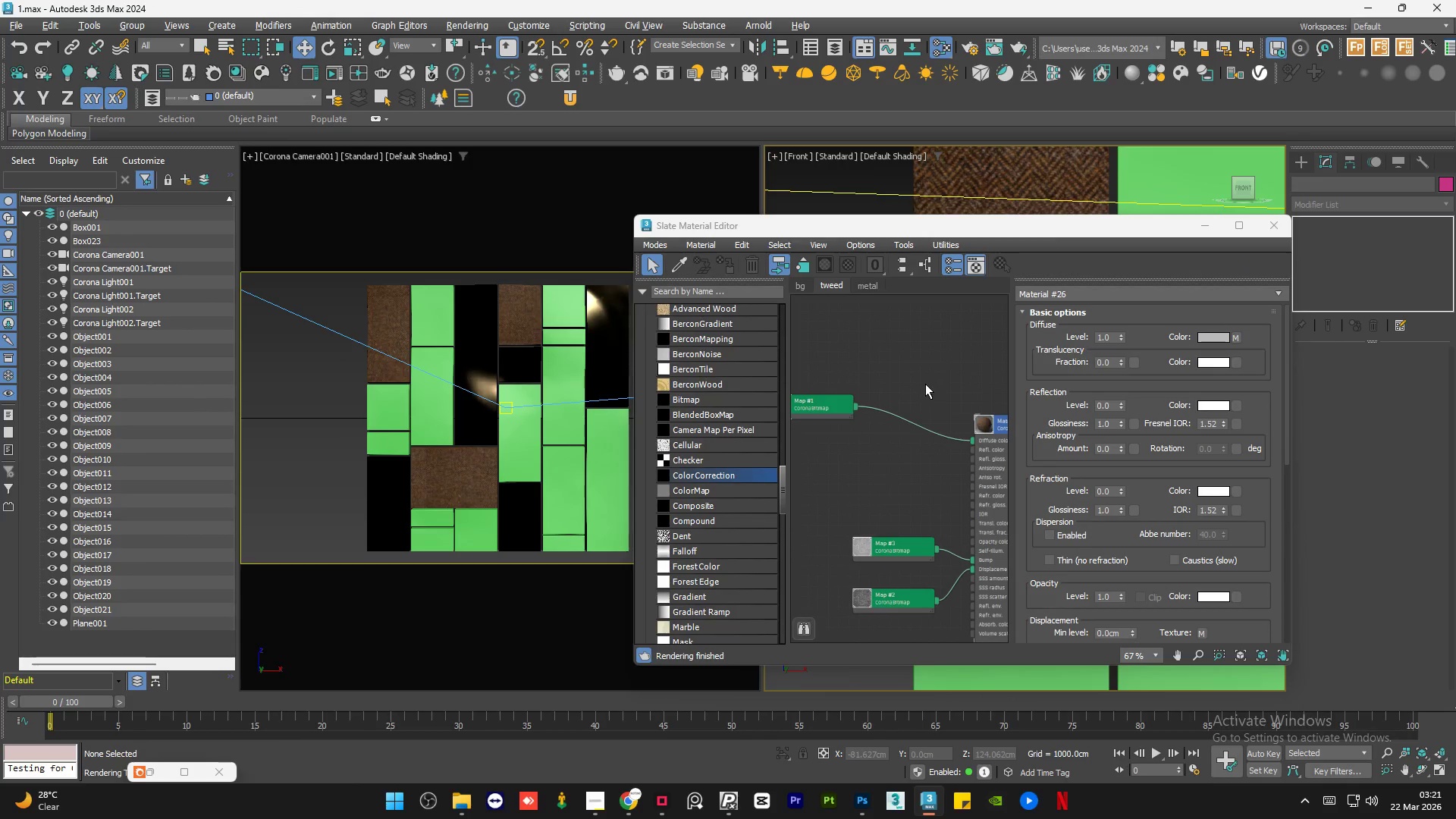 
scroll: coordinate [937, 385], scroll_direction: down, amount: 2.0
 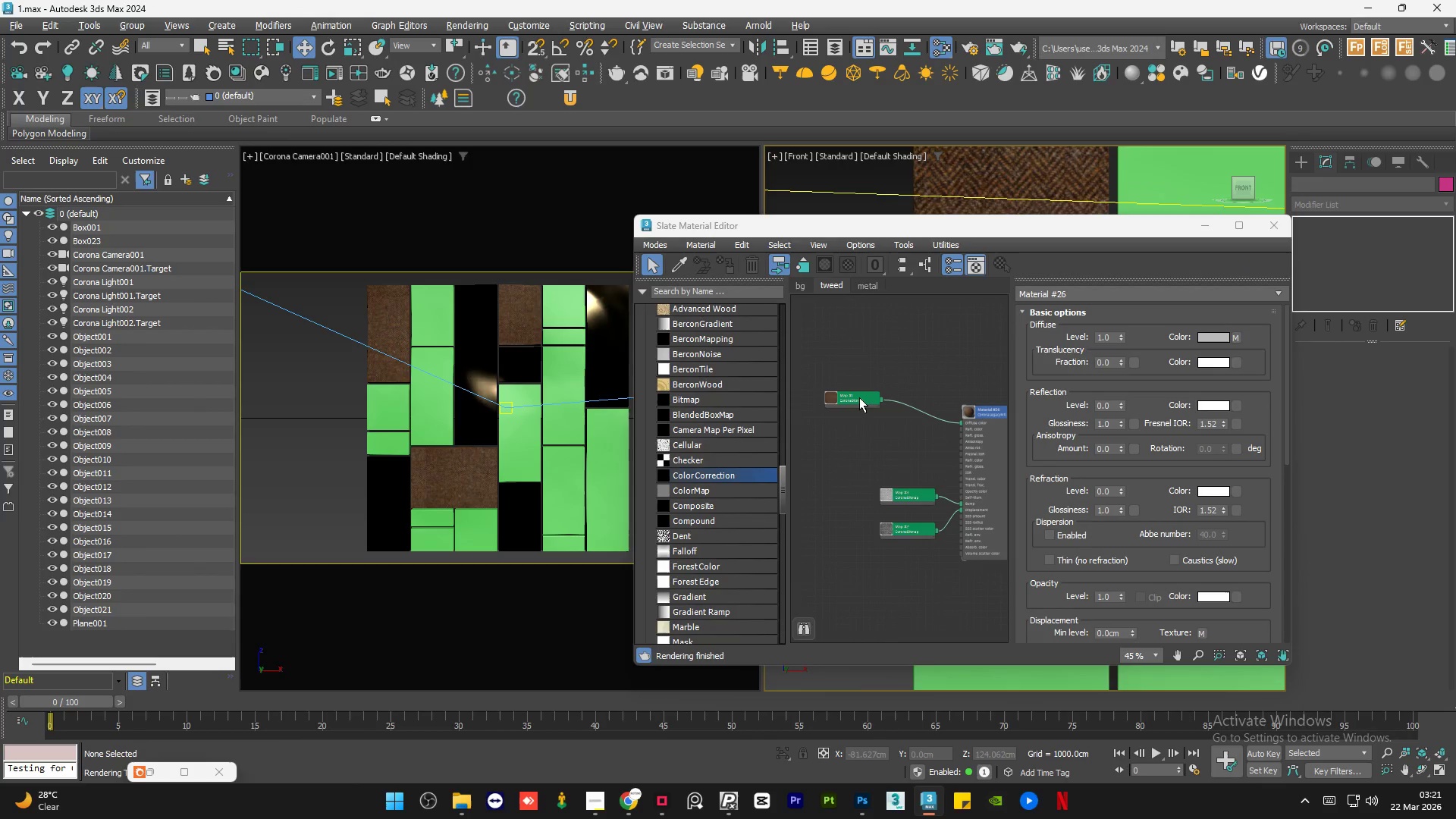 
left_click_drag(start_coordinate=[859, 397], to_coordinate=[921, 419])
 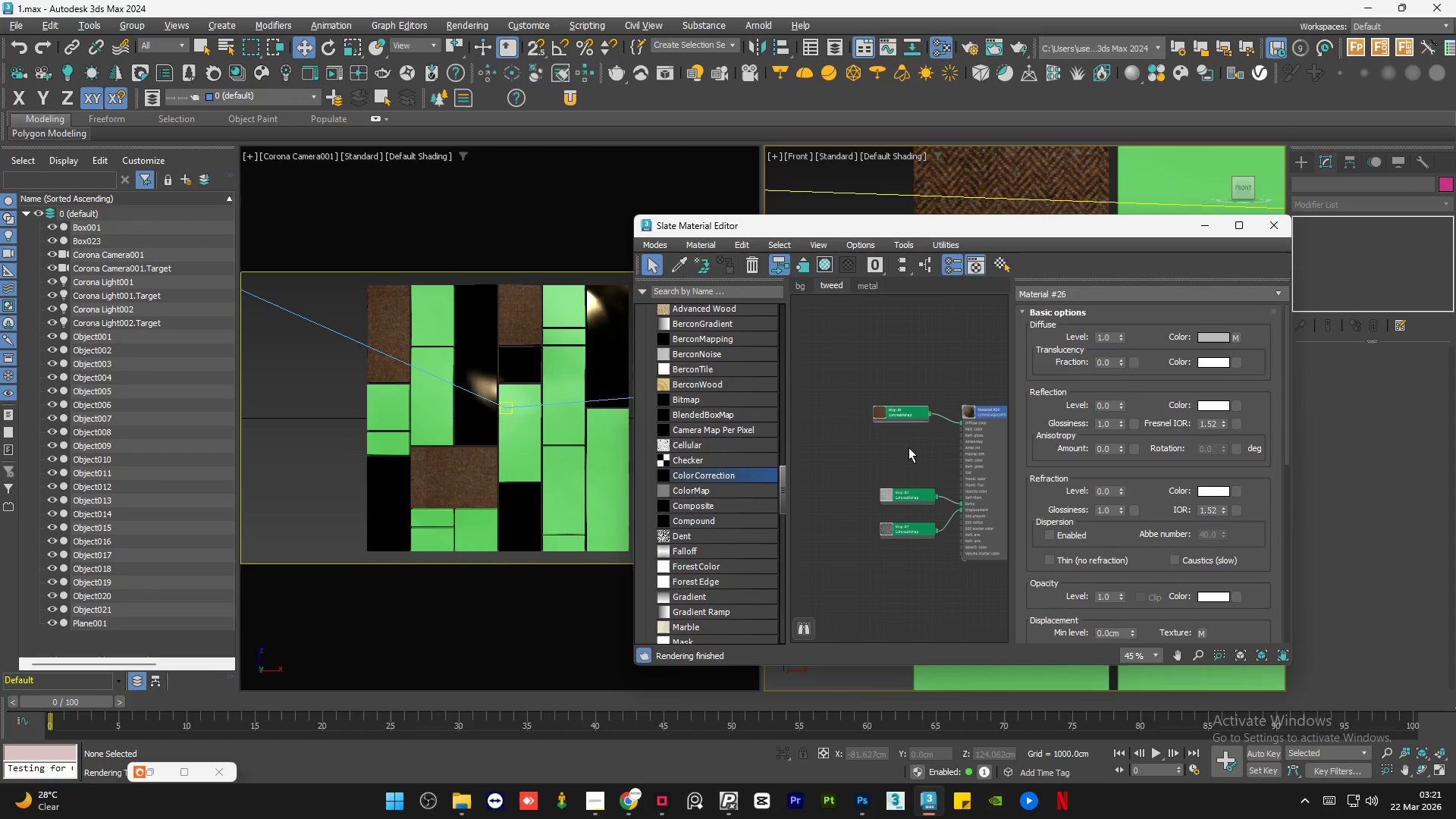 
double_click([908, 447])
 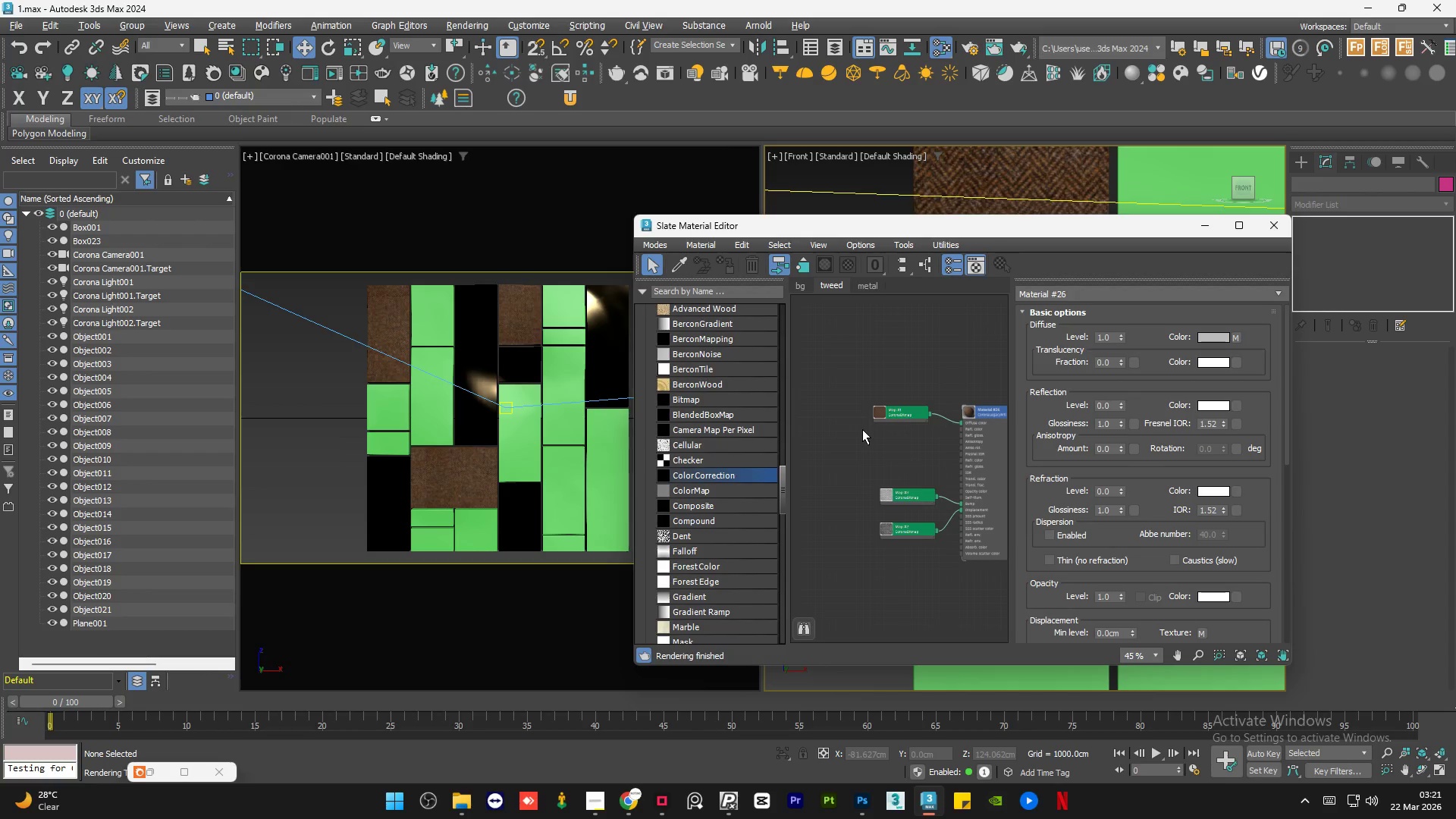 
left_click_drag(start_coordinate=[896, 414], to_coordinate=[910, 415])
 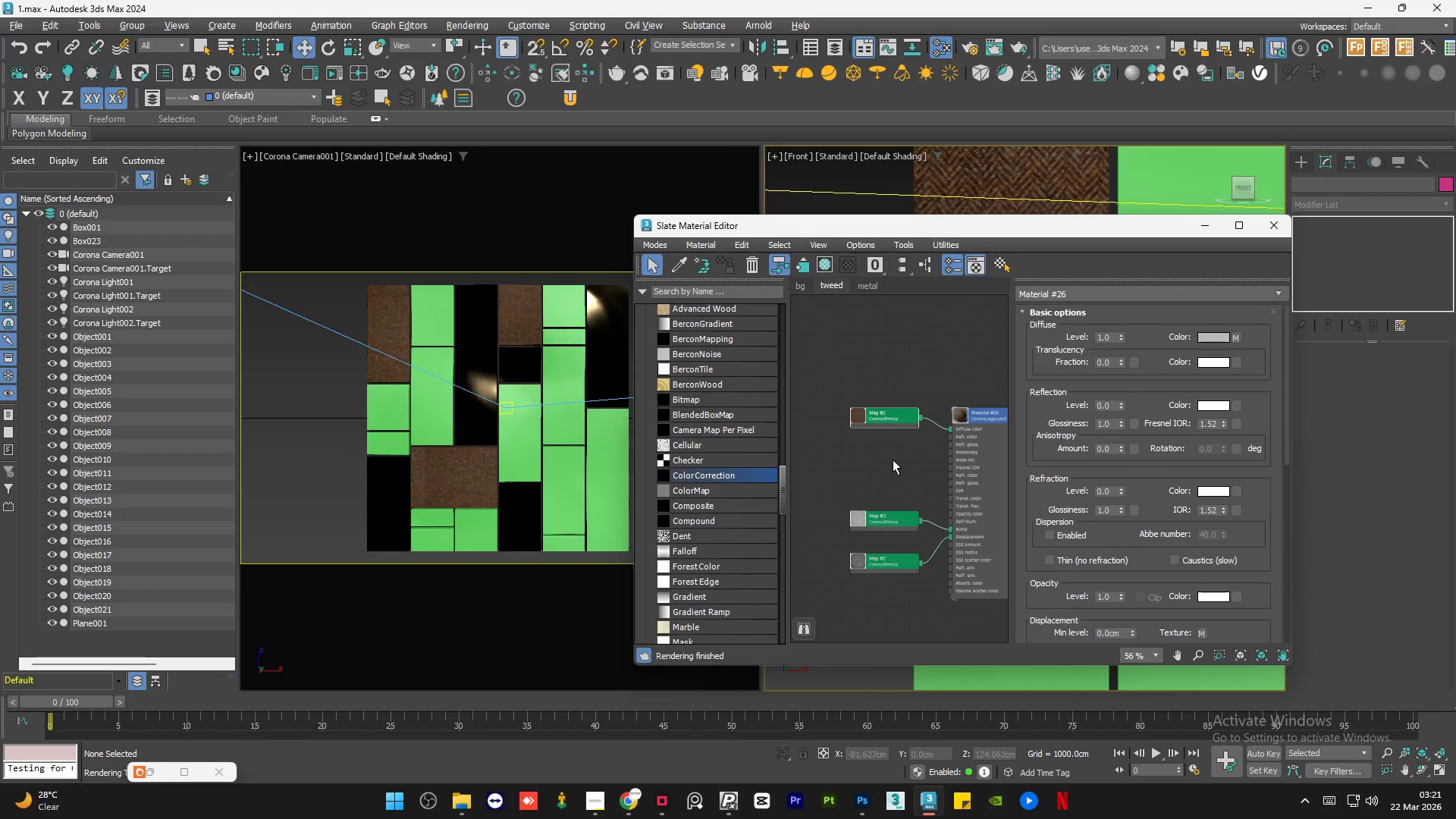 
scroll: coordinate [919, 416], scroll_direction: up, amount: 1.0
 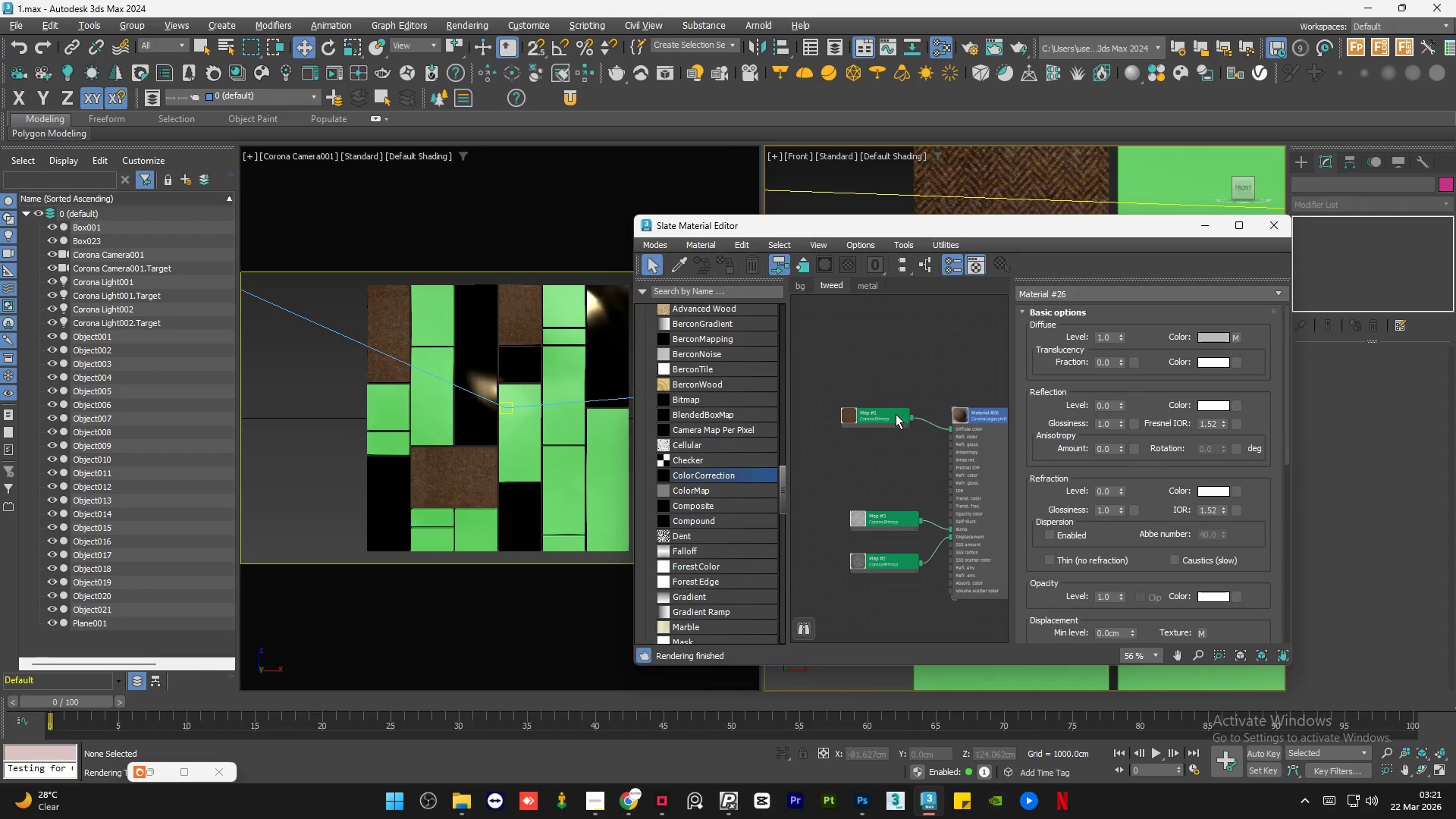 
double_click([893, 460])
 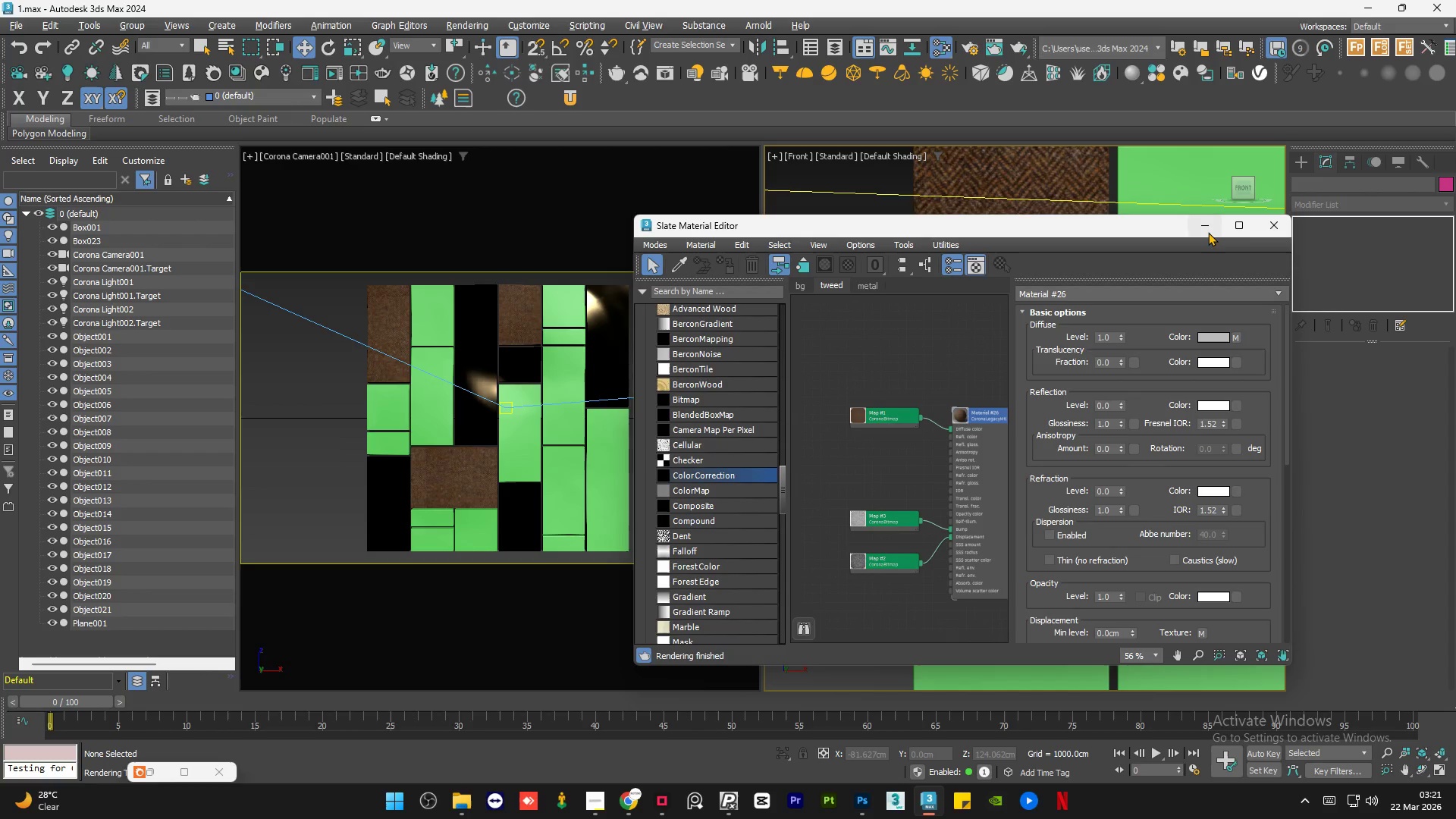 
scroll: coordinate [1008, 476], scroll_direction: down, amount: 2.0
 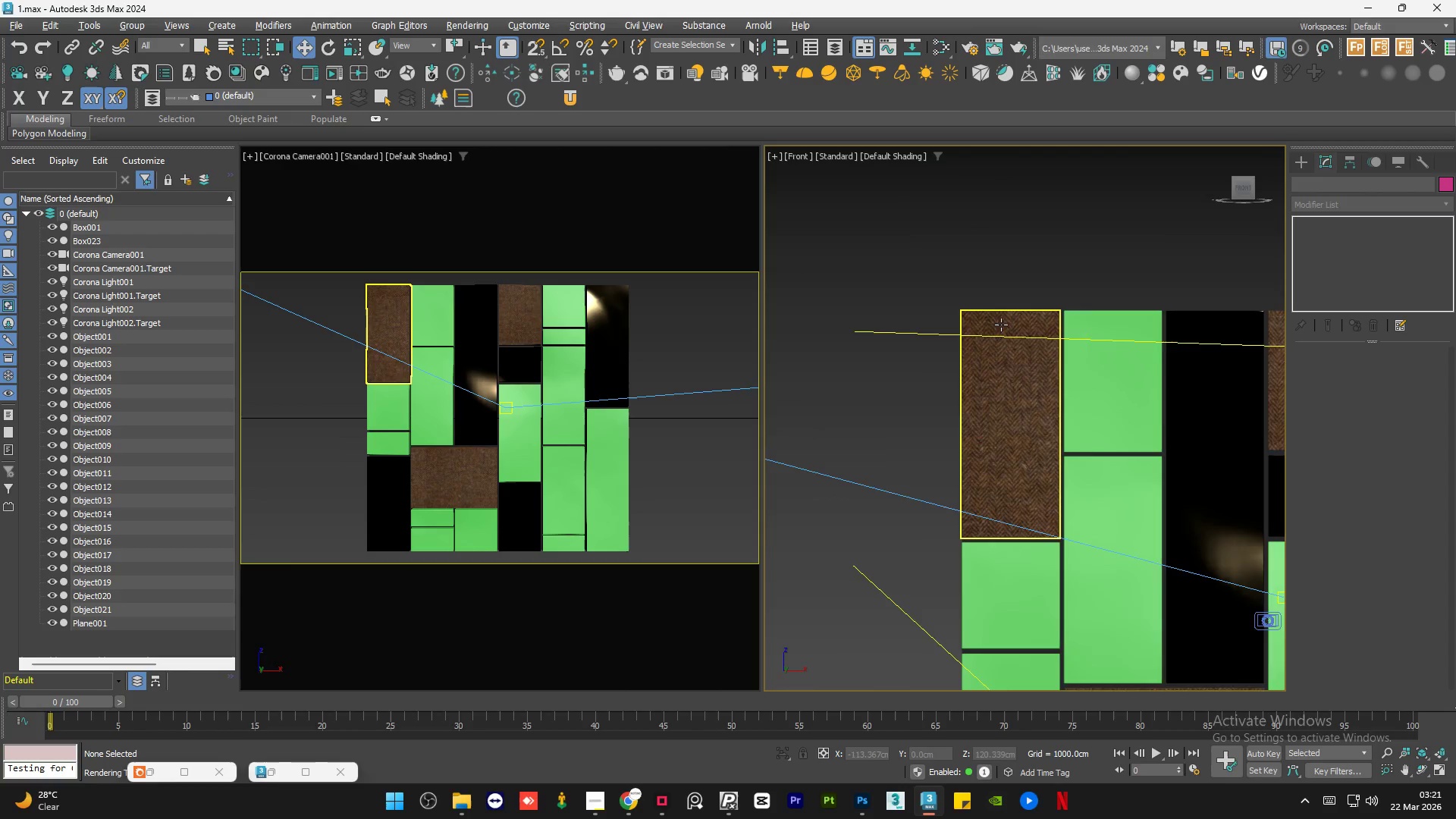 
scroll: coordinate [997, 315], scroll_direction: up, amount: 5.0
 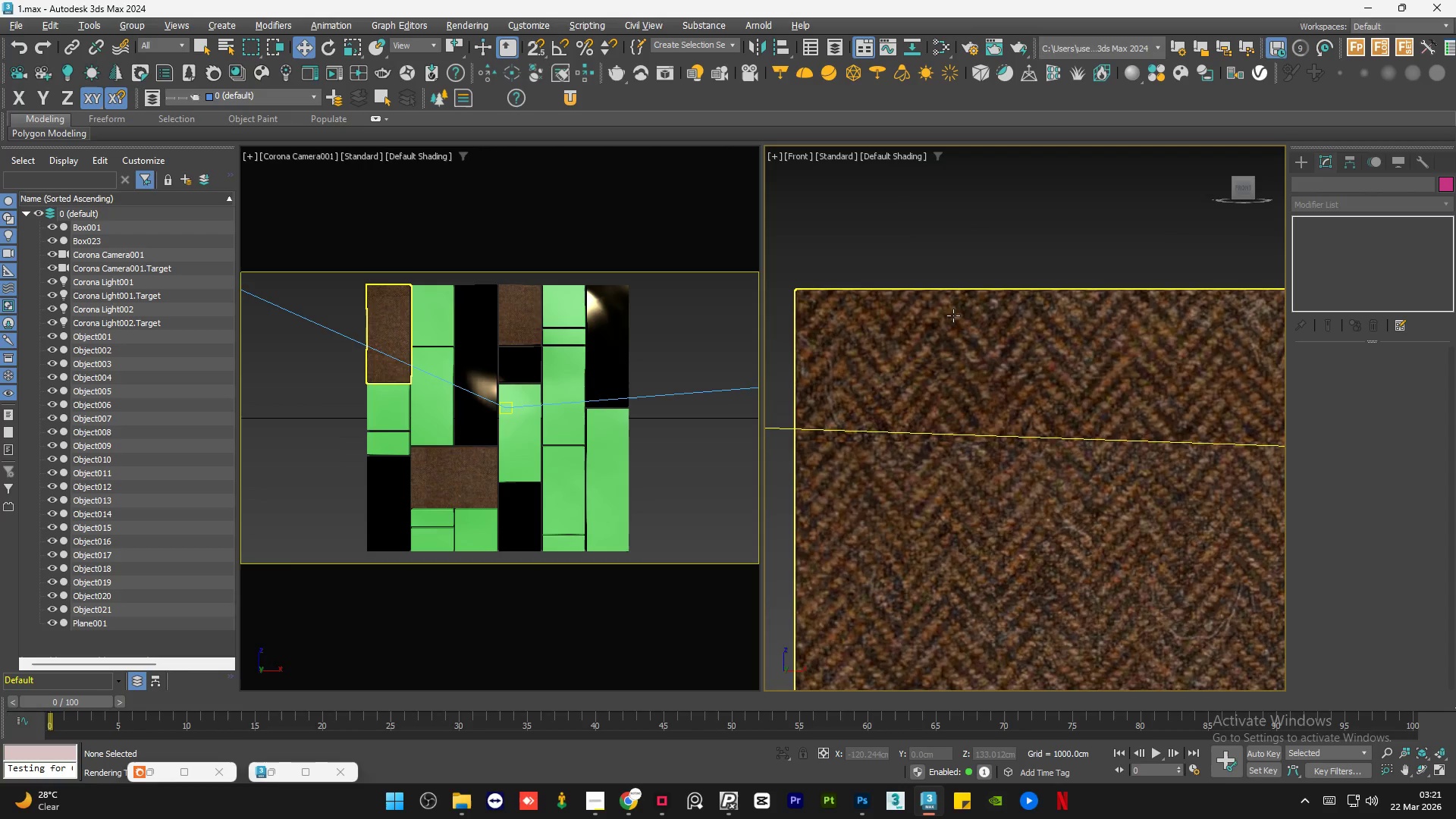 
hold_key(key=AltLeft, duration=0.98)
 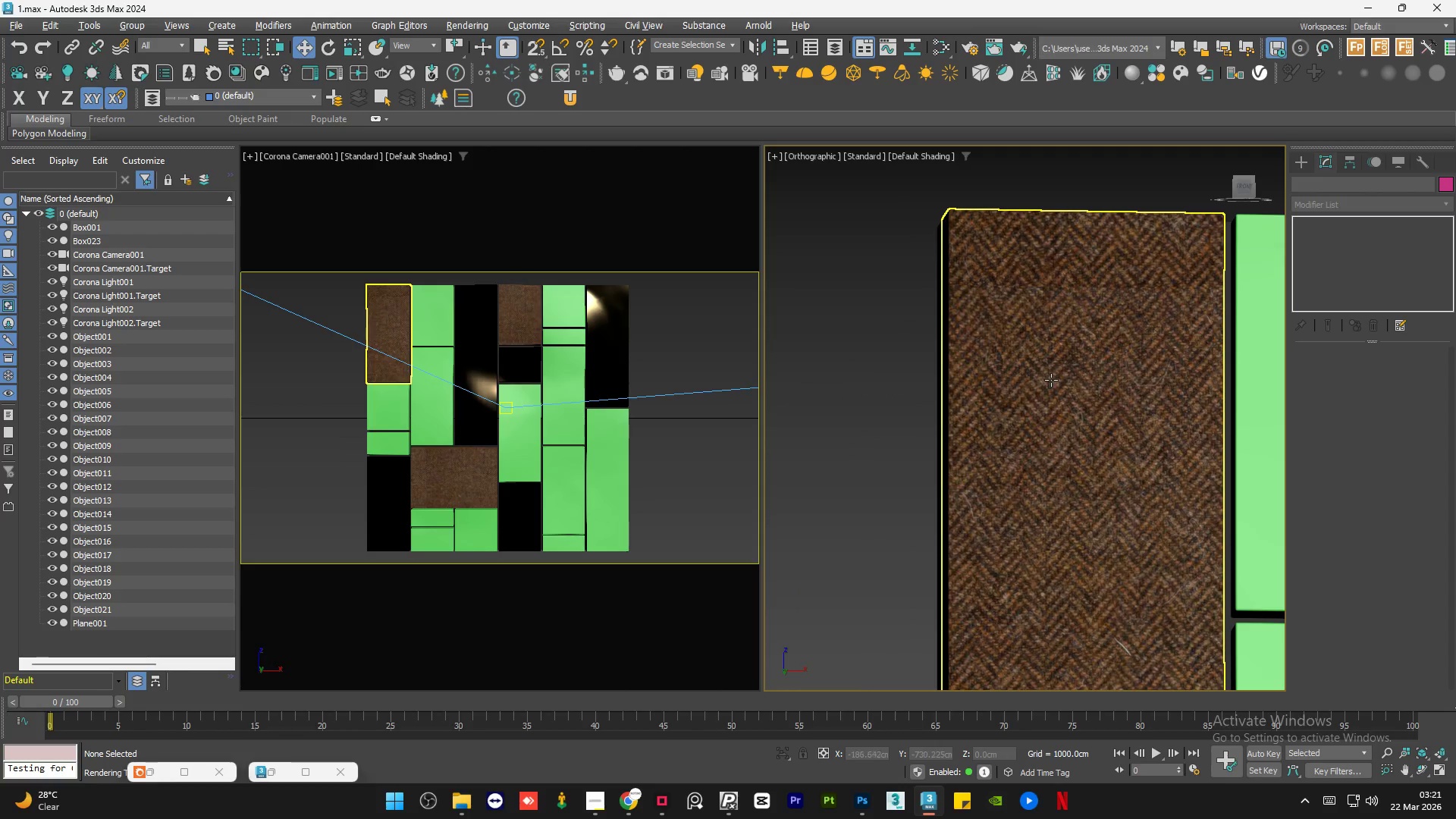 
scroll: coordinate [939, 367], scroll_direction: down, amount: 2.0
 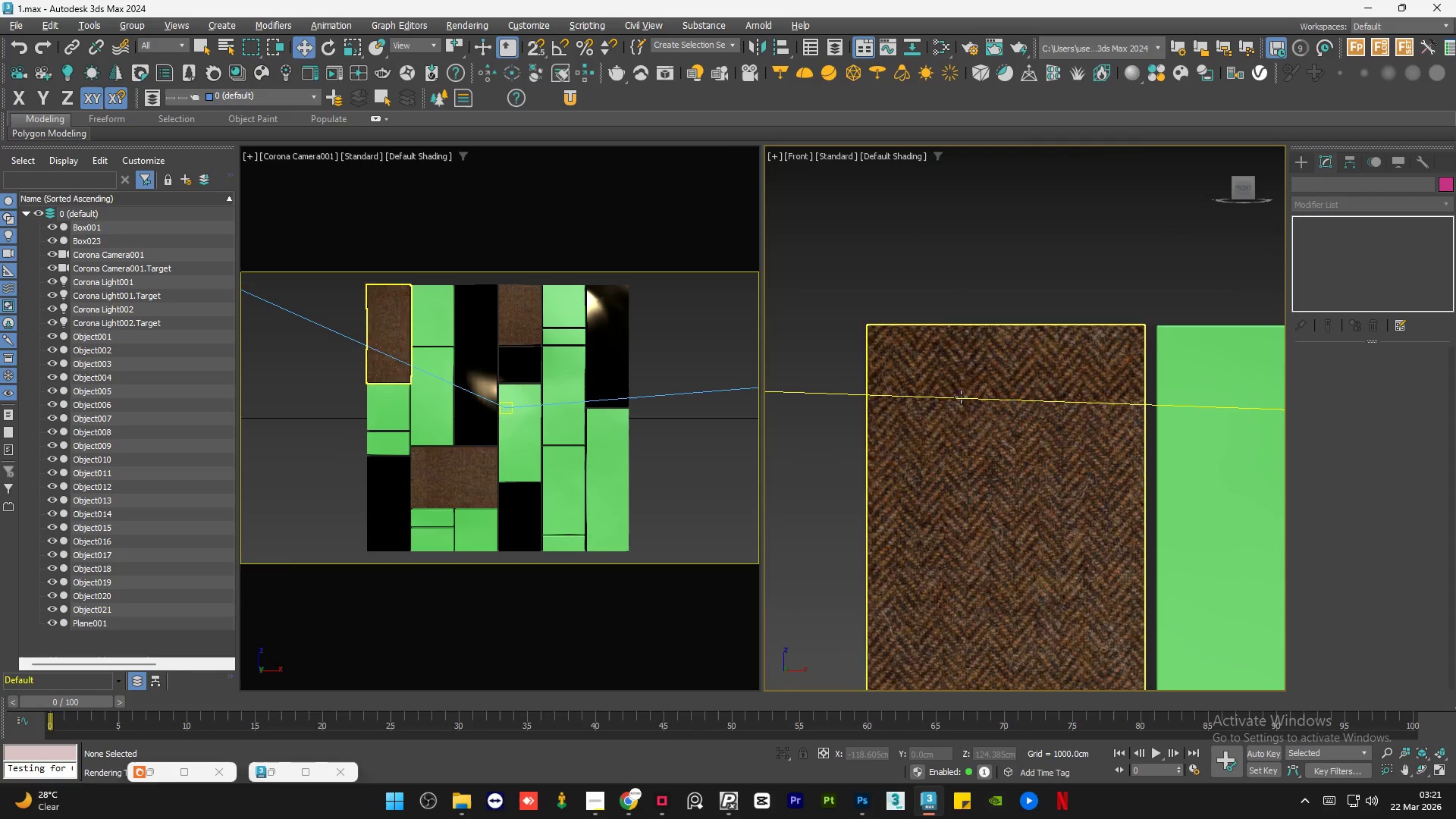 
left_click([1051, 380])
 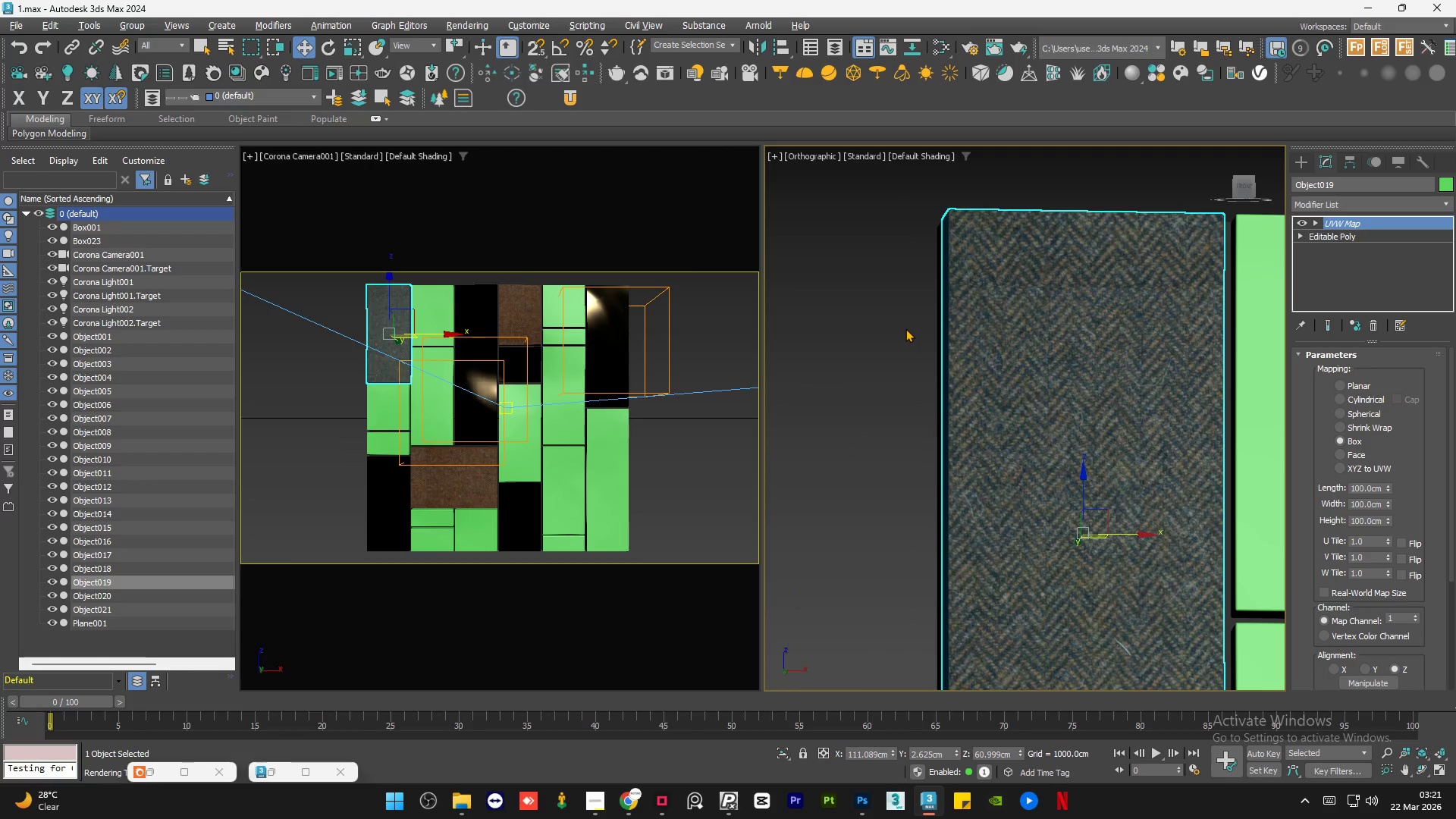 
scroll: coordinate [905, 328], scroll_direction: down, amount: 1.0
 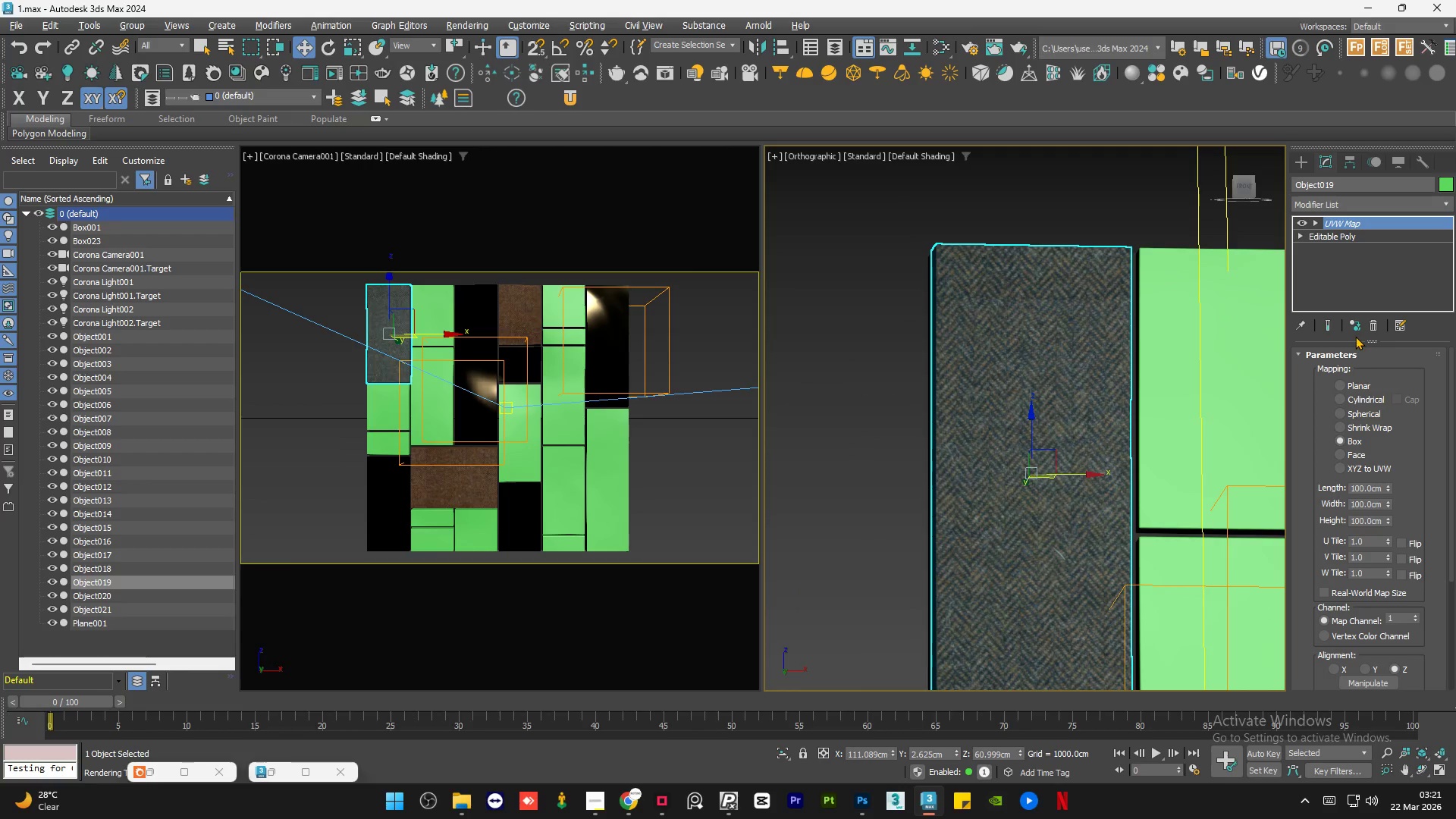 
left_click([1357, 325])
 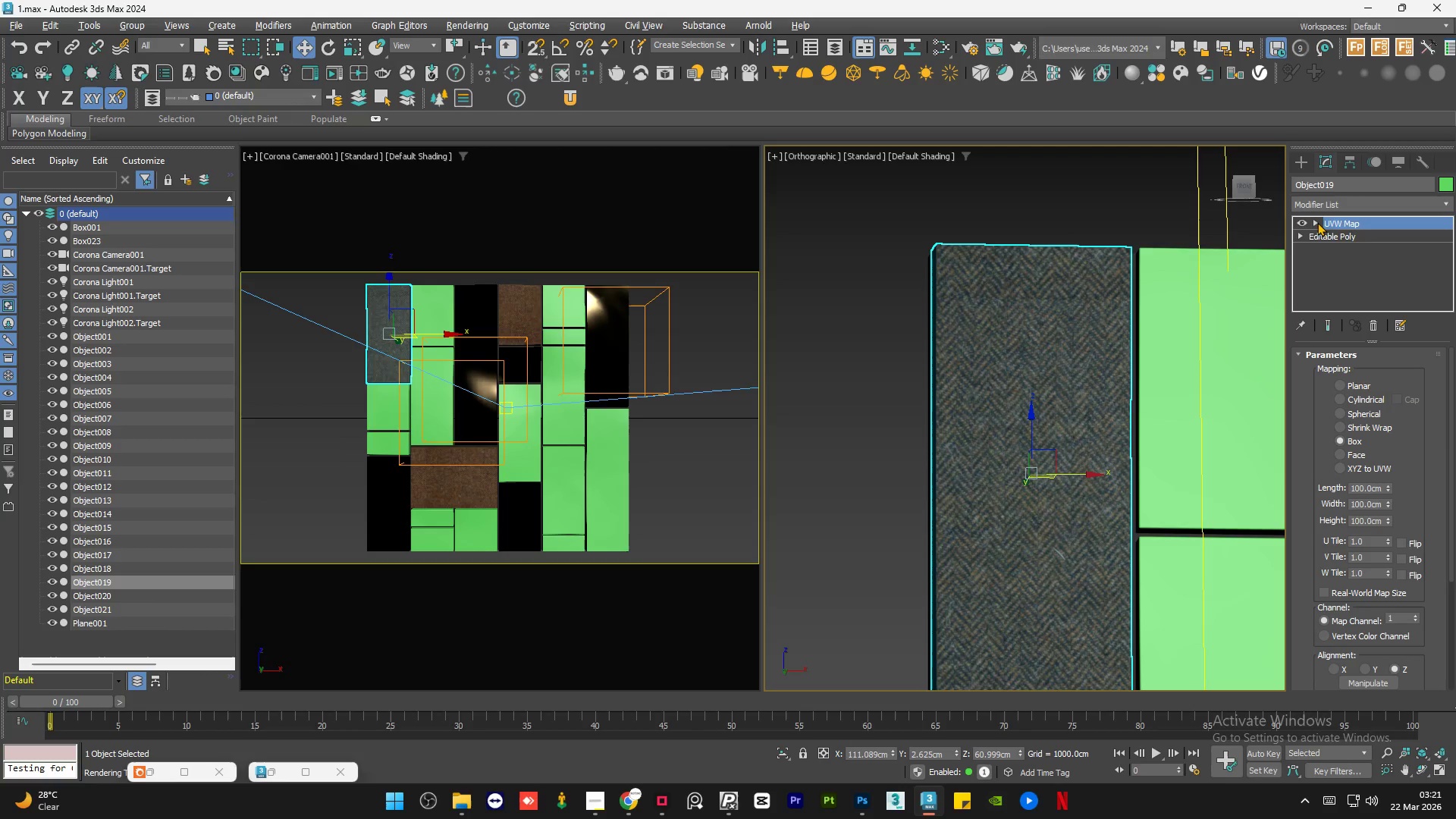 
left_click([1317, 220])
 